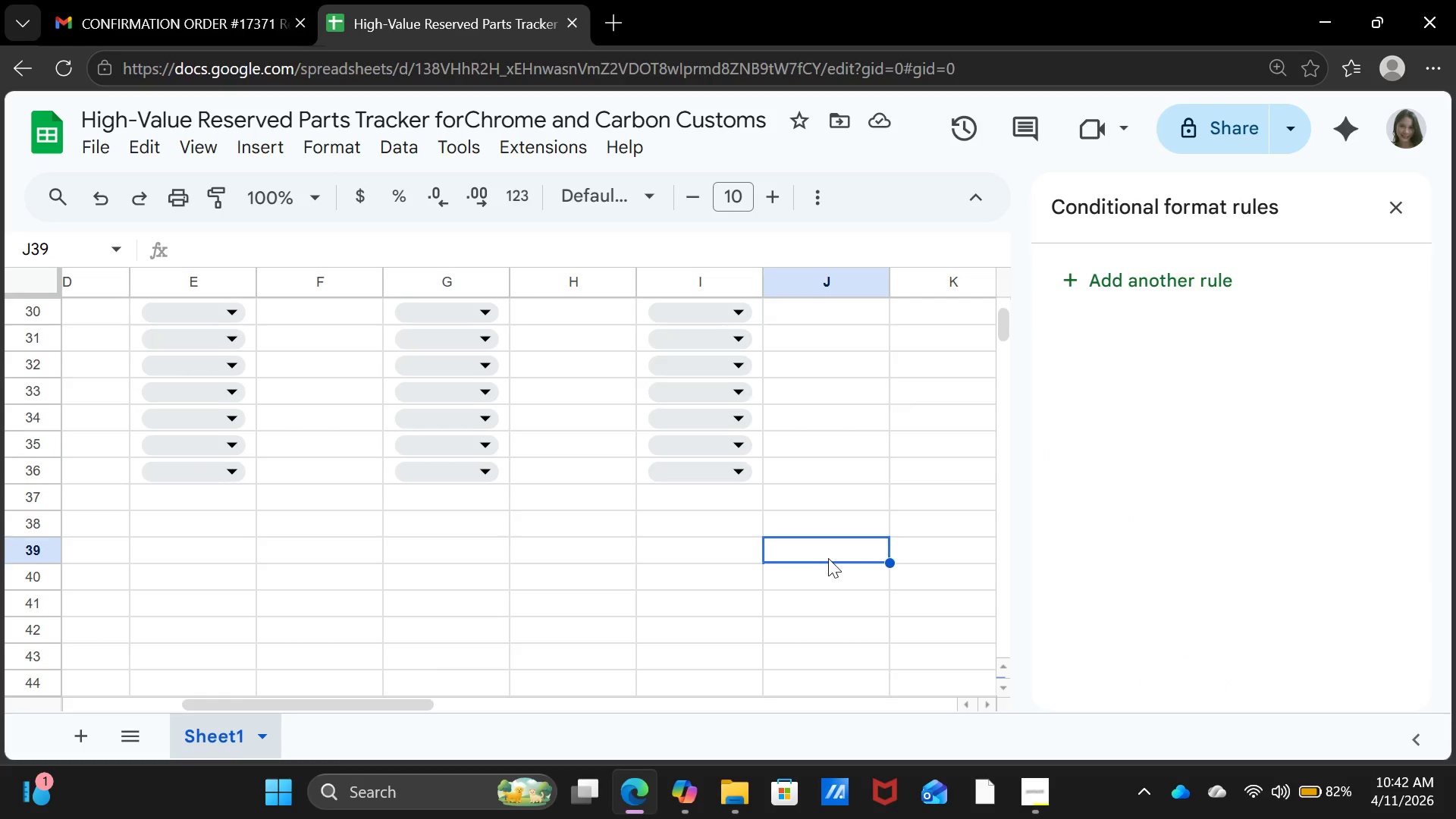 
scroll: coordinate [833, 565], scroll_direction: up, amount: 11.0
 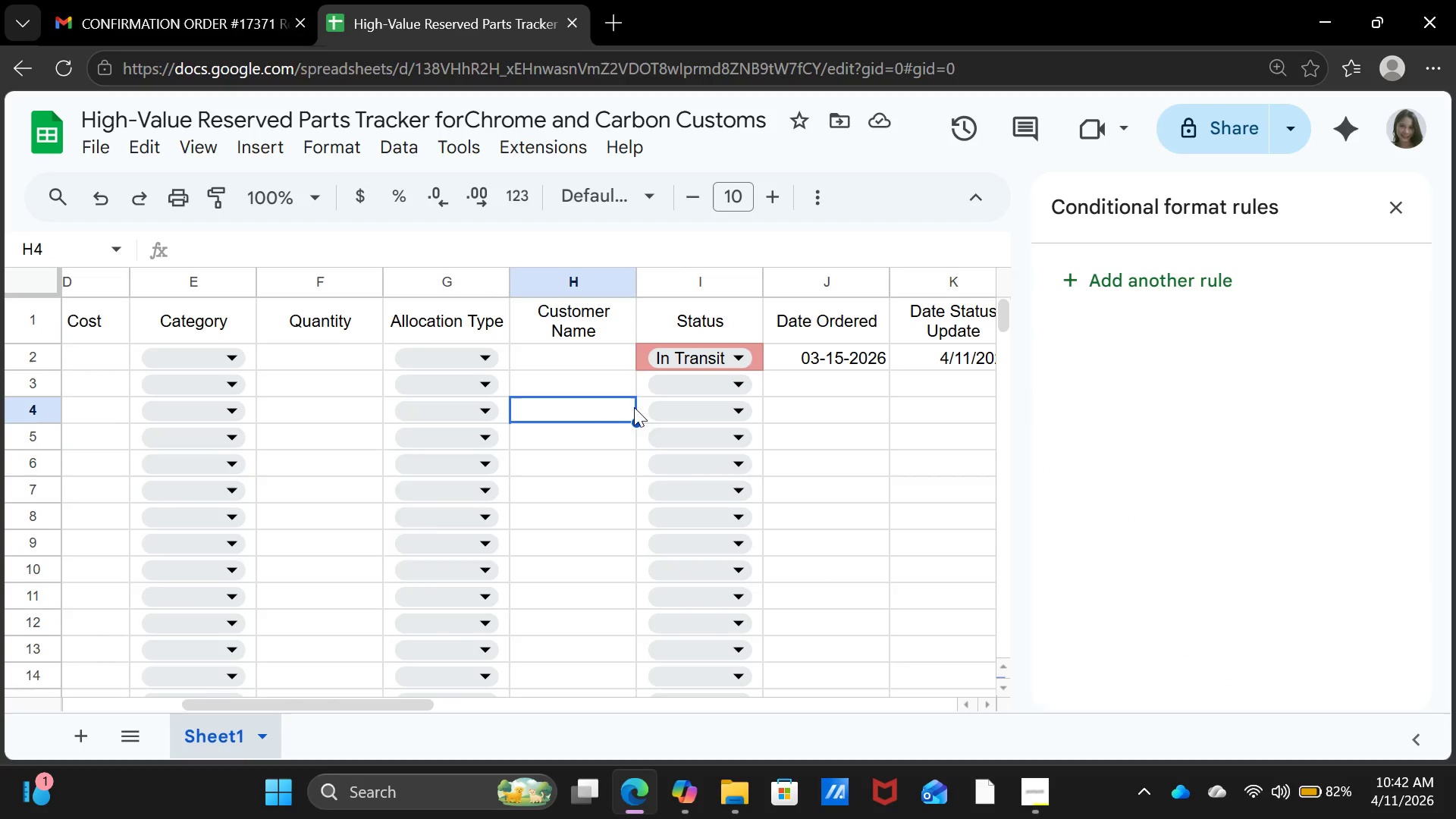 
left_click([488, 362])
 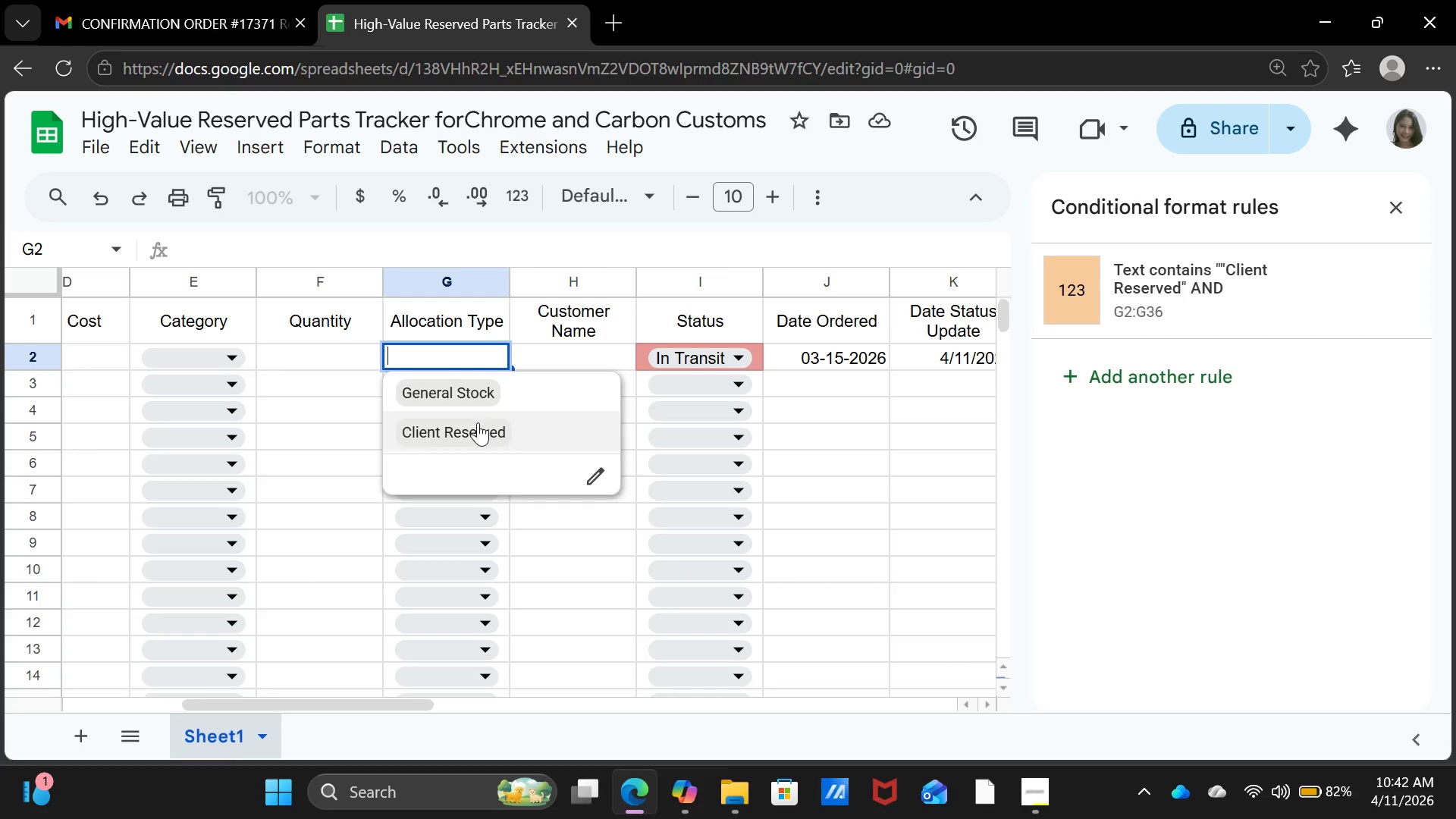 
left_click([478, 428])
 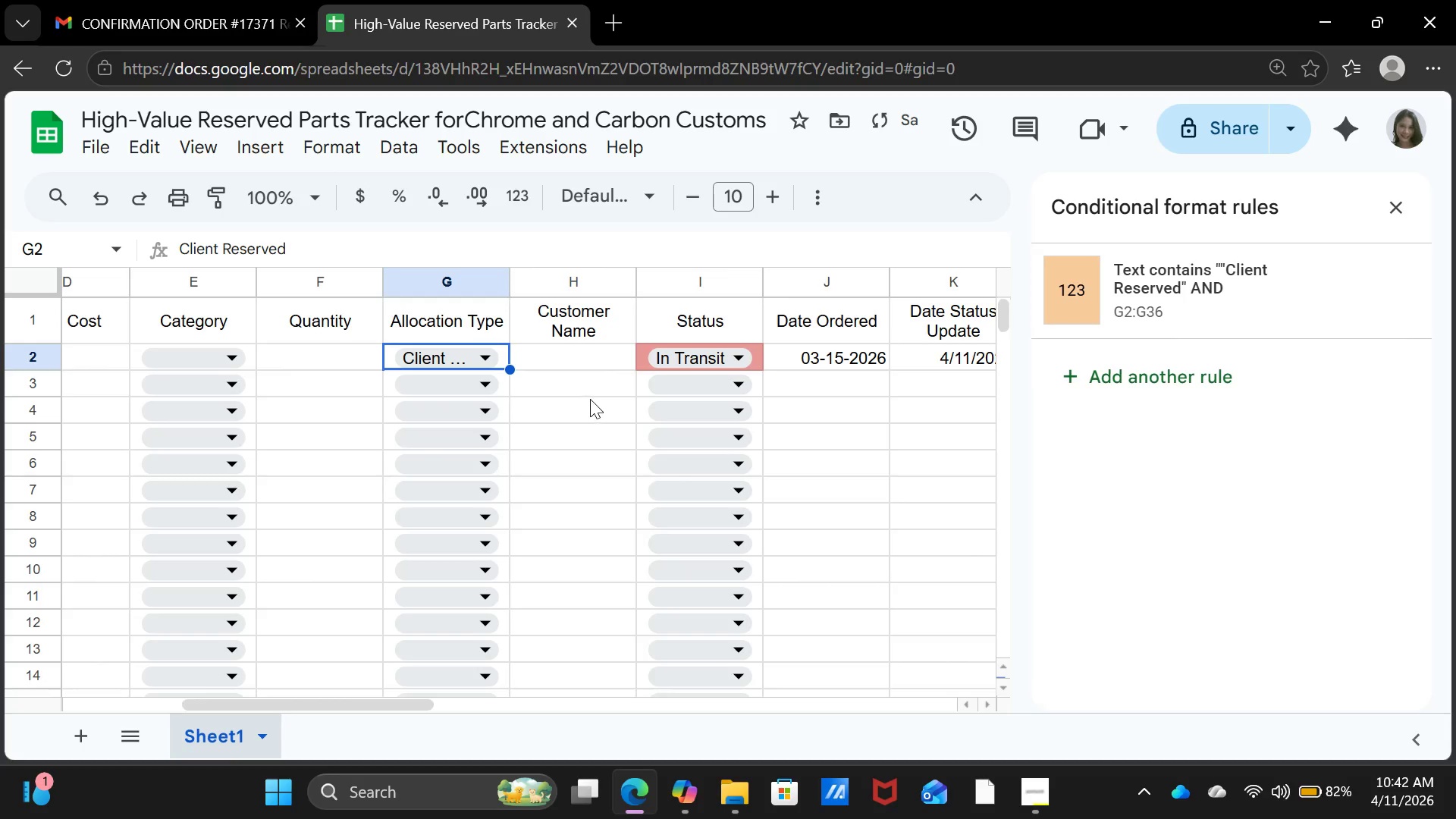 
left_click([595, 397])
 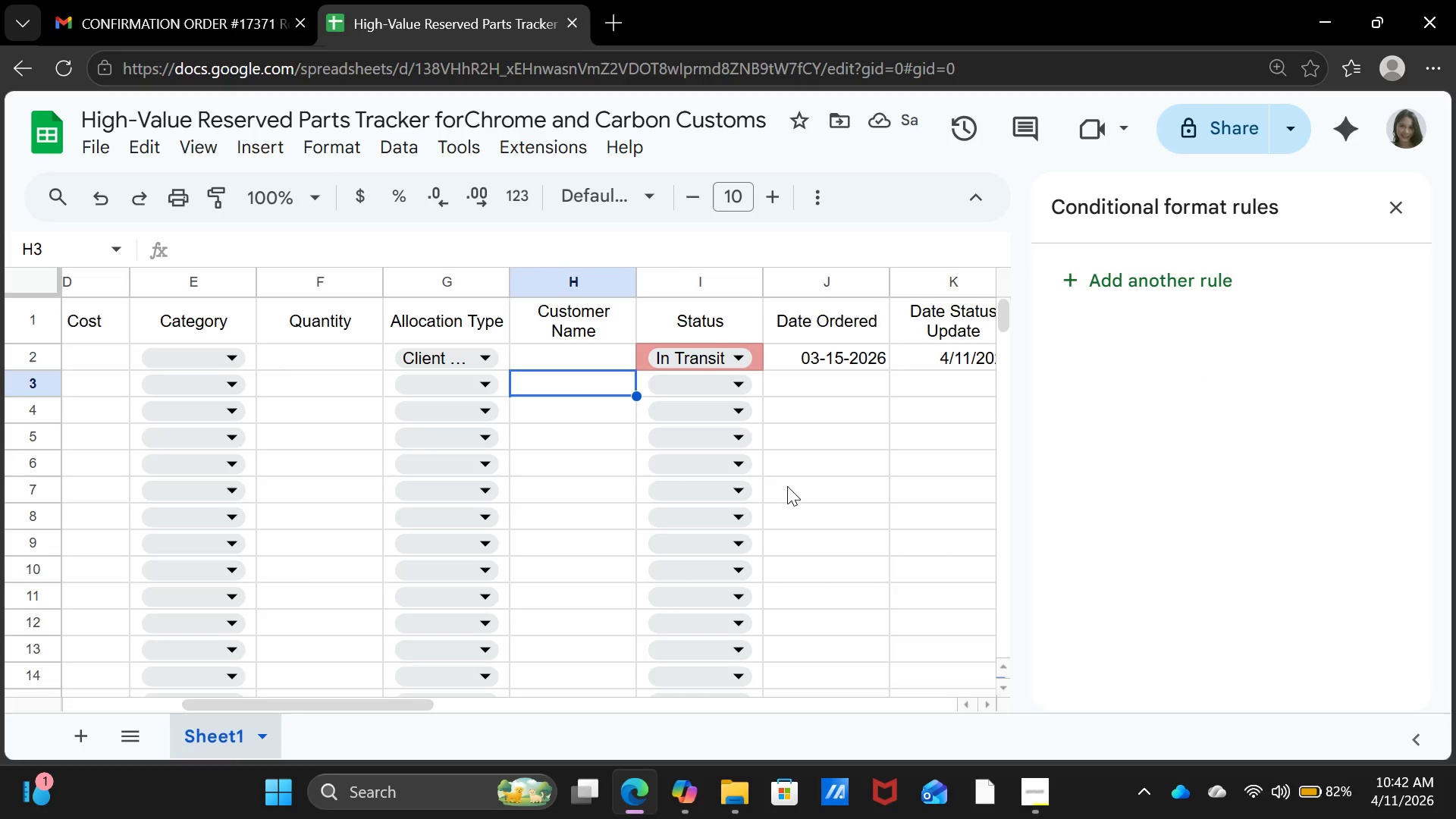 
left_click([603, 353])
 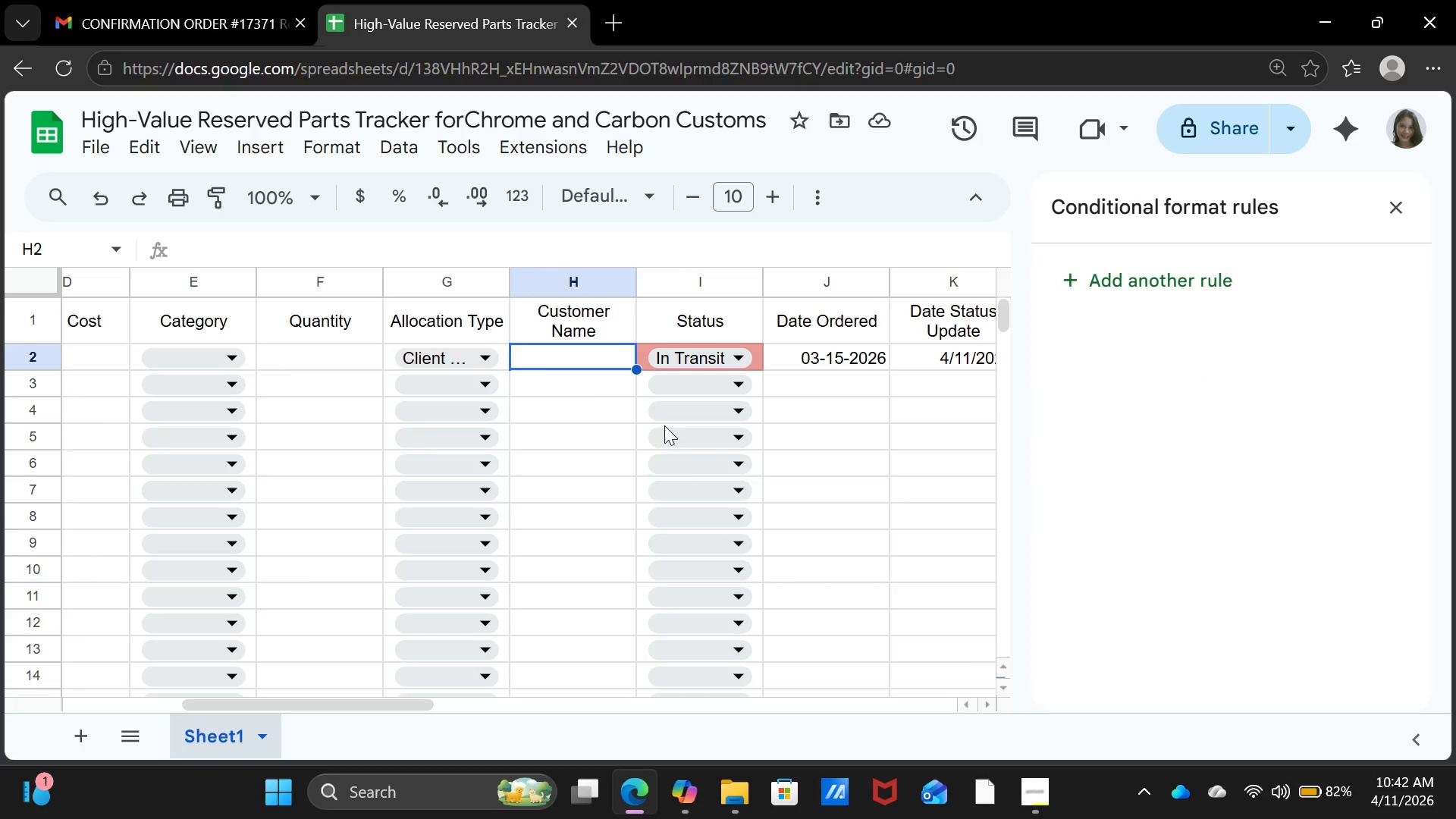 
left_click([390, 360])
 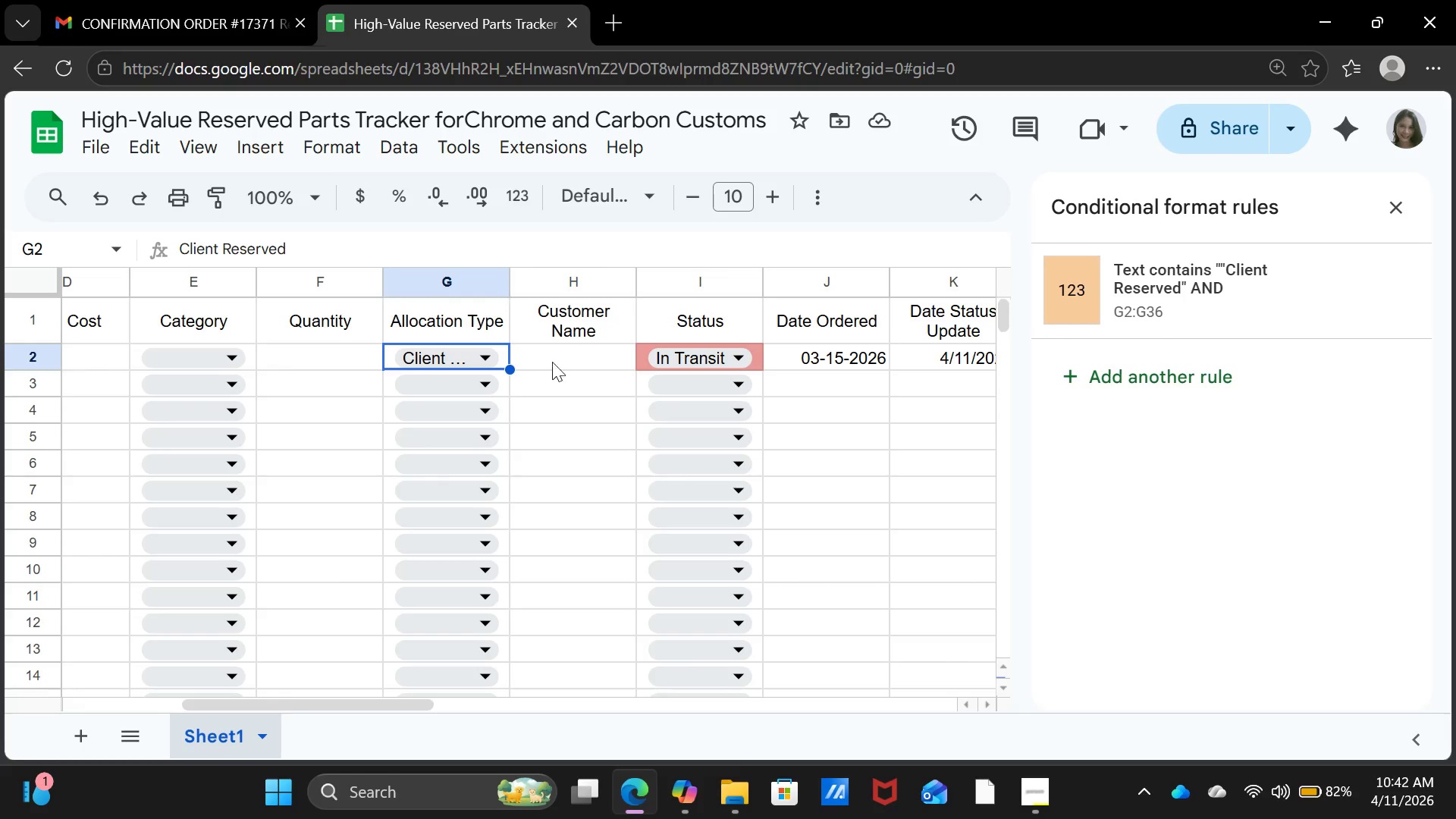 
wait(16.62)
 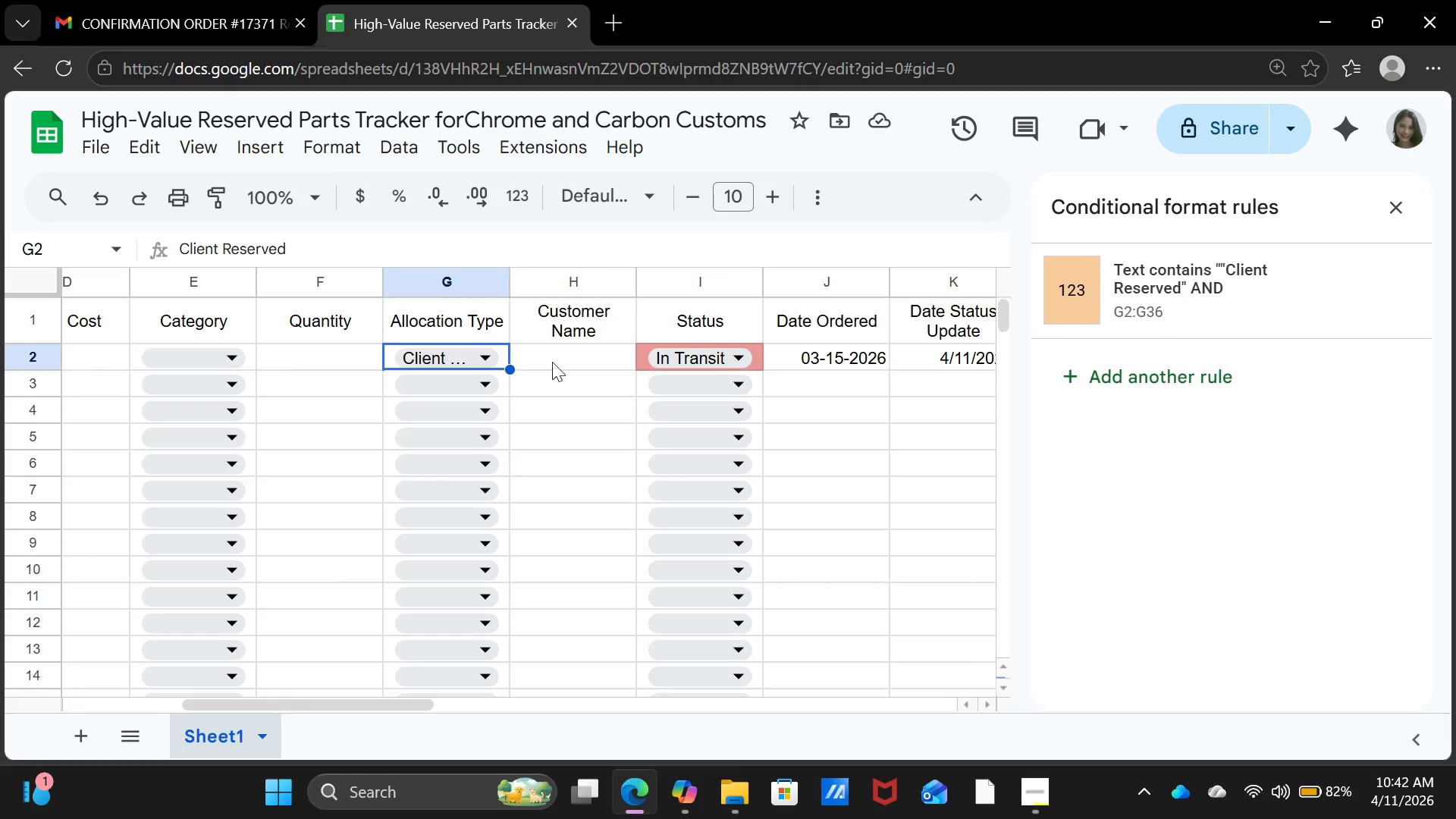 
left_click([380, 366])
 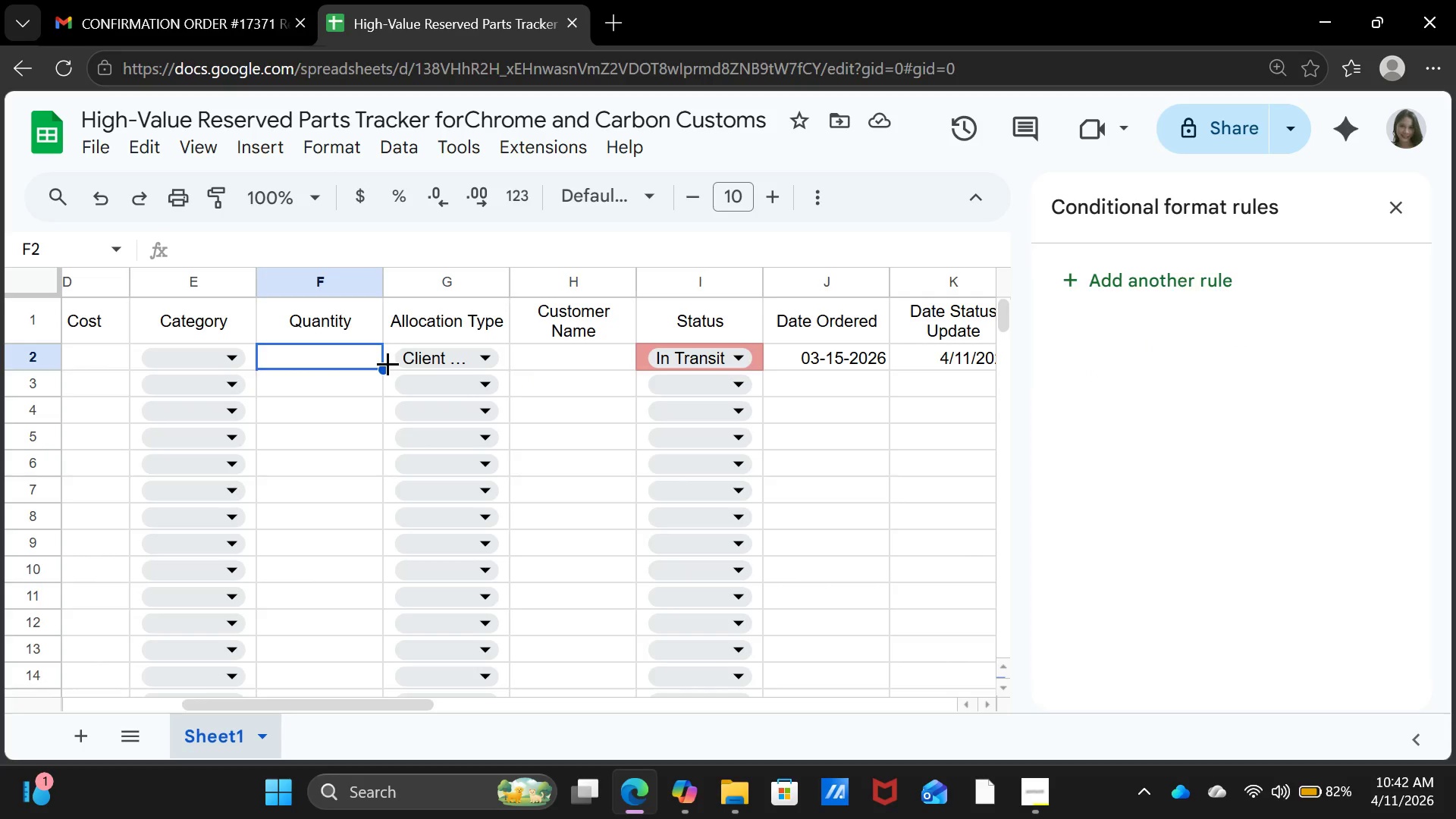 
left_click([388, 363])
 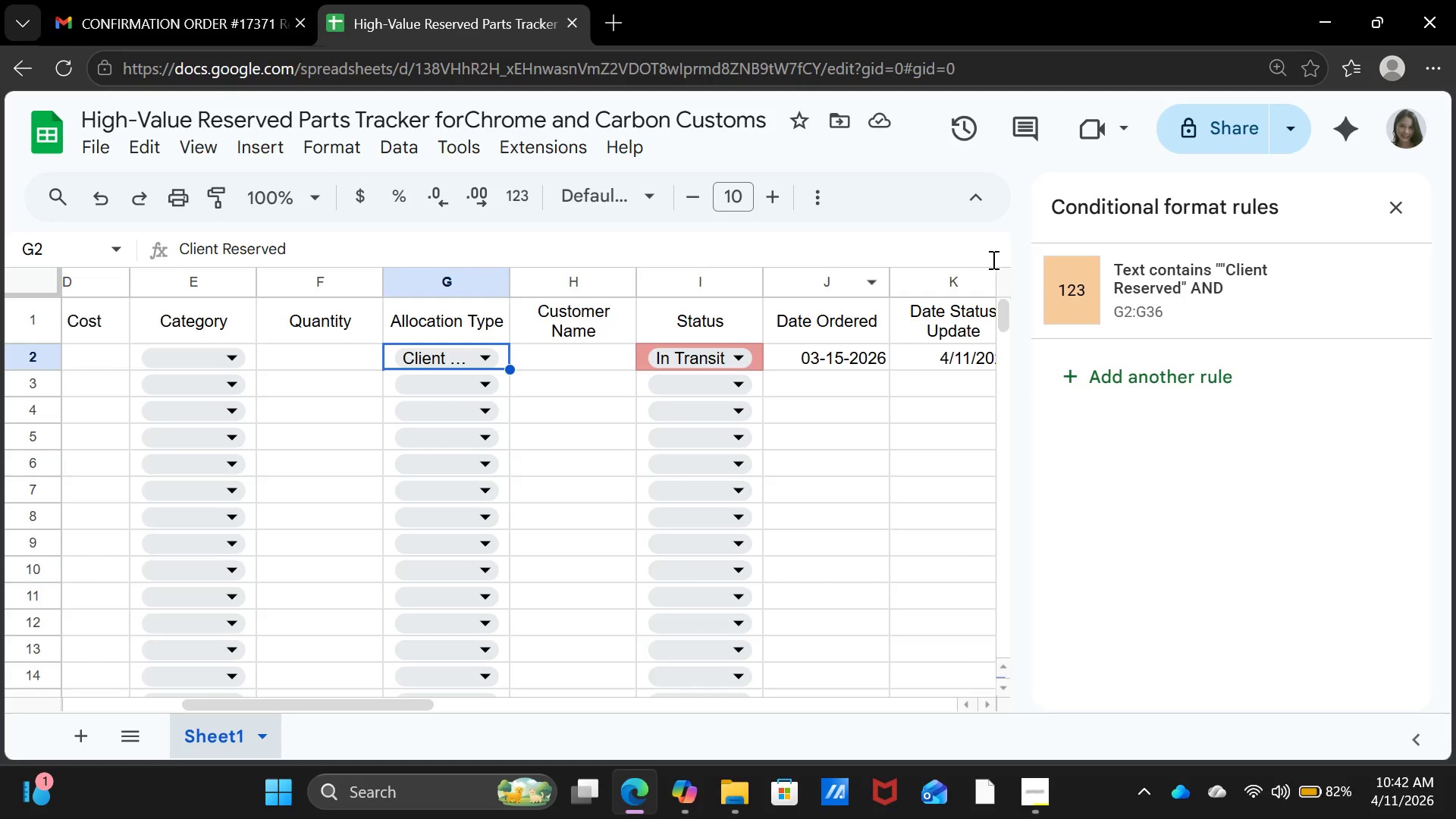 
left_click([1171, 308])
 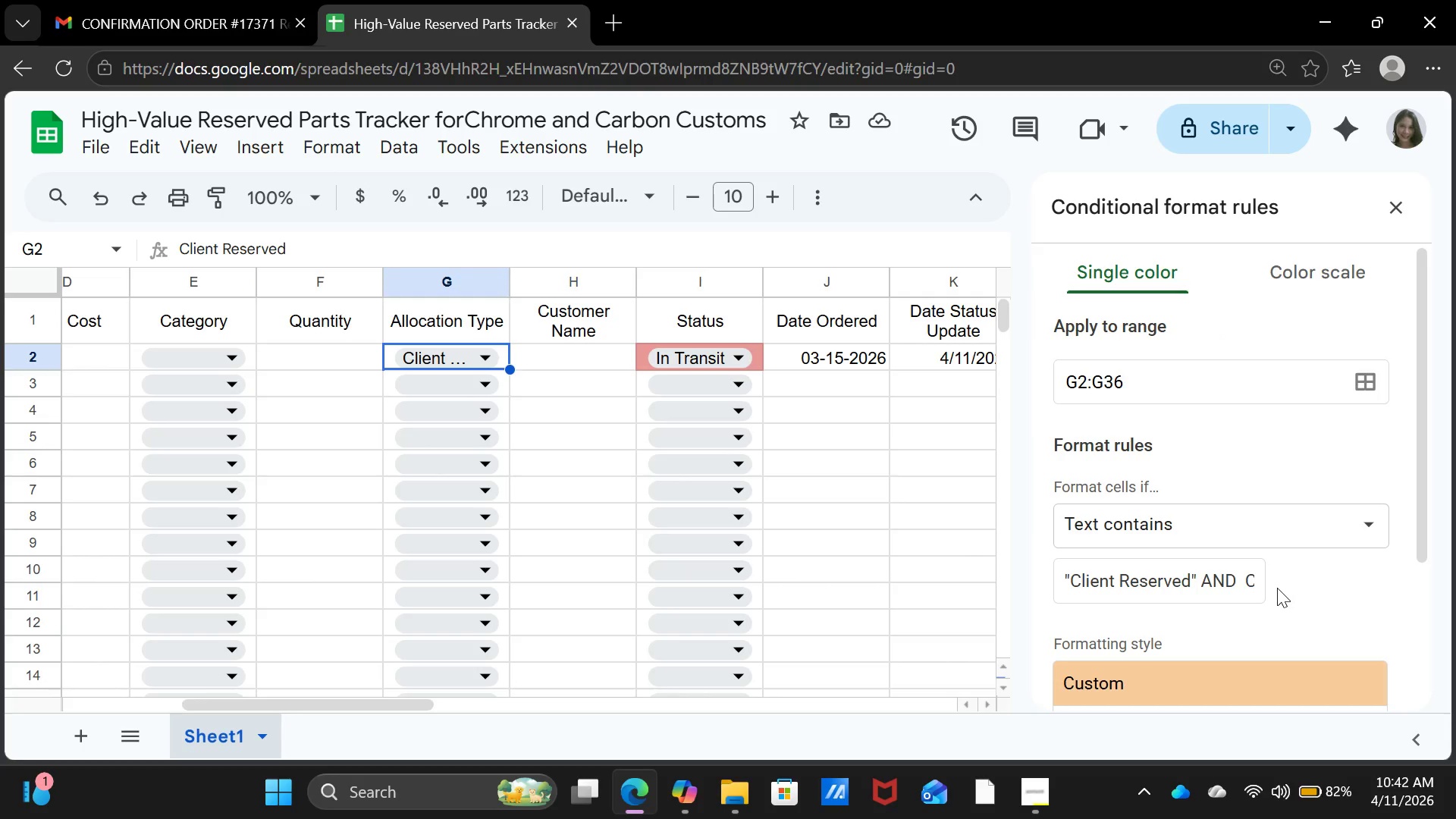 
scroll: coordinate [1276, 590], scroll_direction: down, amount: 1.0
 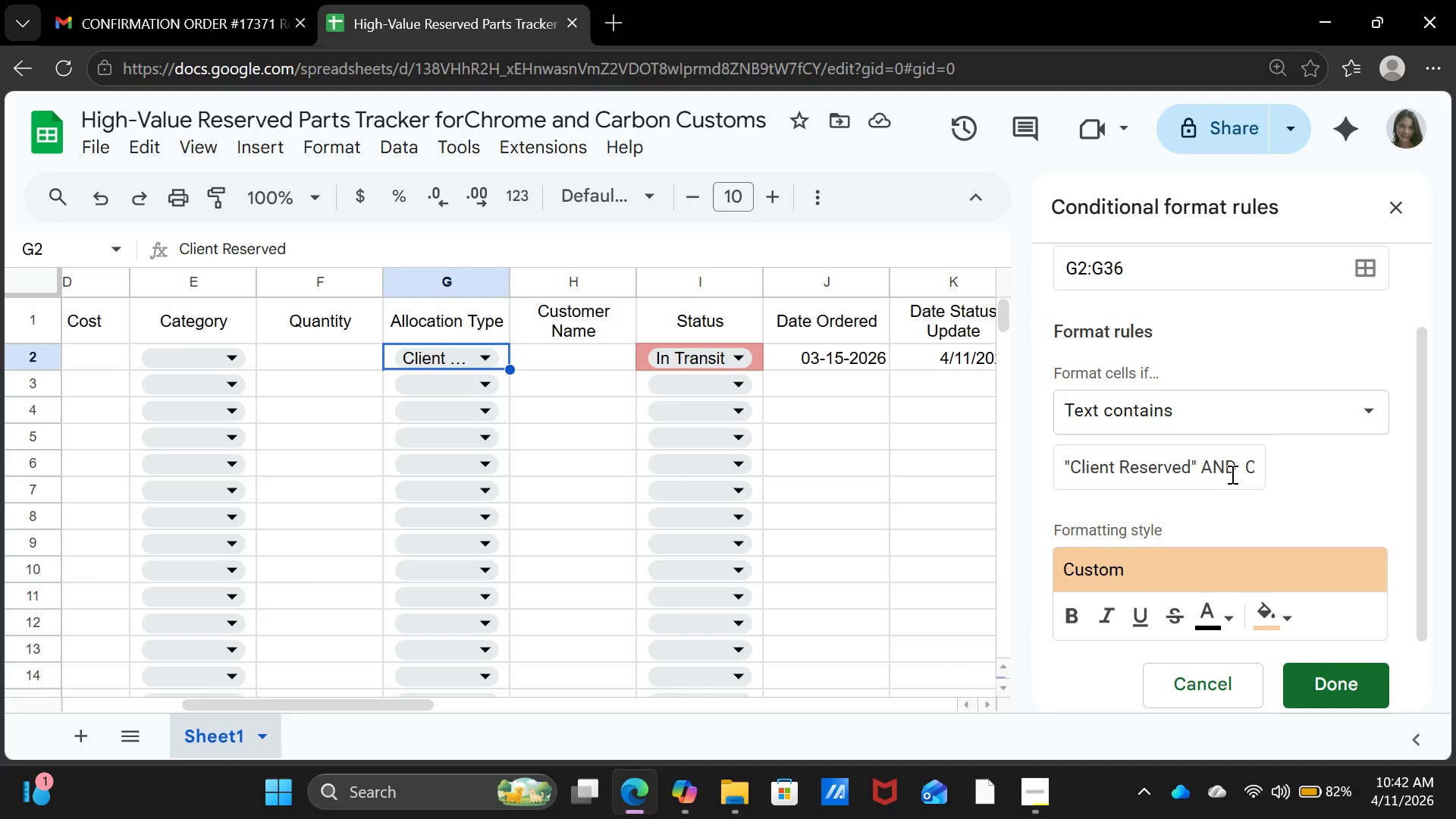 
left_click([1232, 472])
 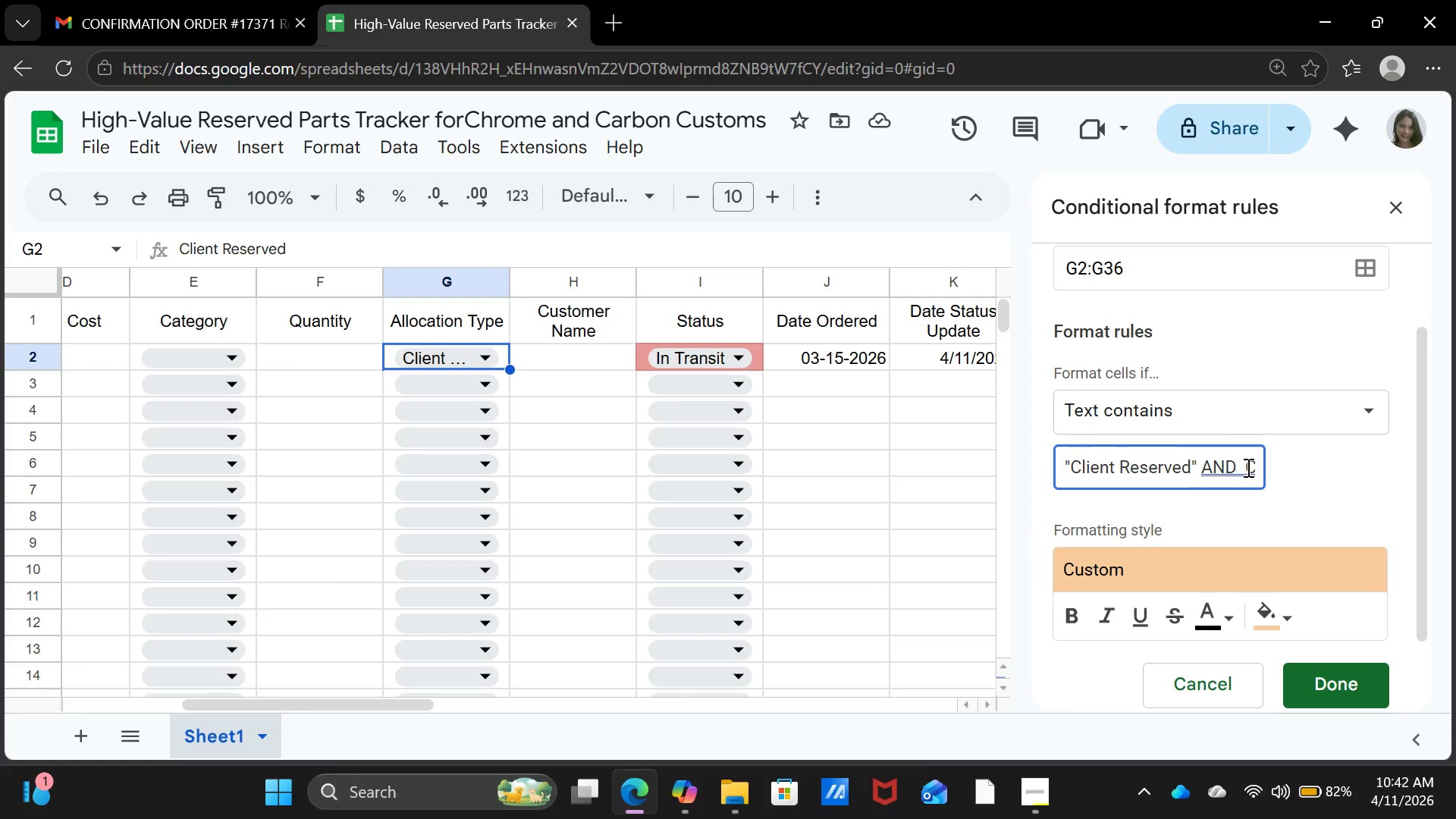 
left_click([1247, 467])
 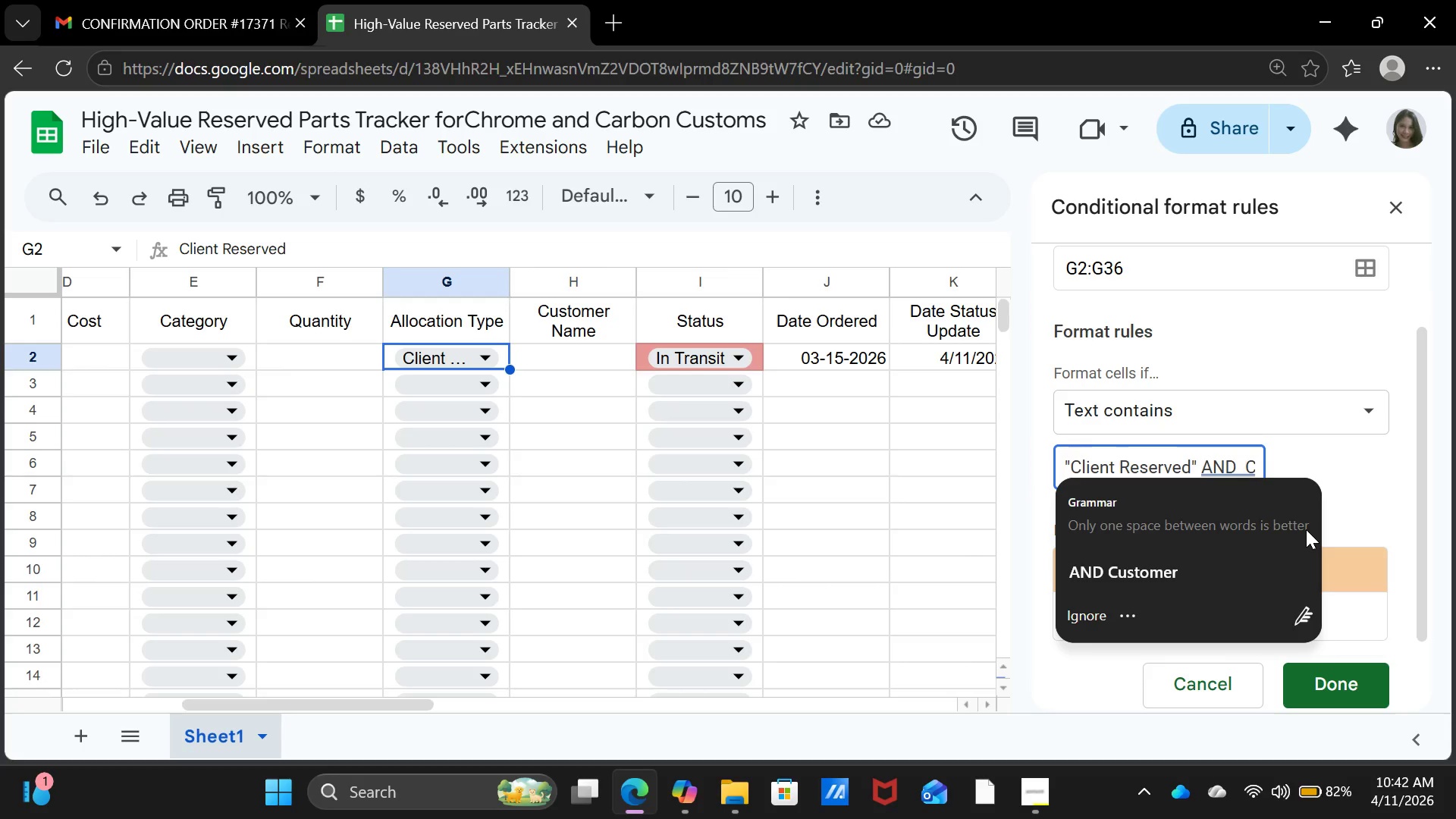 
key(Backspace)
 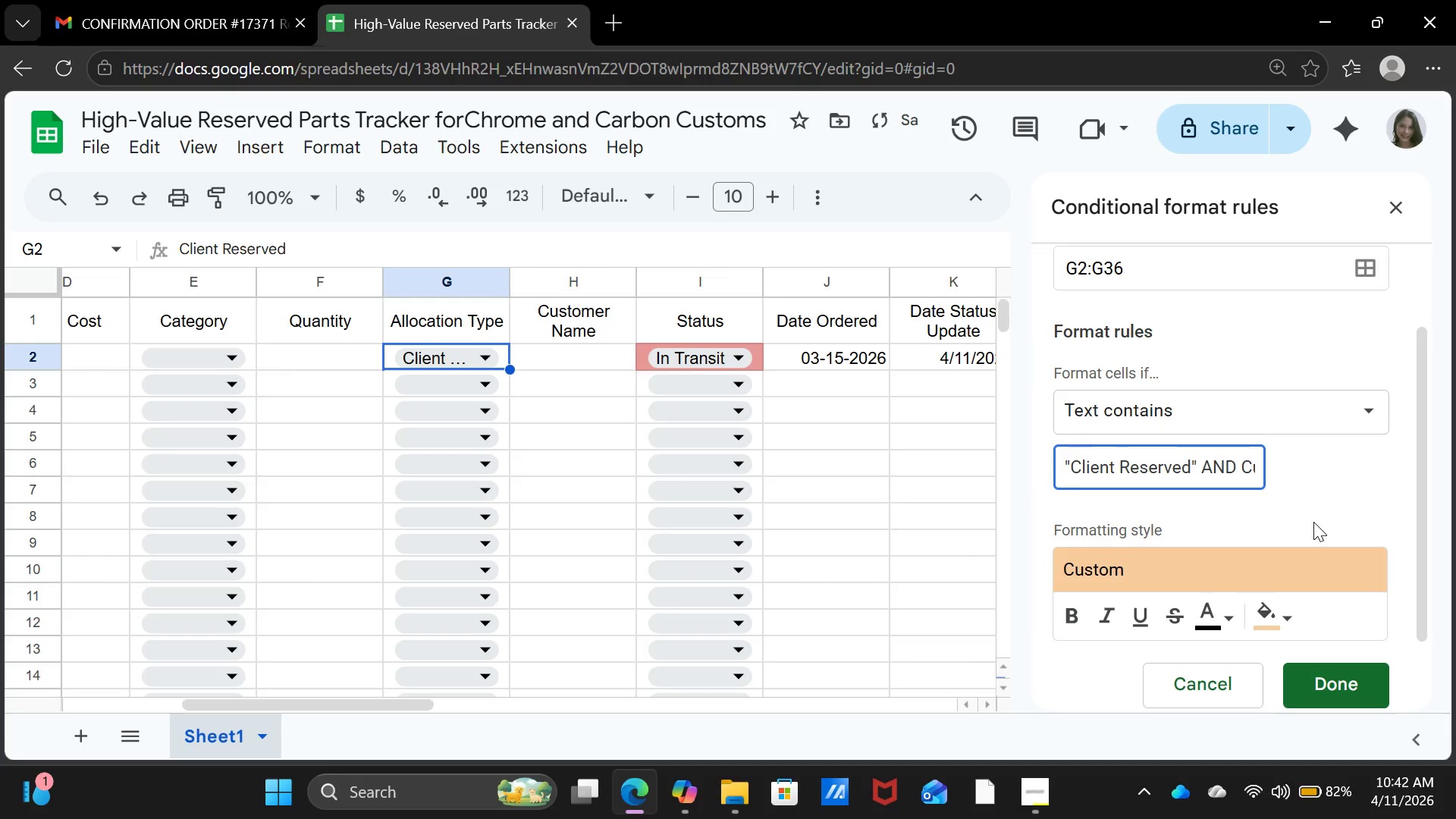 
key(Shift+ShiftRight)
 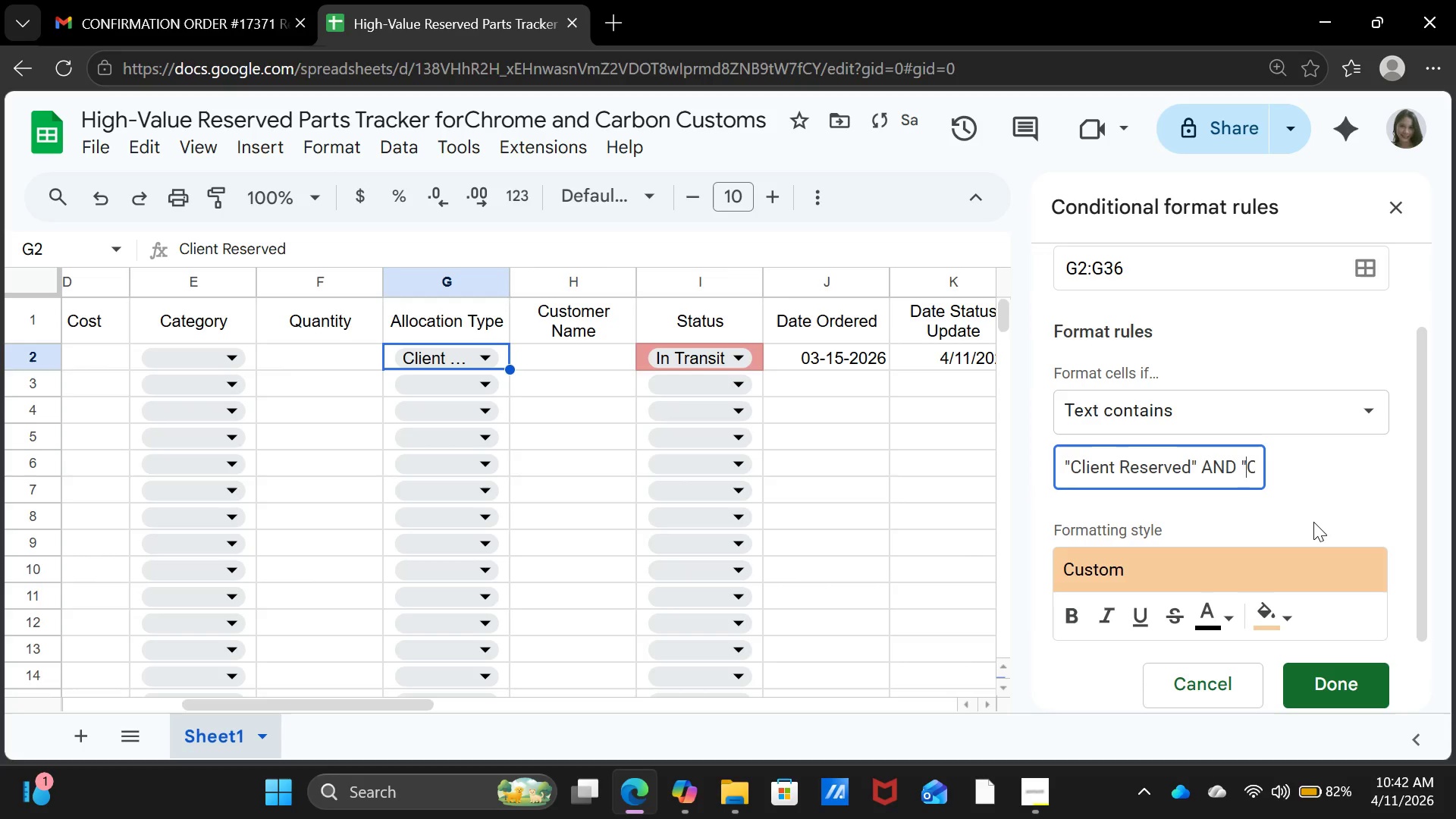 
key(Shift+Quote)
 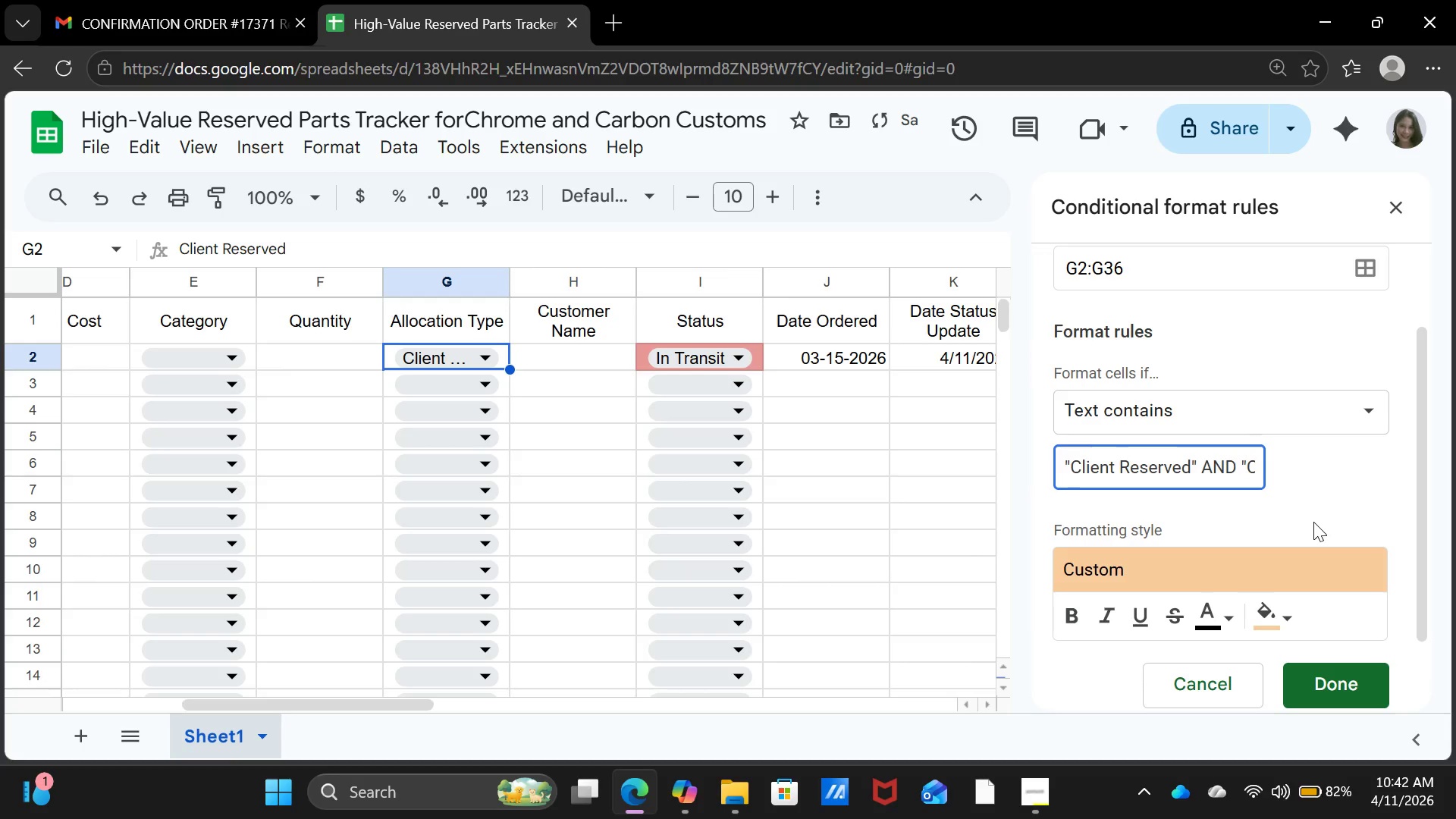 
key(ArrowRight)
 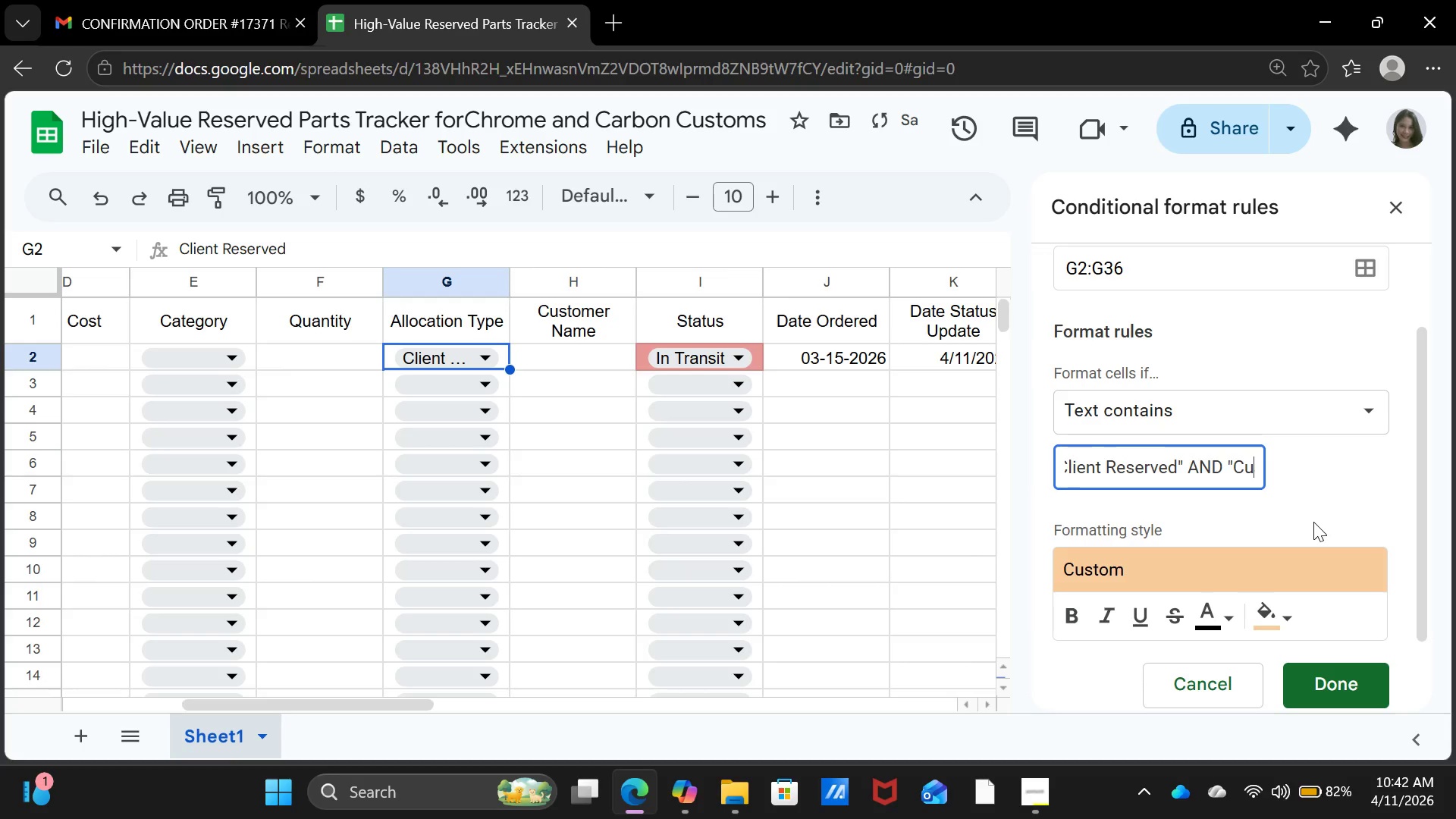 
key(ArrowRight)
 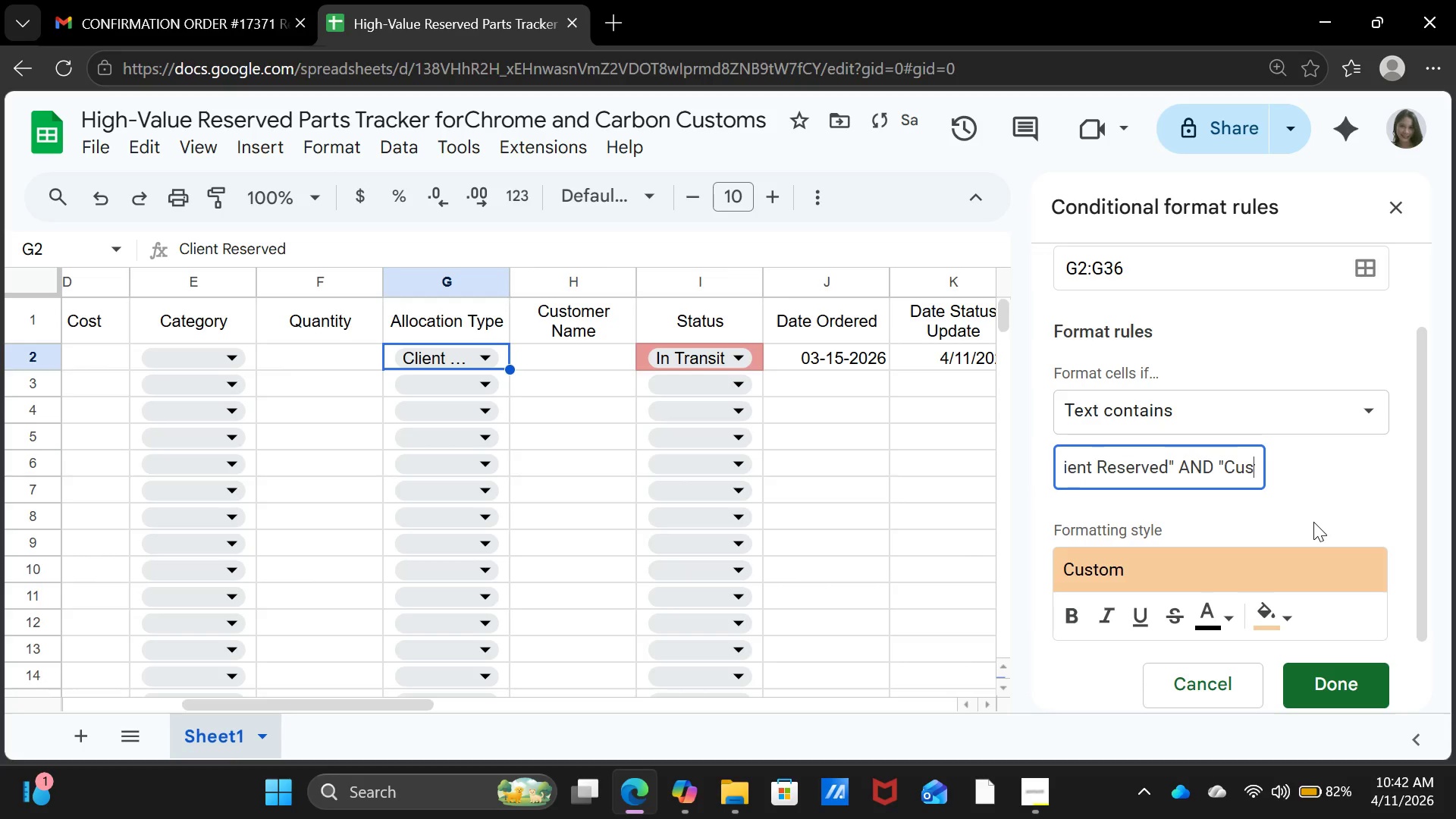 
key(ArrowRight)
 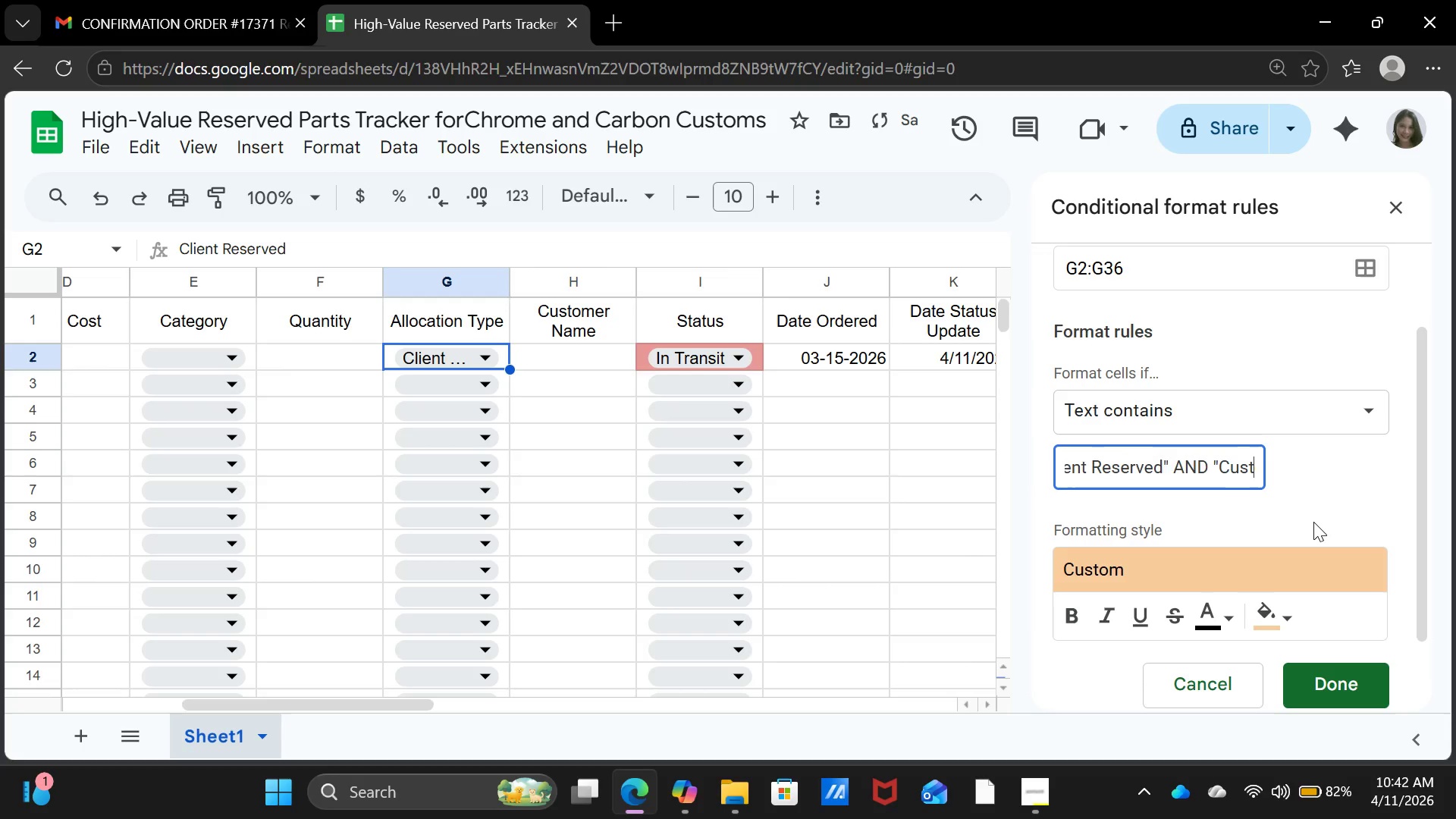 
key(ArrowRight)
 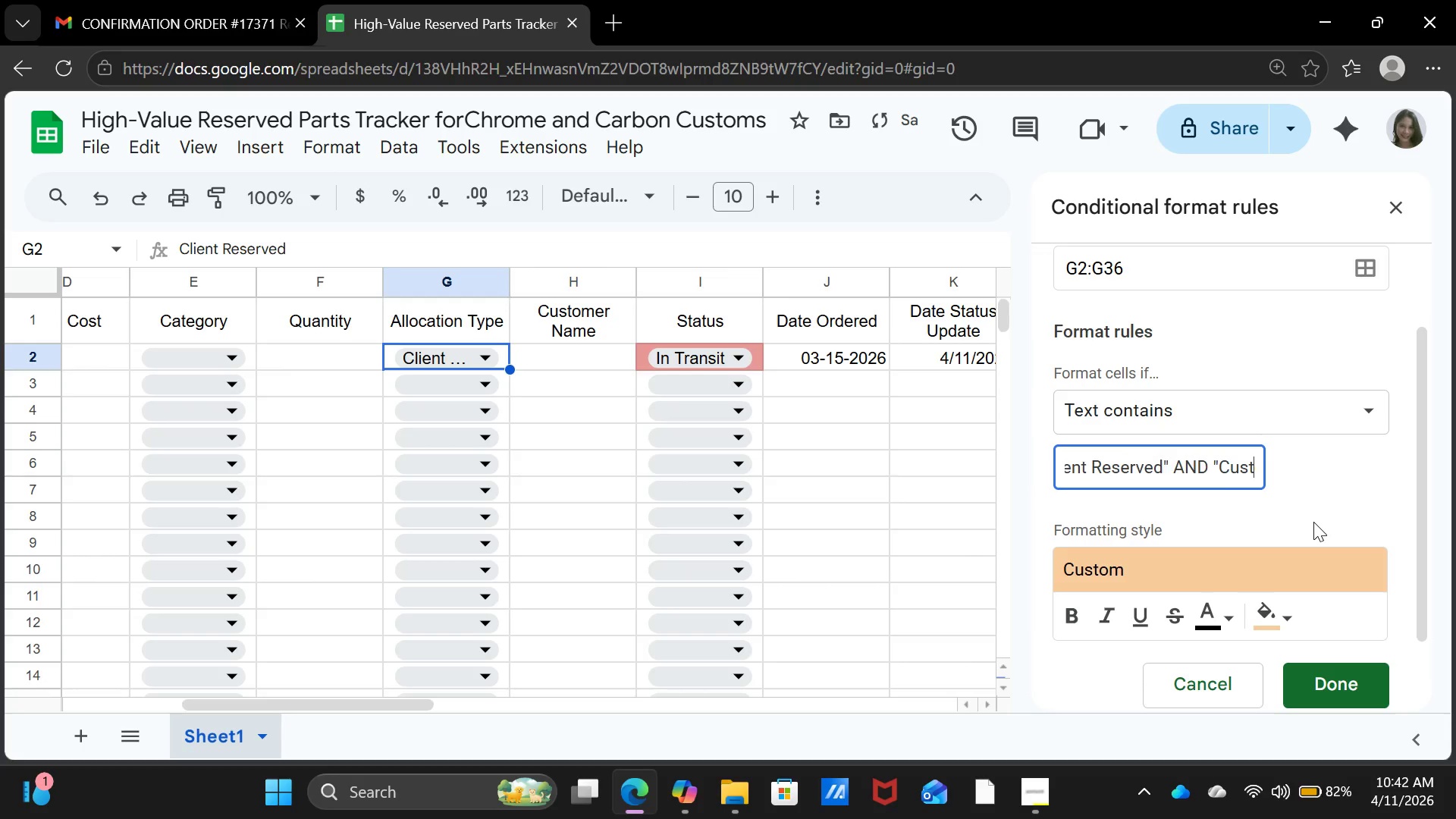 
key(ArrowRight)
 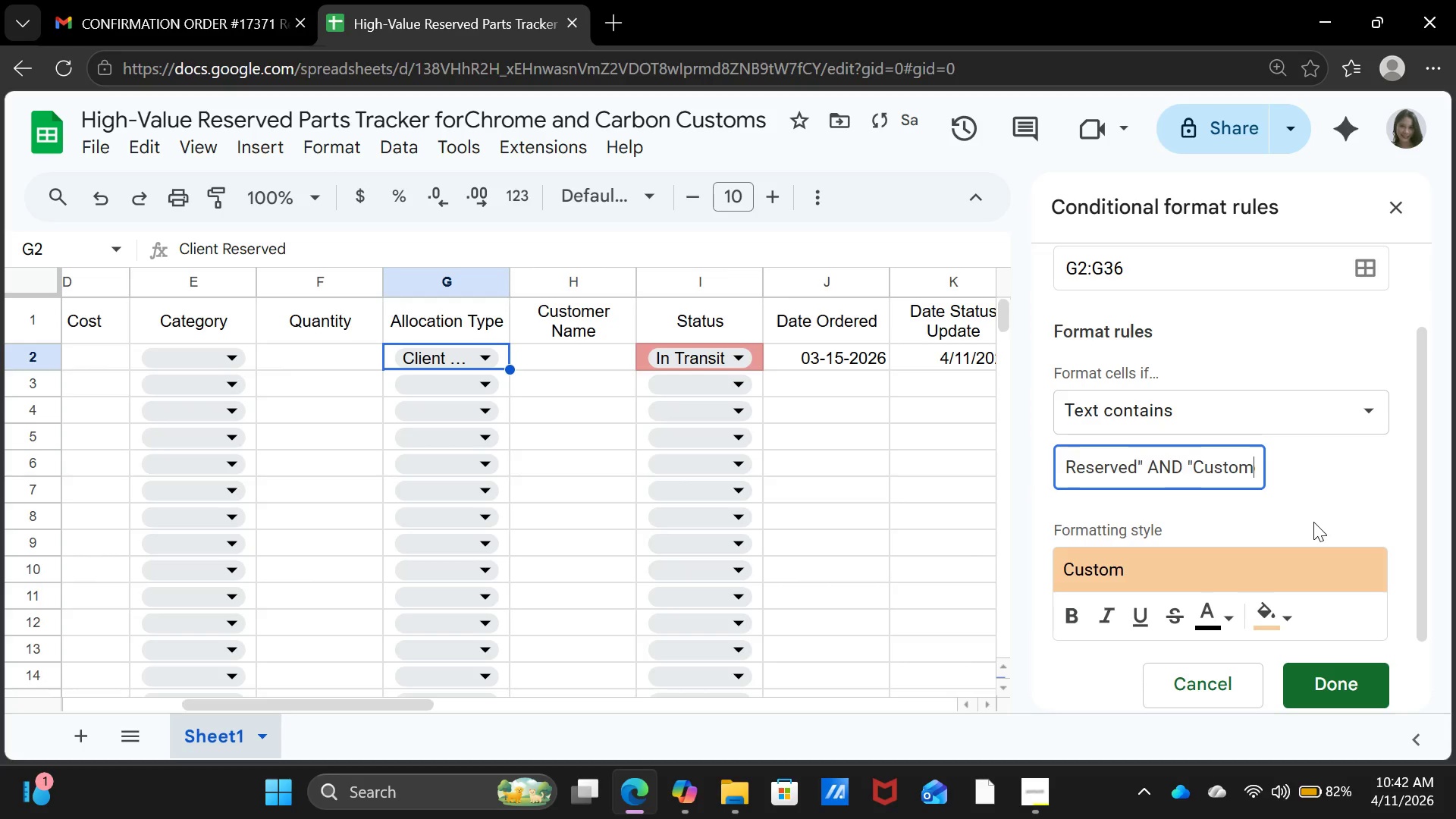 
key(ArrowRight)
 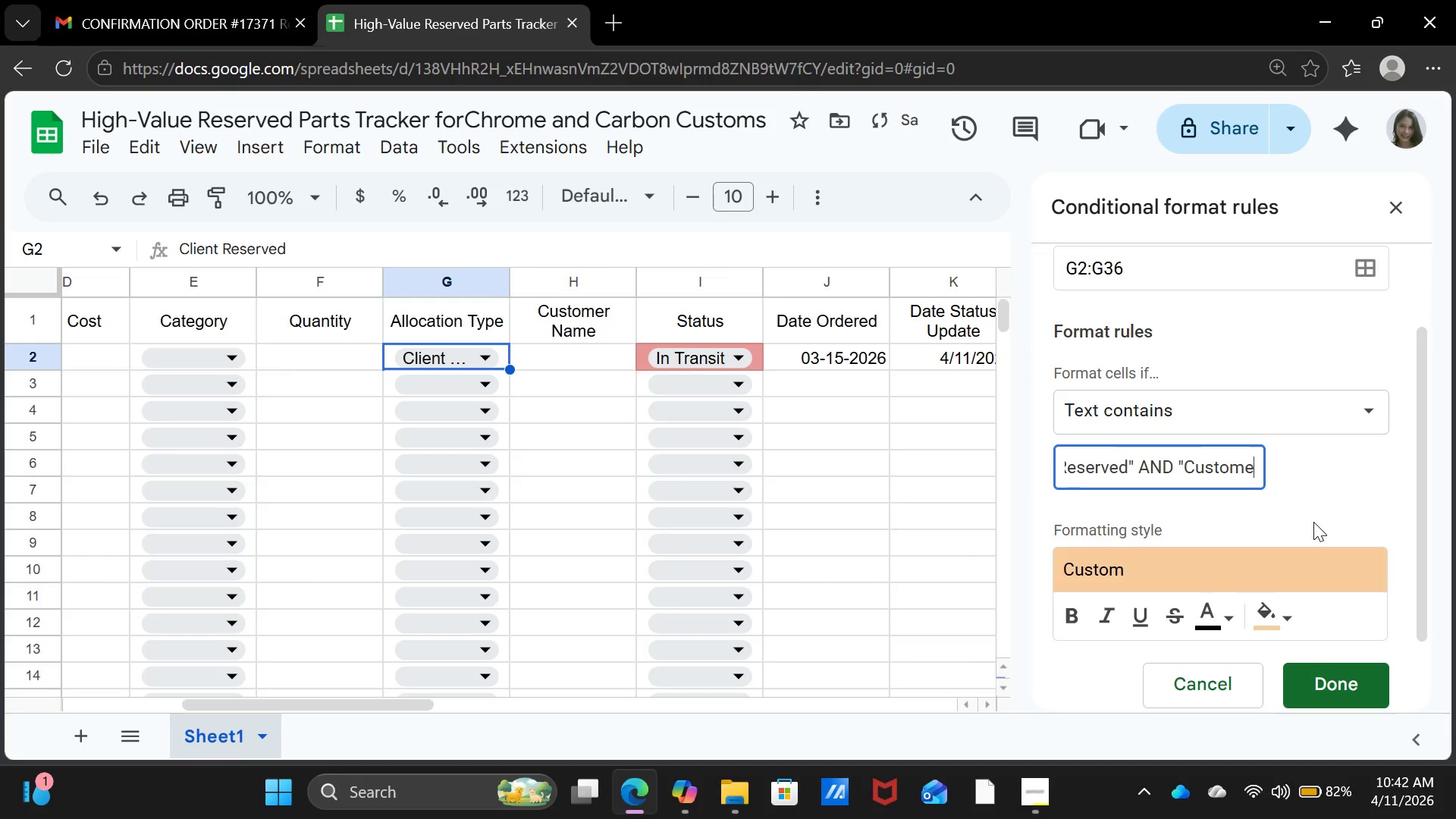 
key(ArrowRight)
 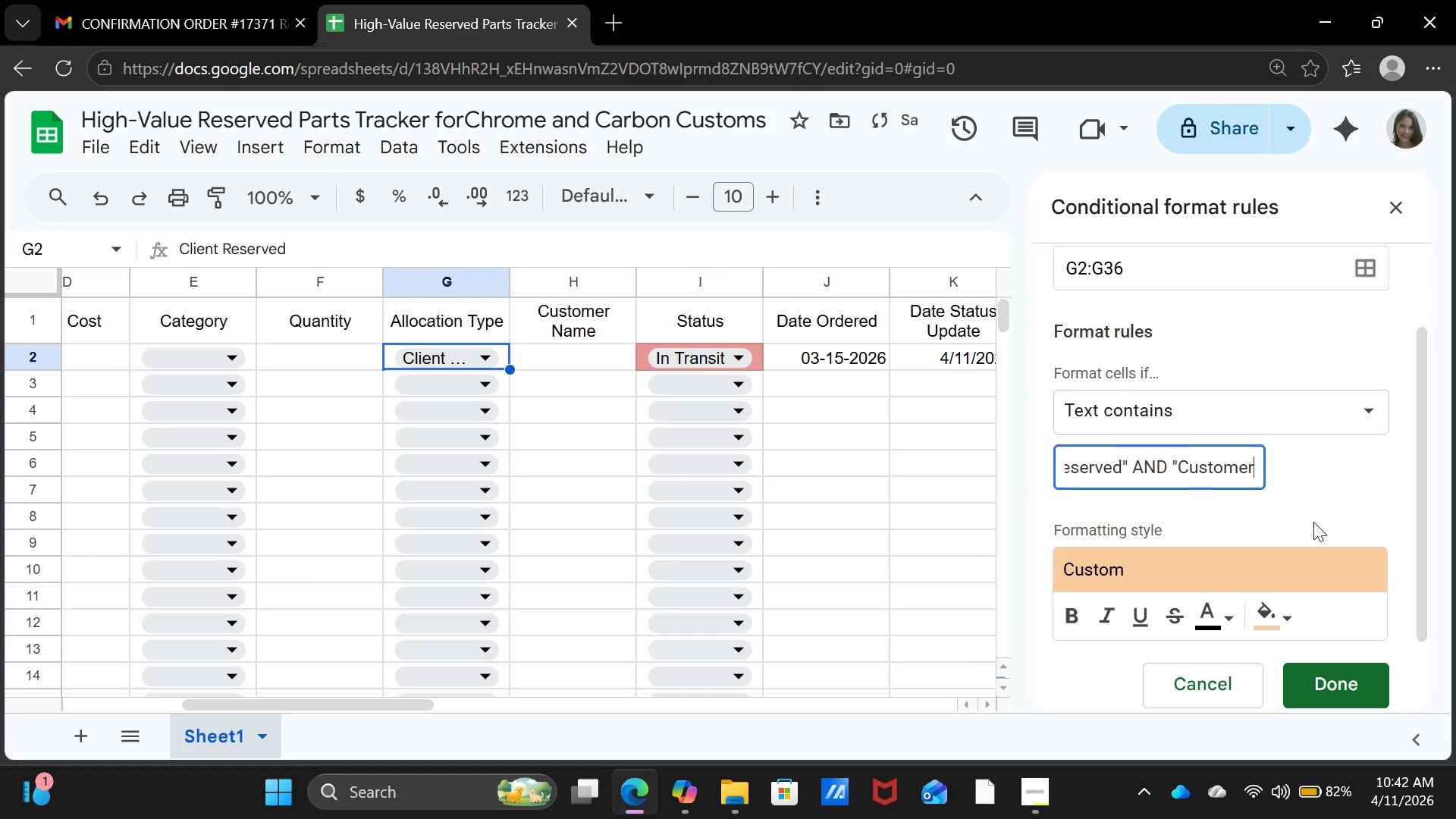 
key(ArrowRight)
 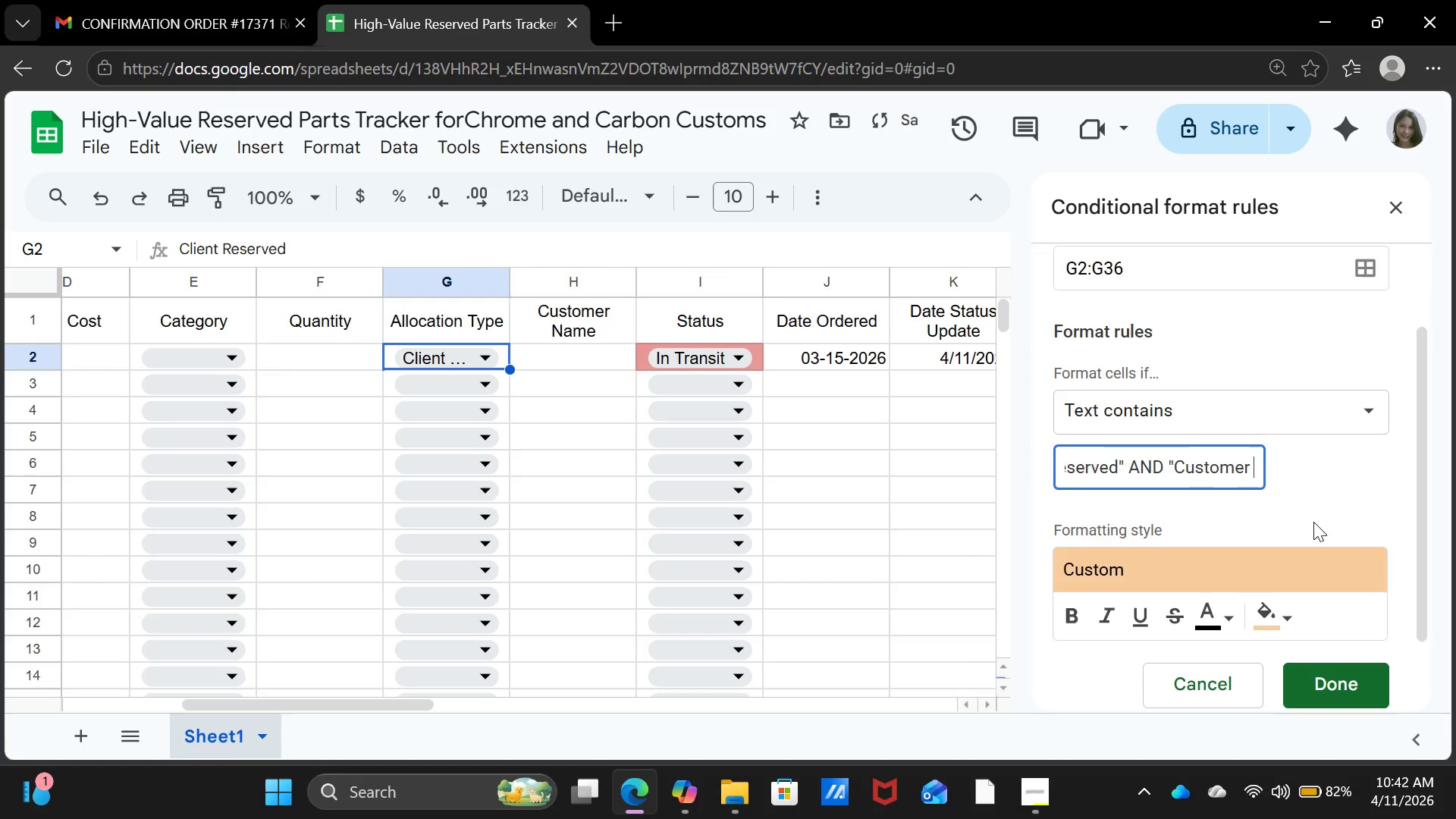 
key(ArrowRight)
 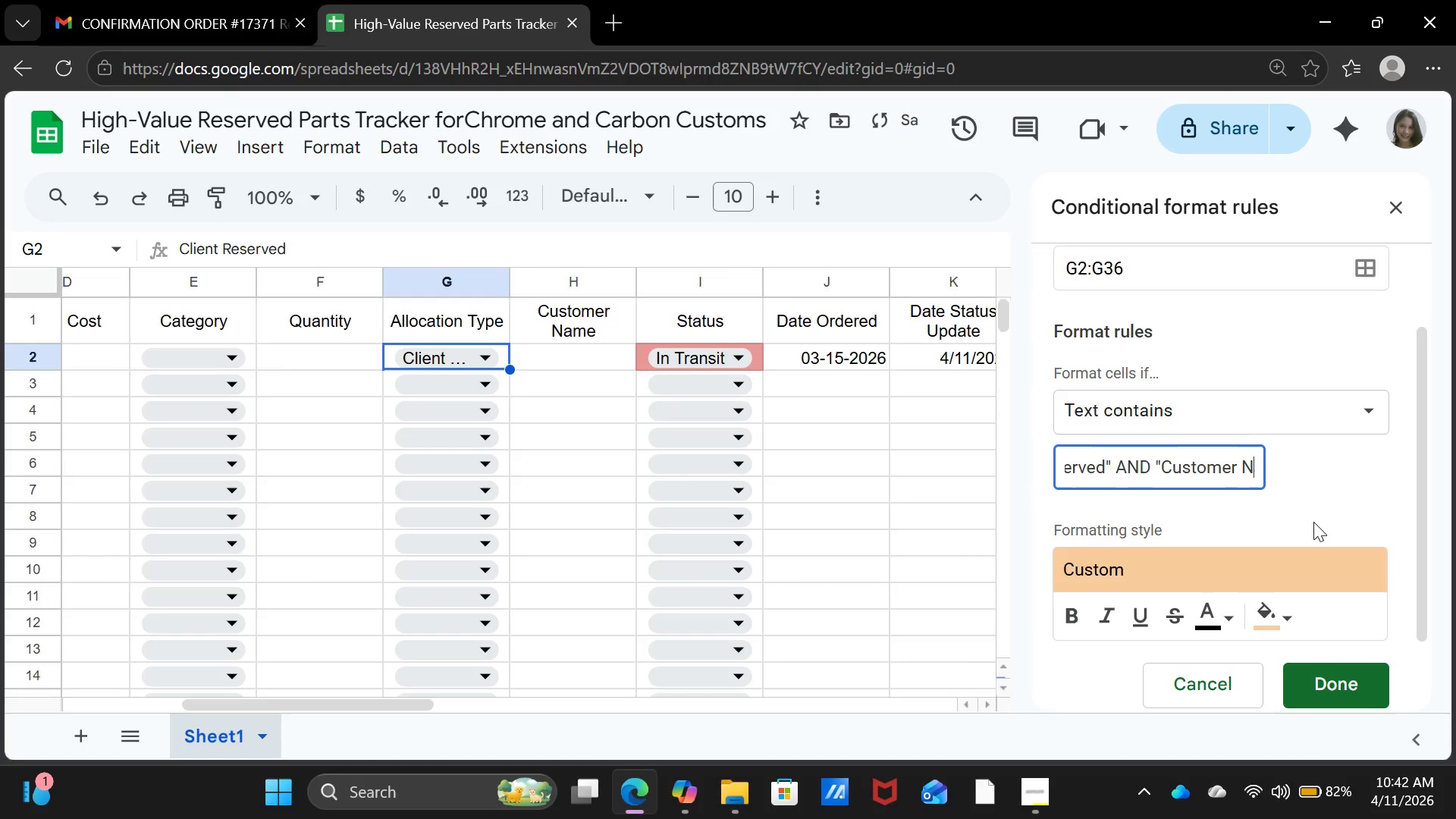 
key(ArrowRight)
 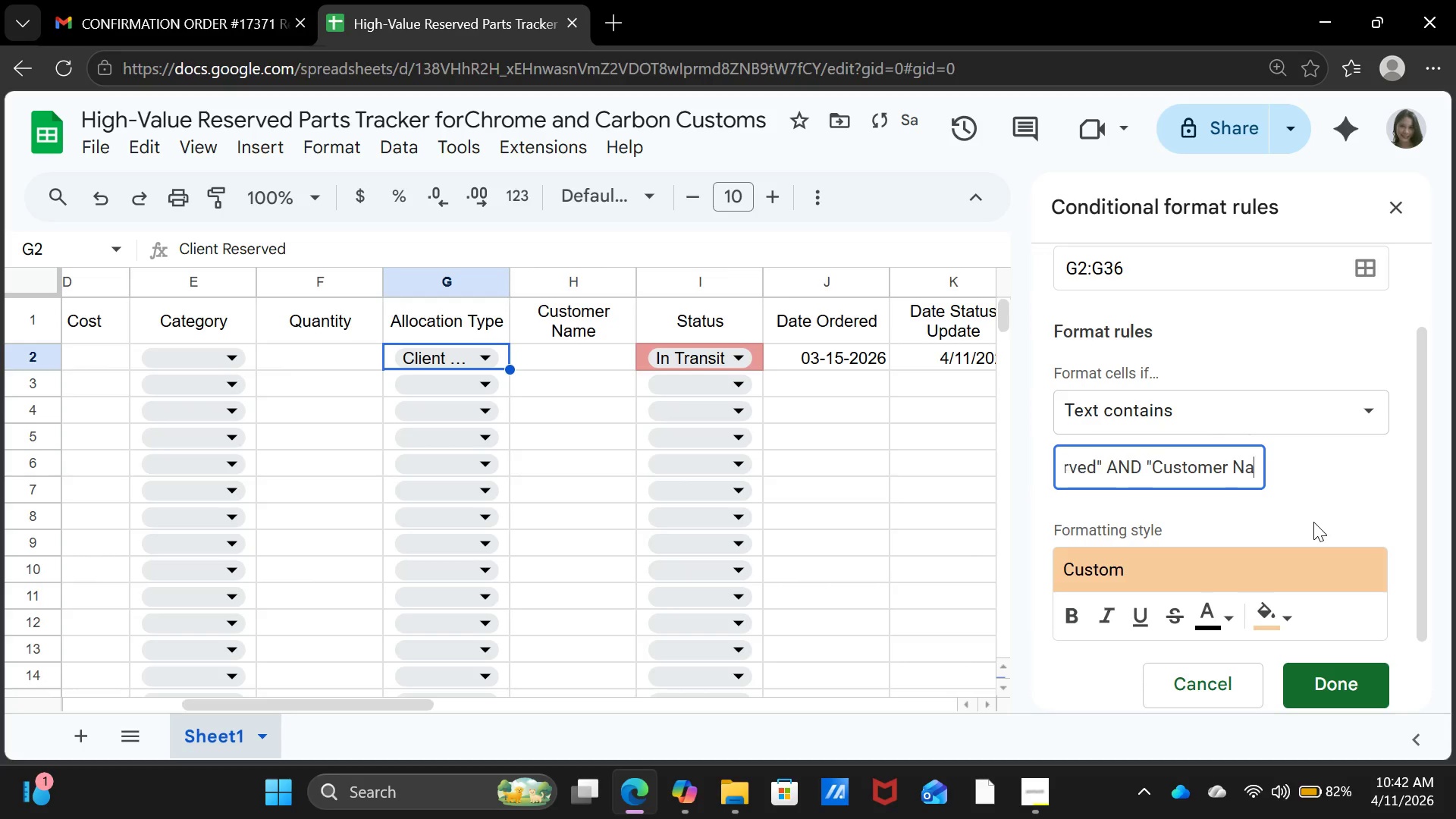 
key(ArrowRight)
 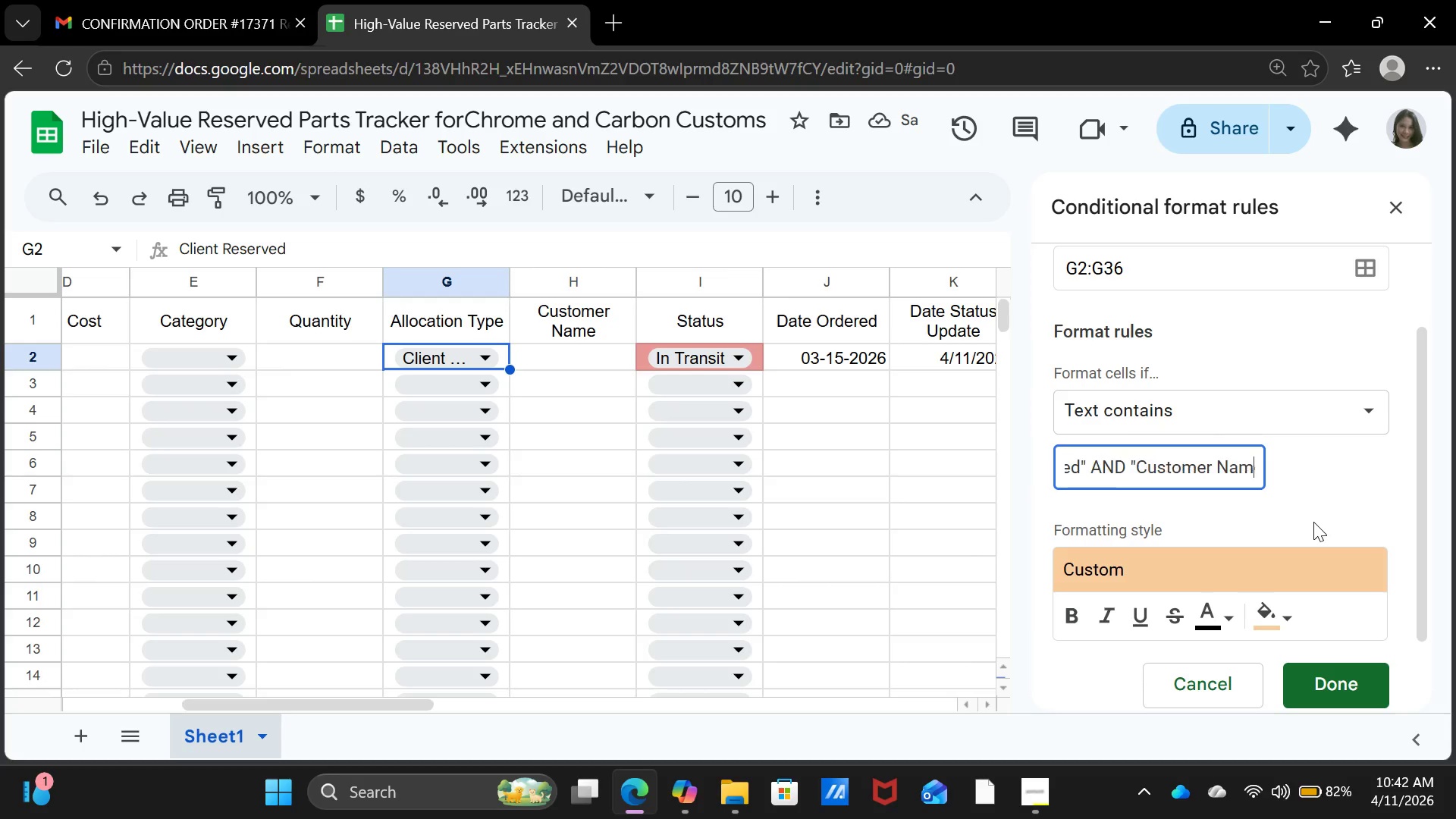 
key(ArrowRight)
 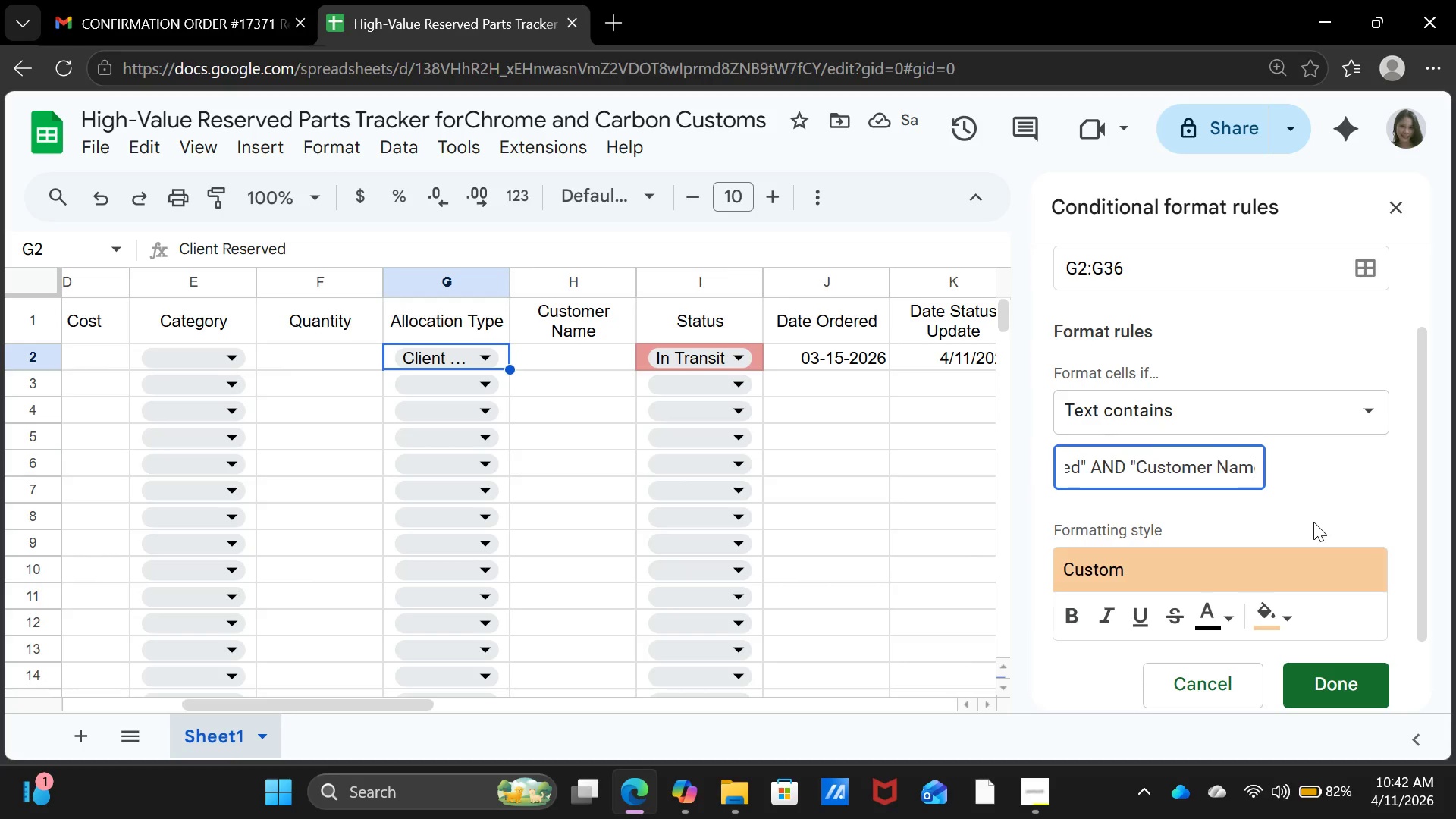 
key(ArrowRight)
 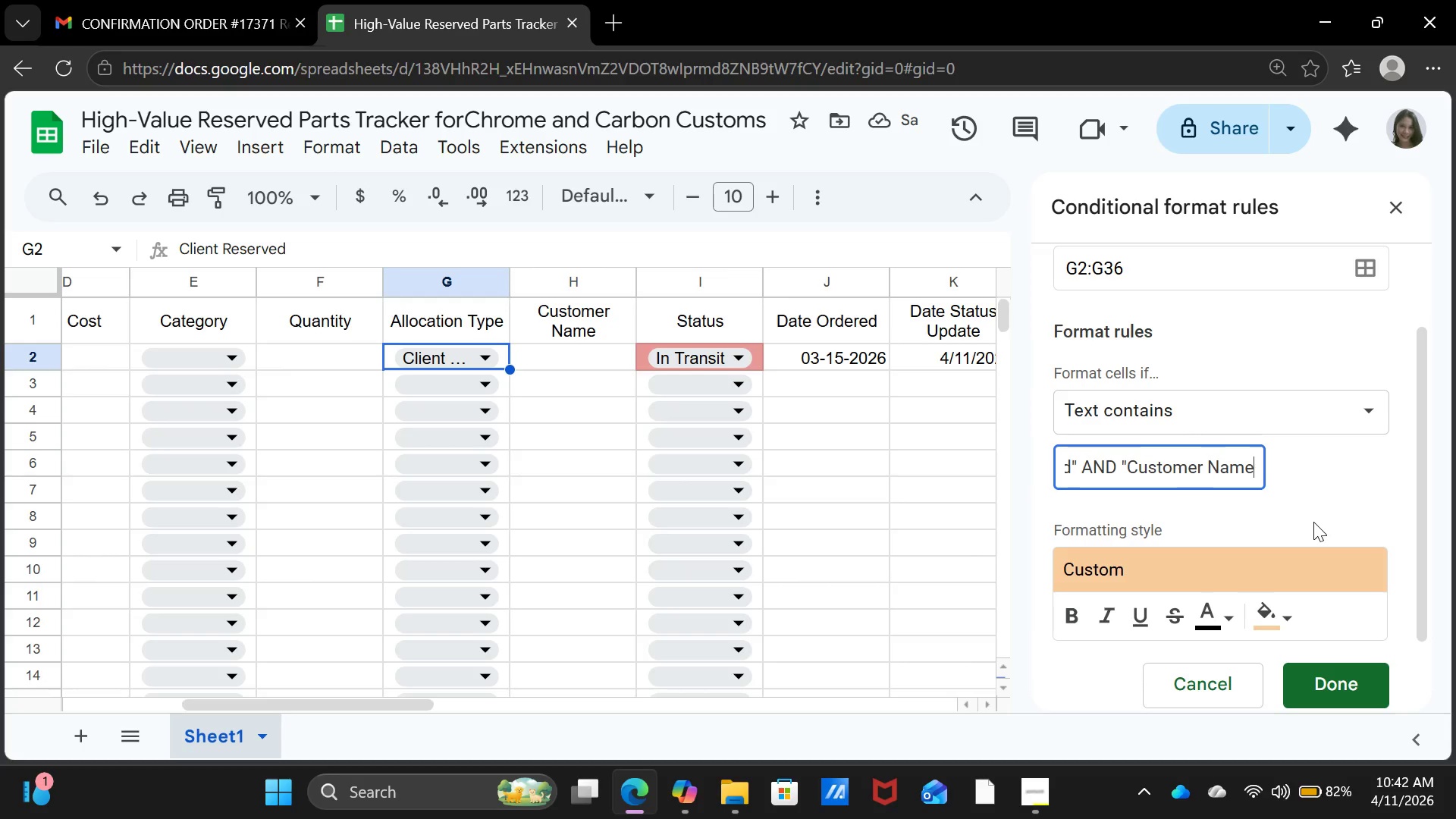 
key(ArrowRight)
 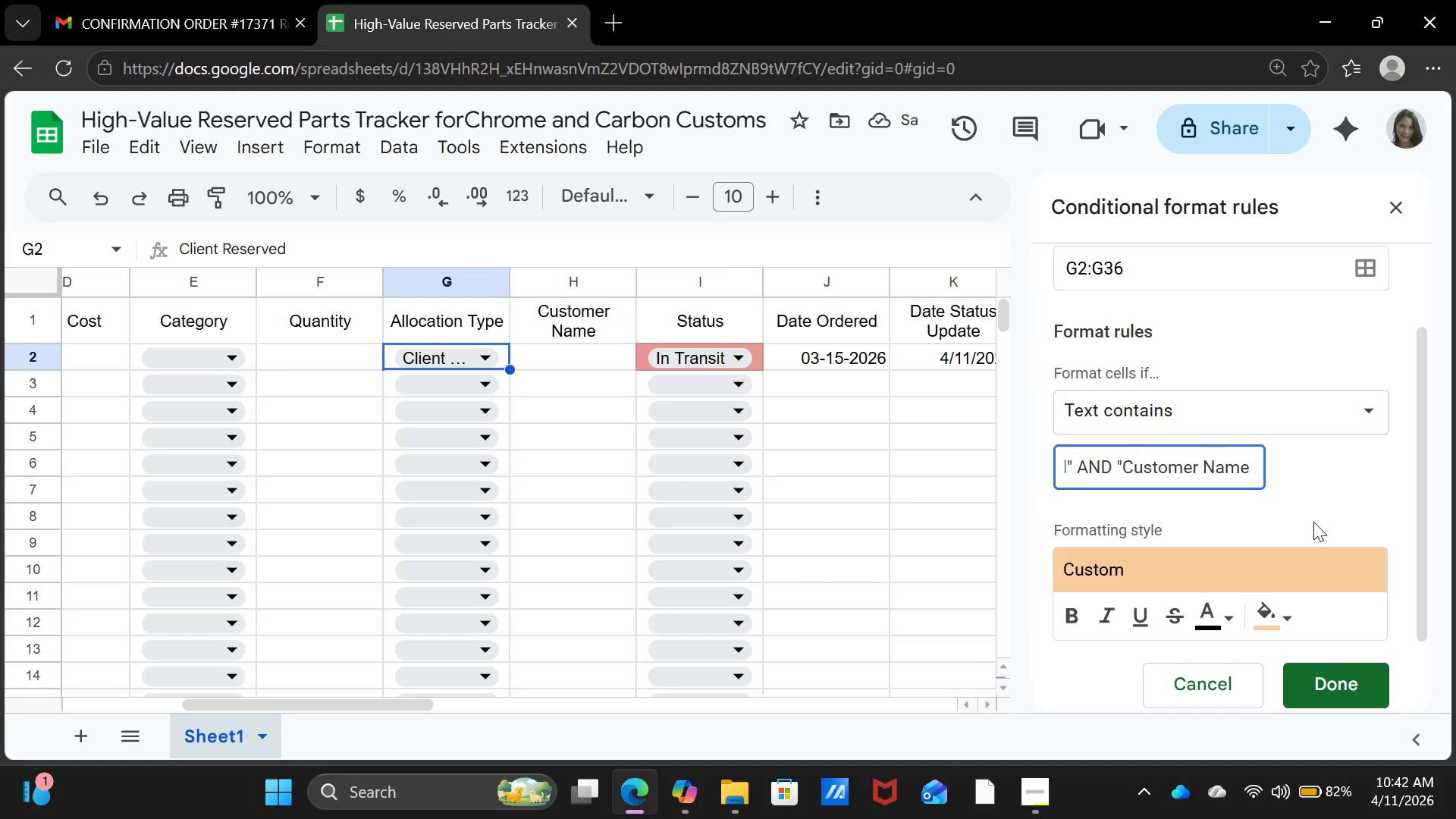 
key(Backspace)
 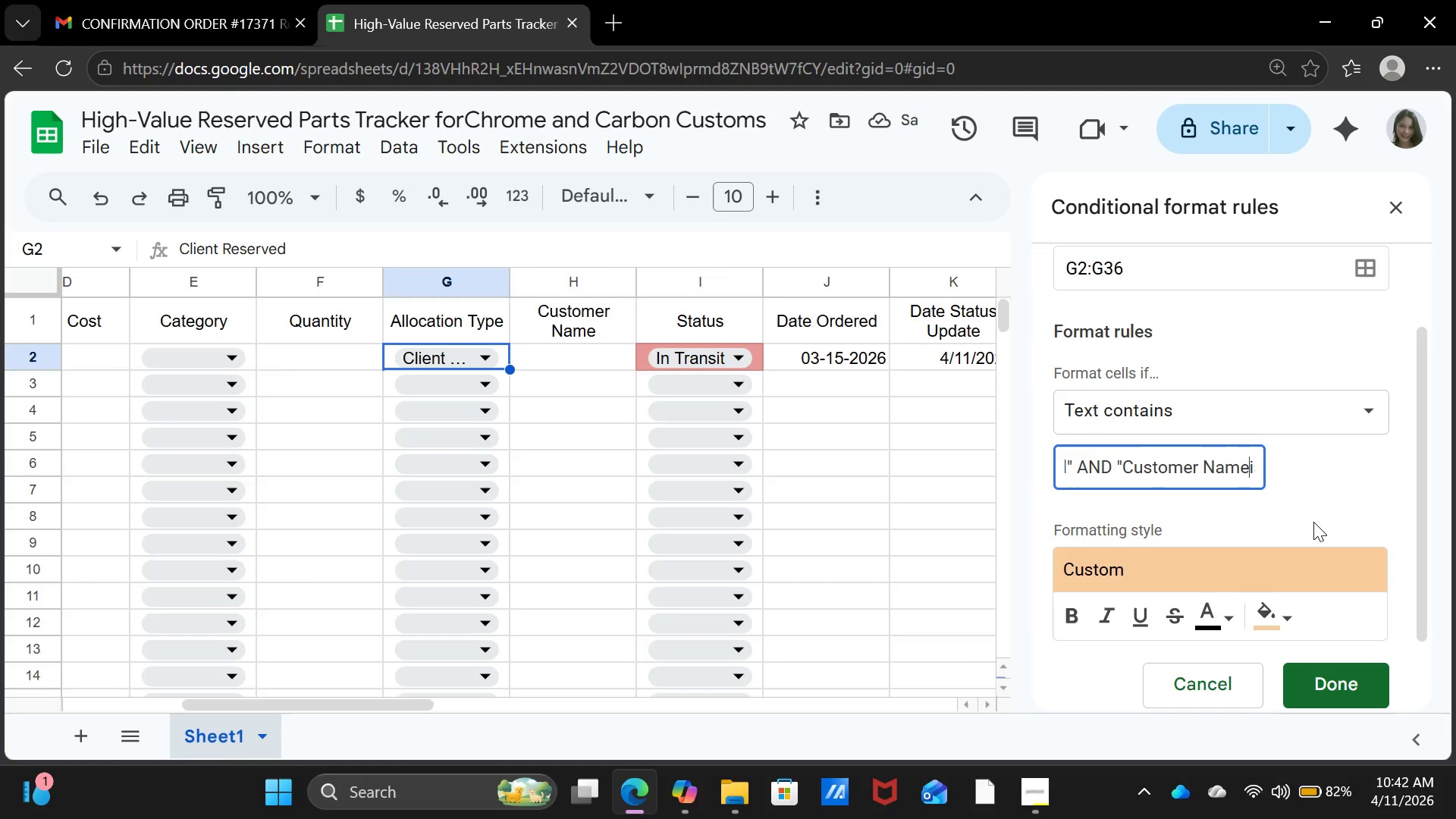 
key(Shift+ShiftRight)
 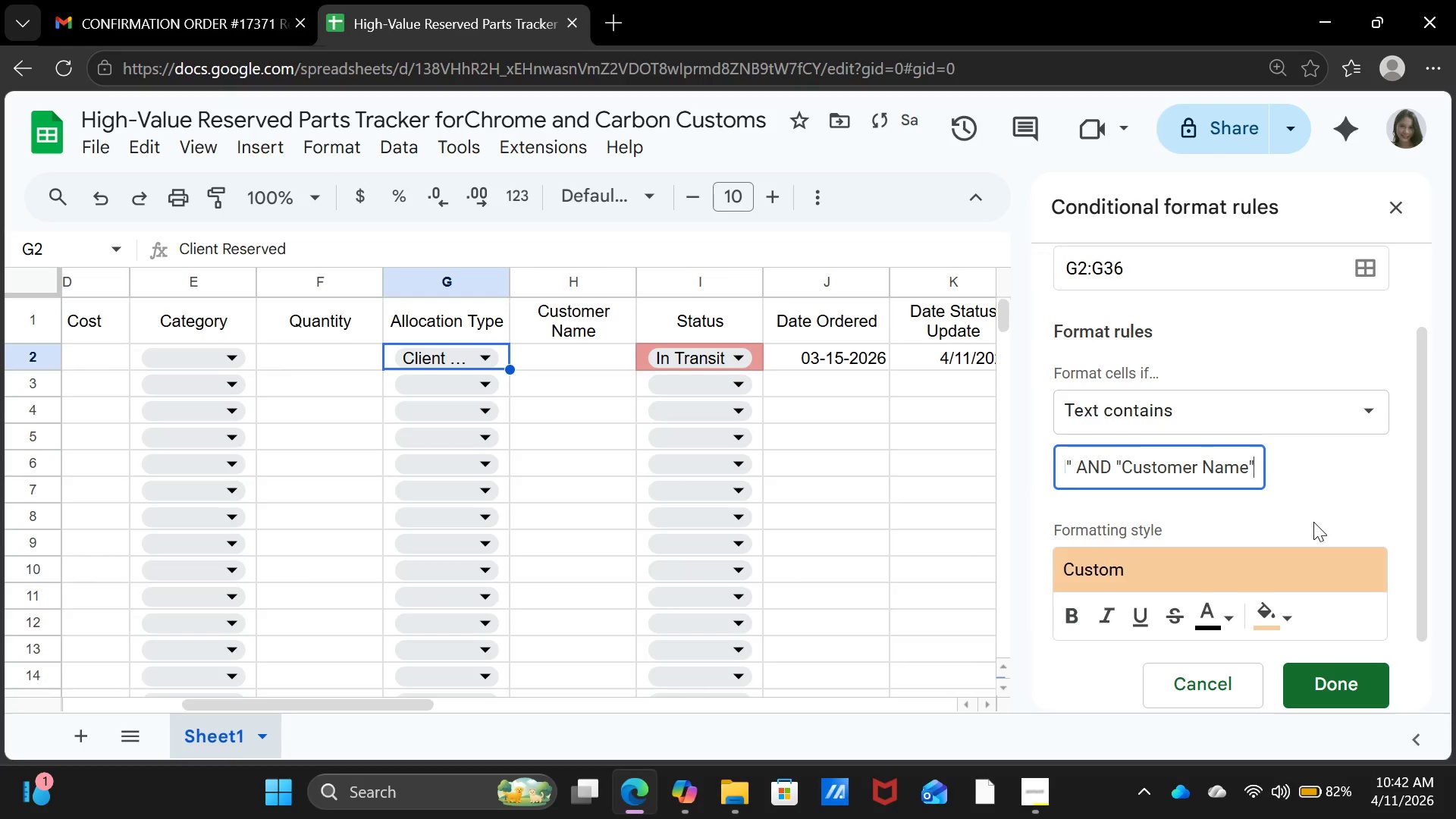 
key(Shift+Quote)
 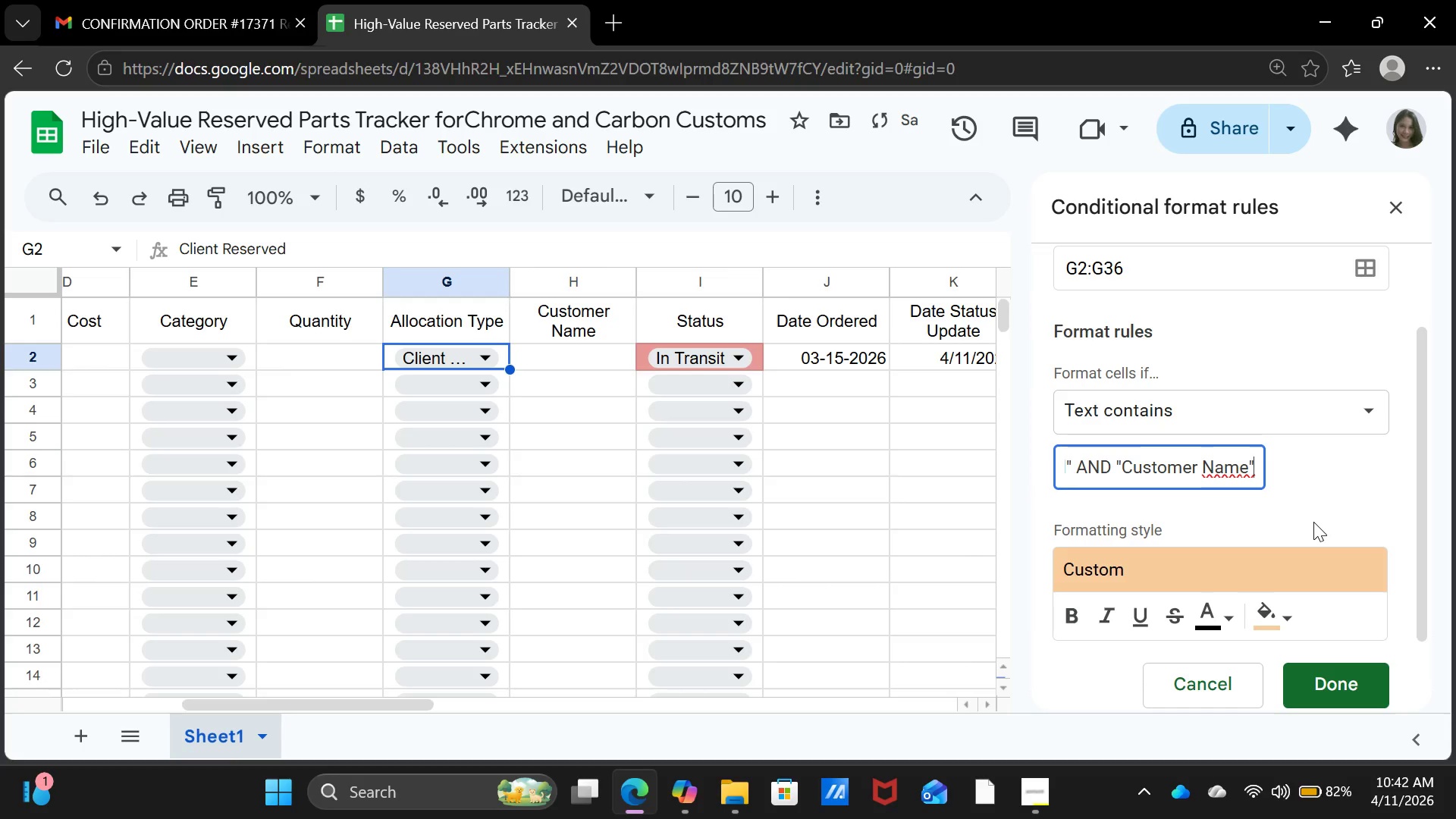 
key(ArrowRight)
 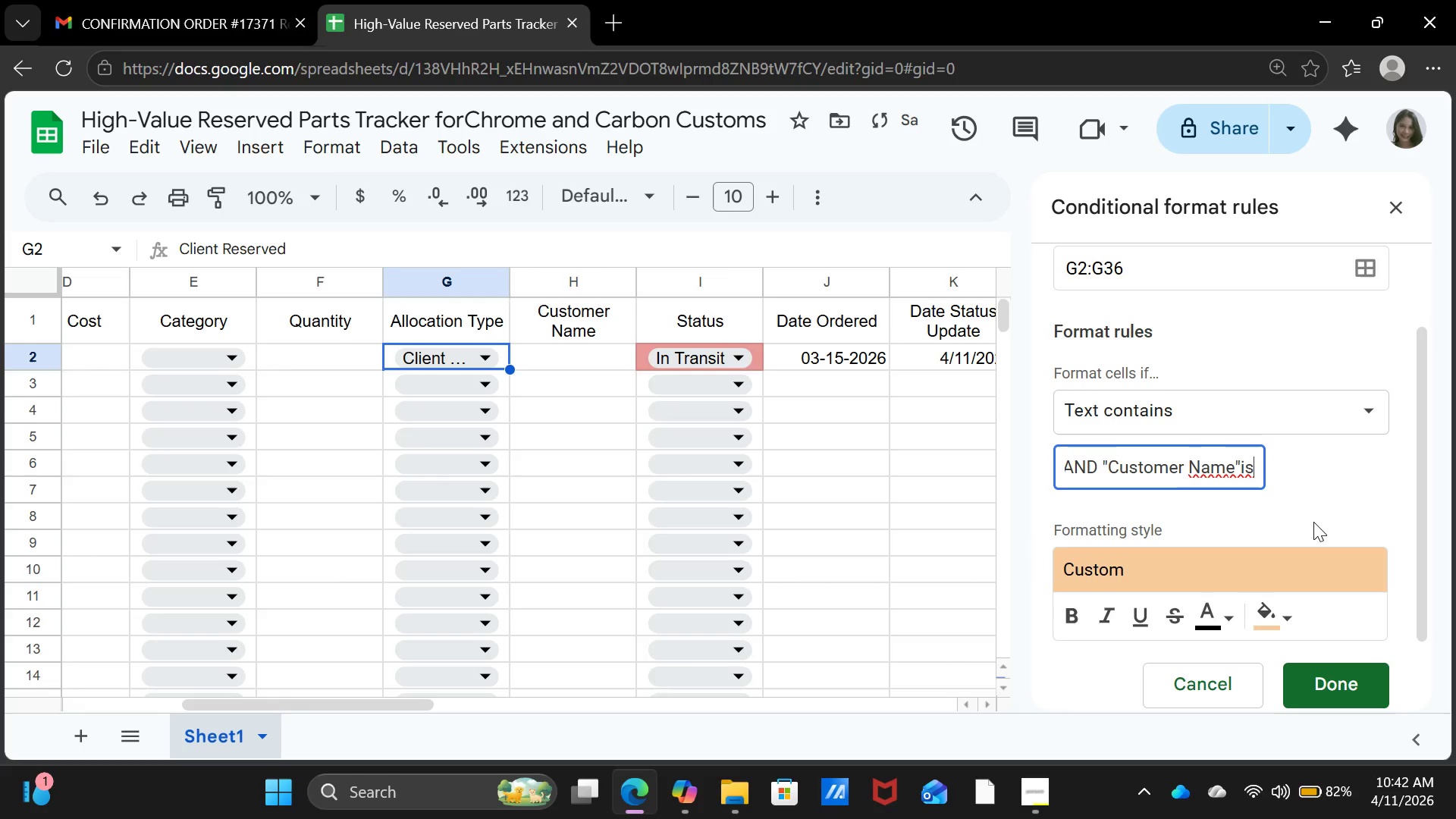 
key(ArrowRight)
 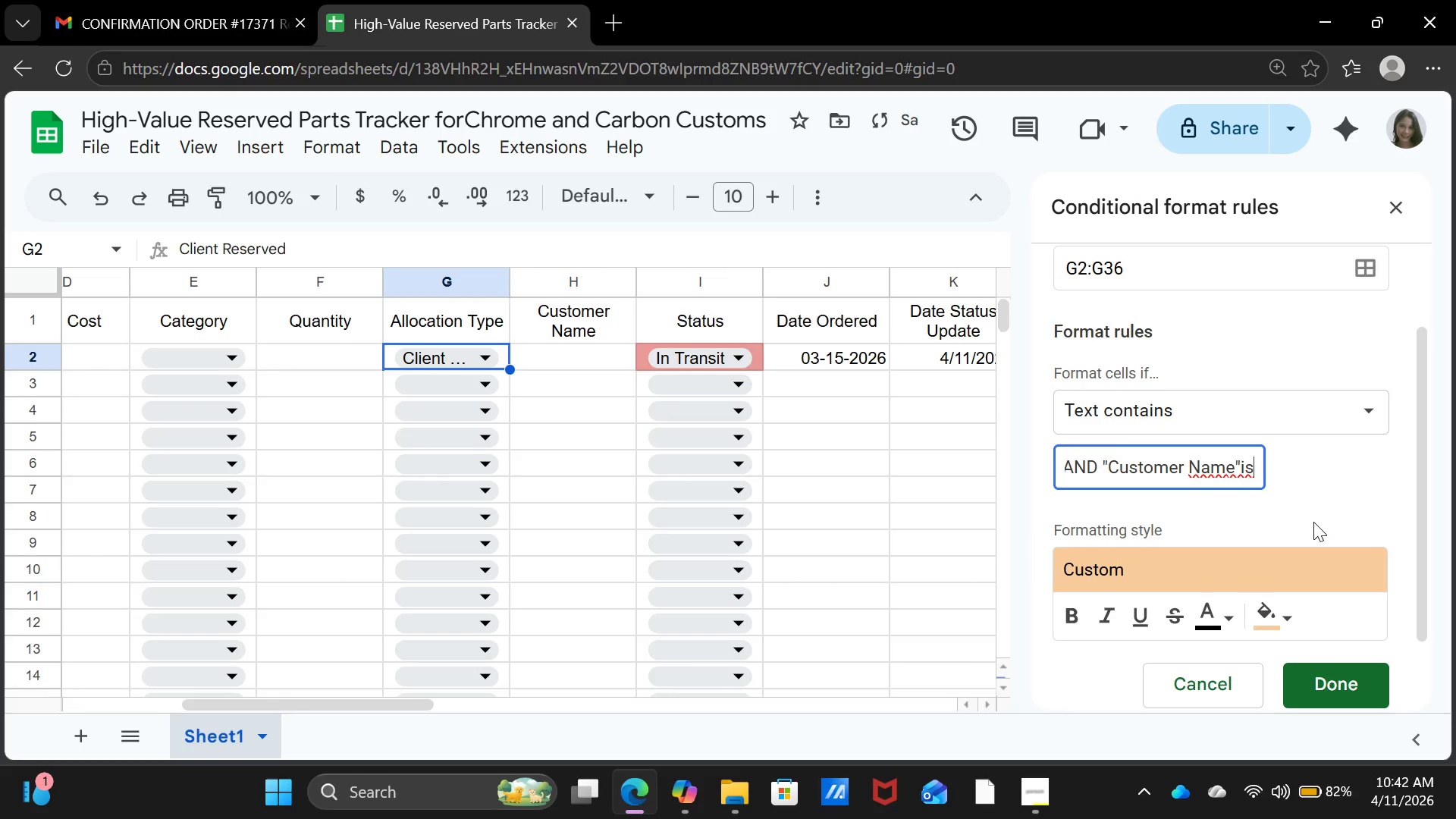 
key(ArrowRight)
 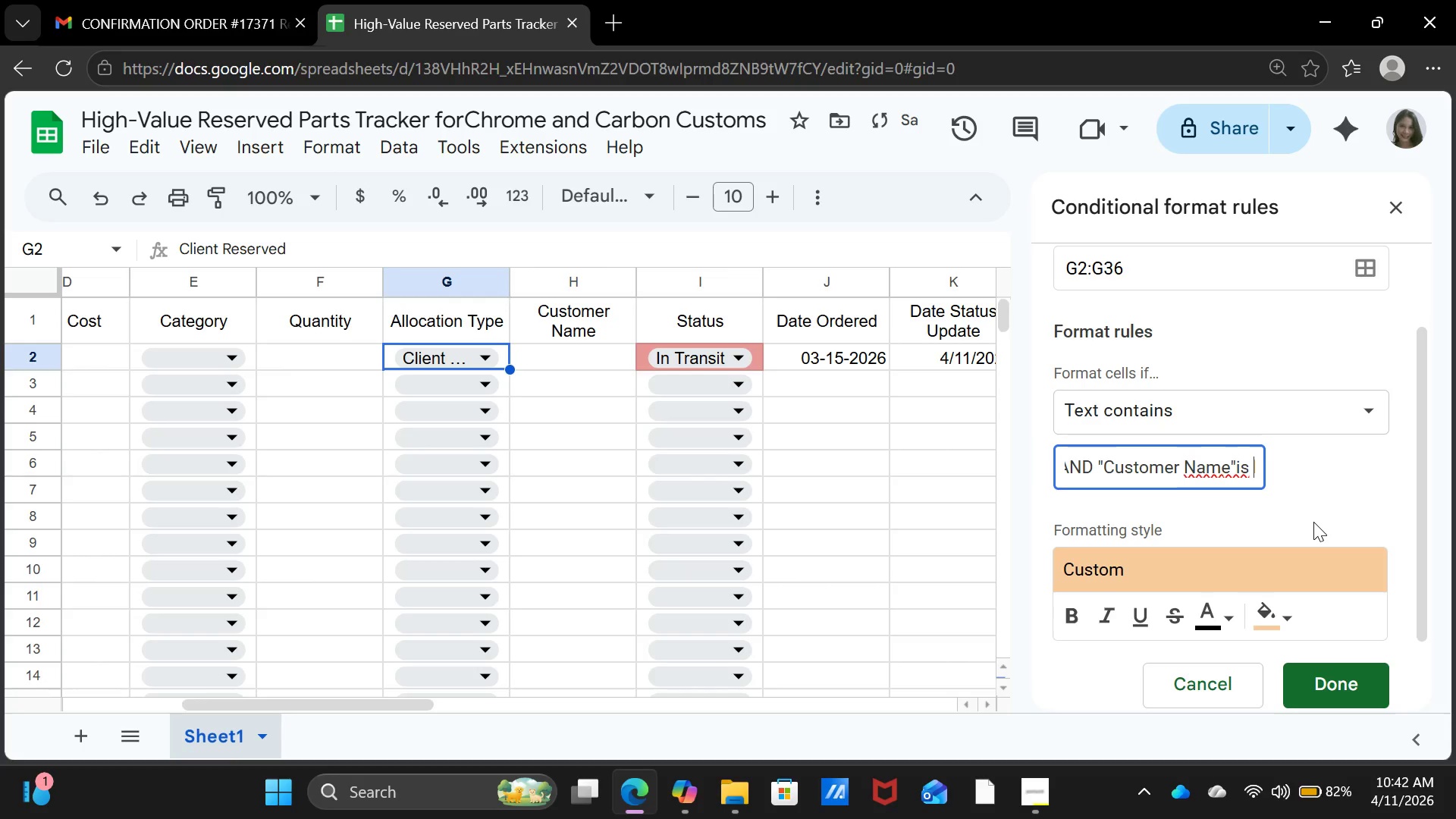 
key(ArrowRight)
 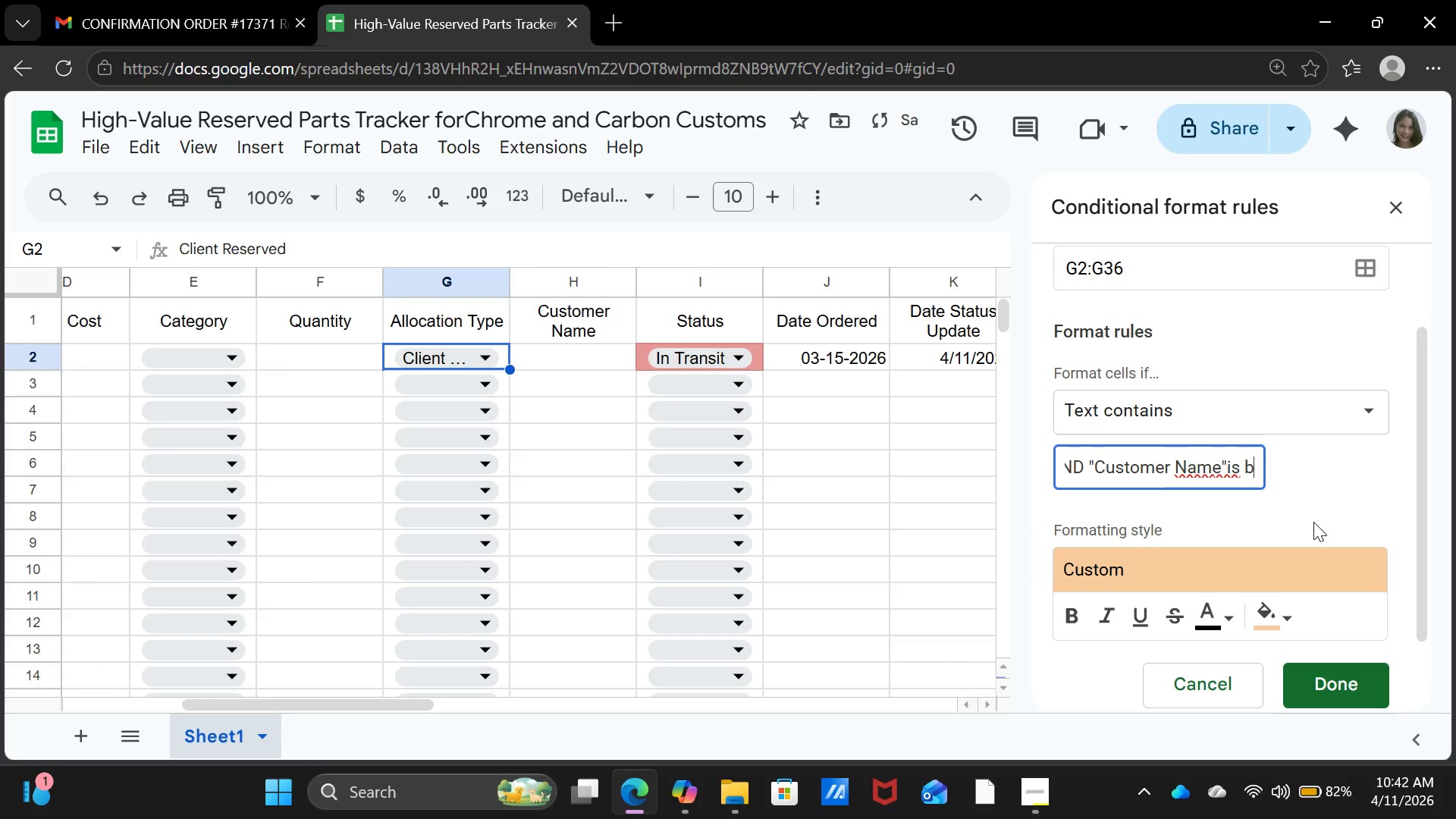 
key(ArrowRight)
 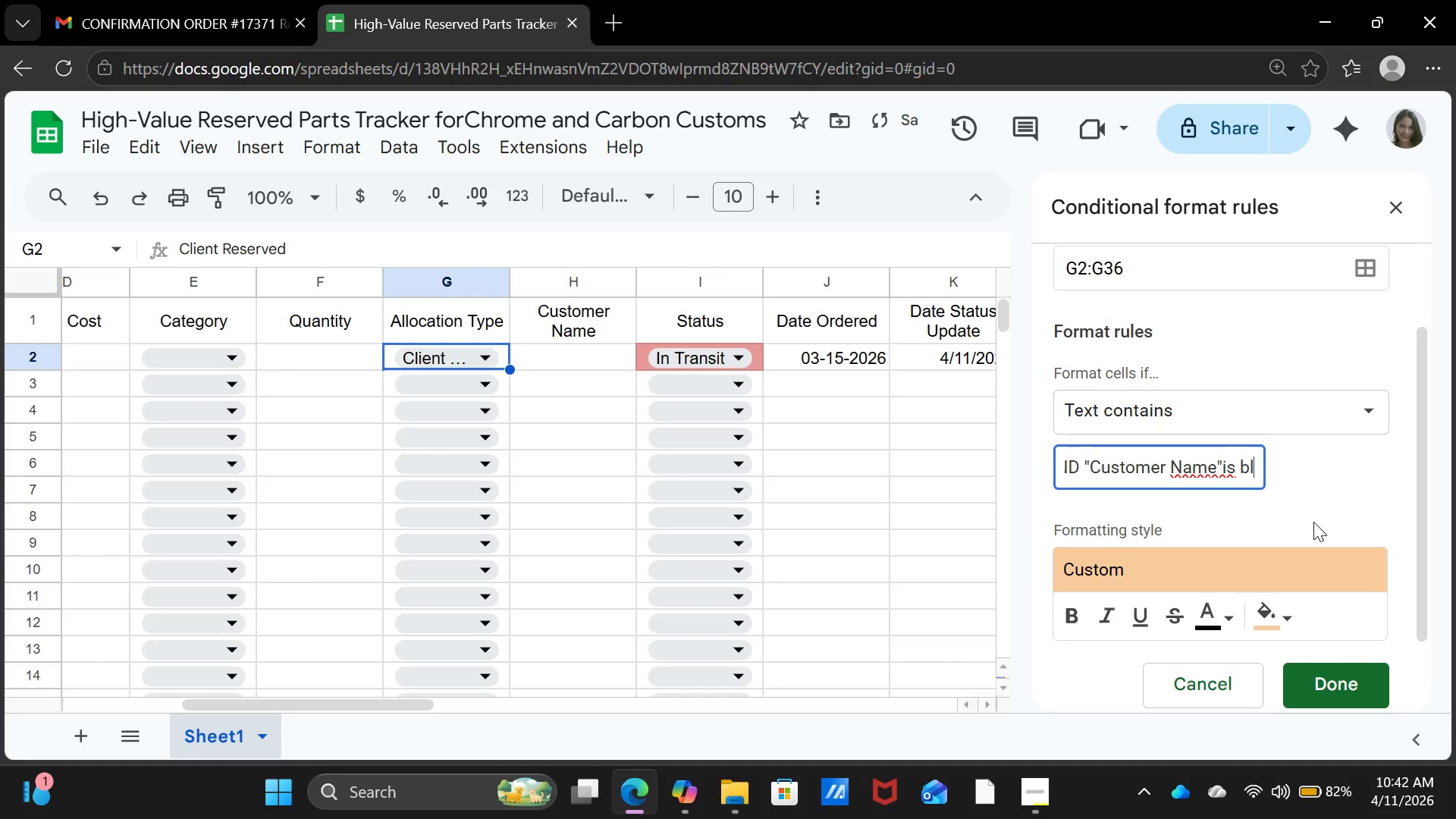 
key(ArrowRight)
 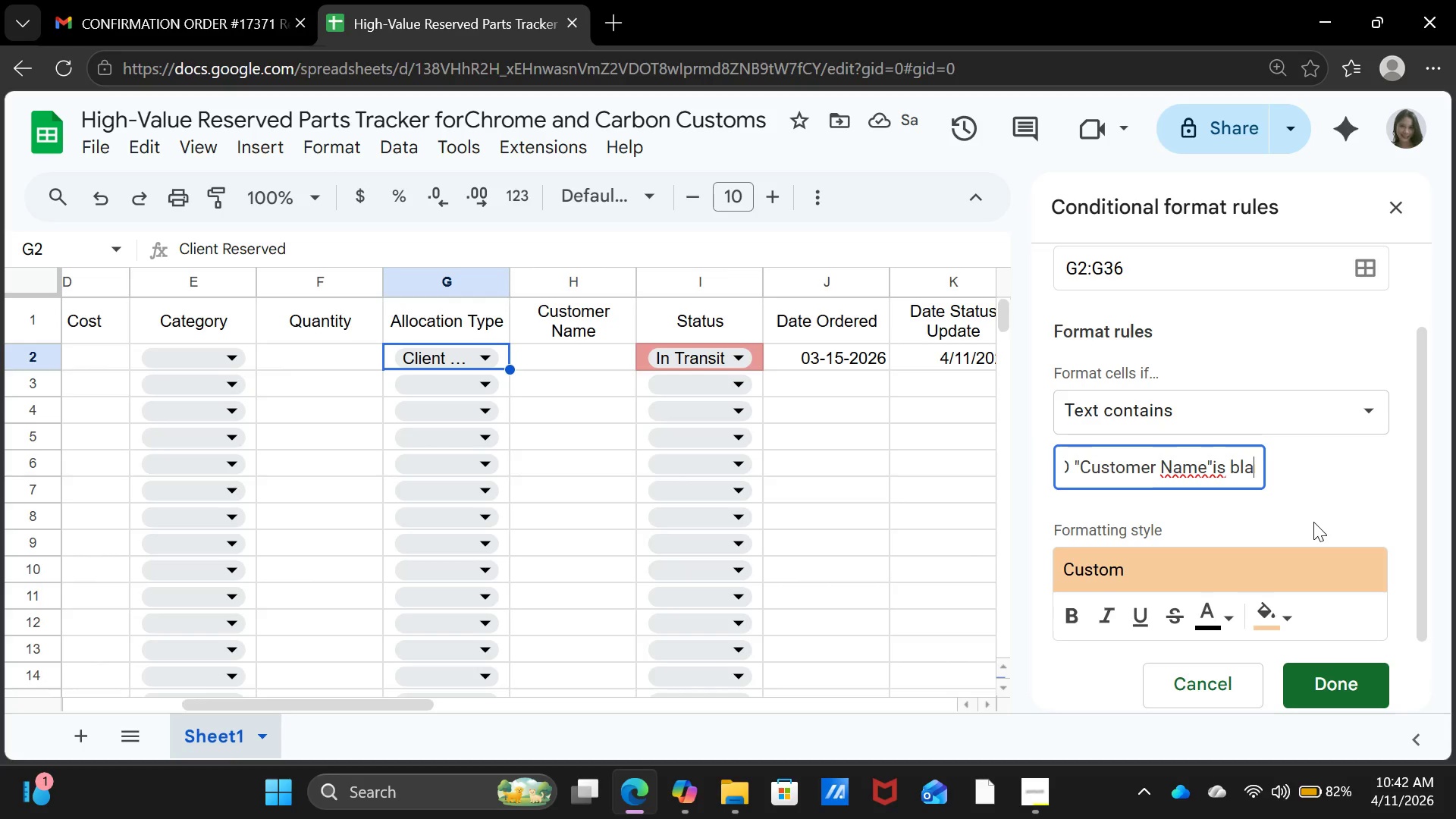 
key(ArrowLeft)
 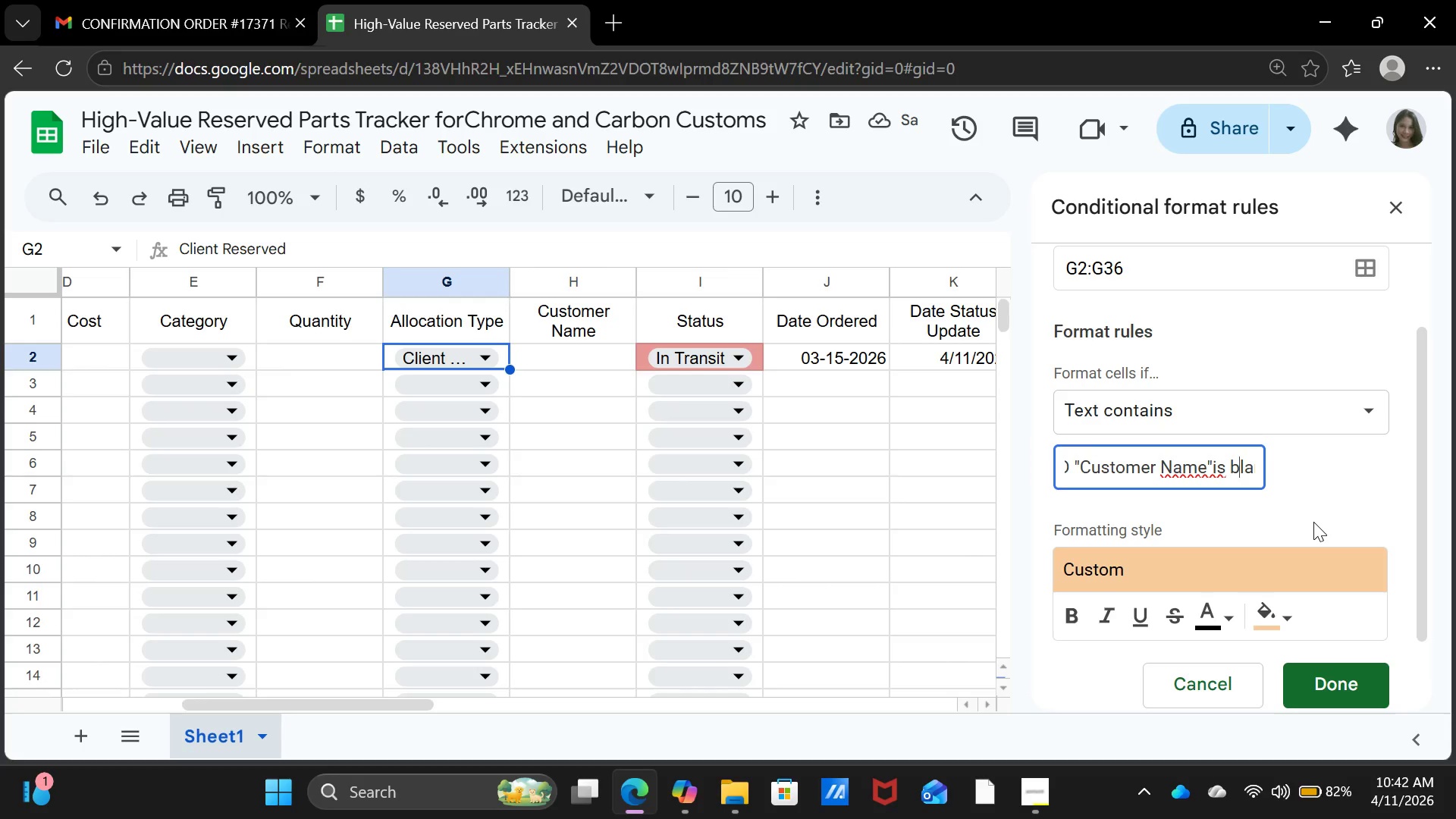 
key(ArrowLeft)
 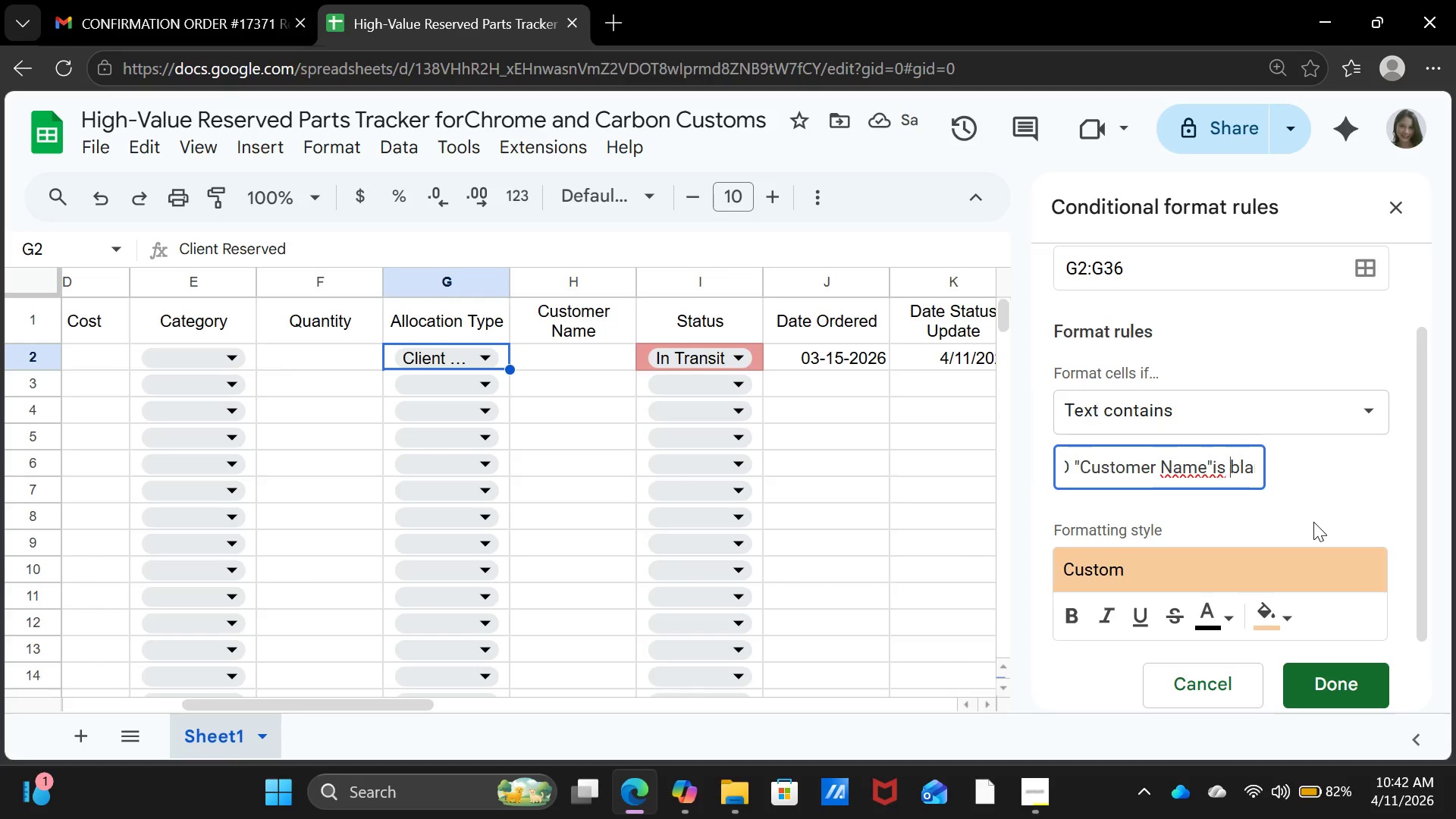 
key(ArrowLeft)
 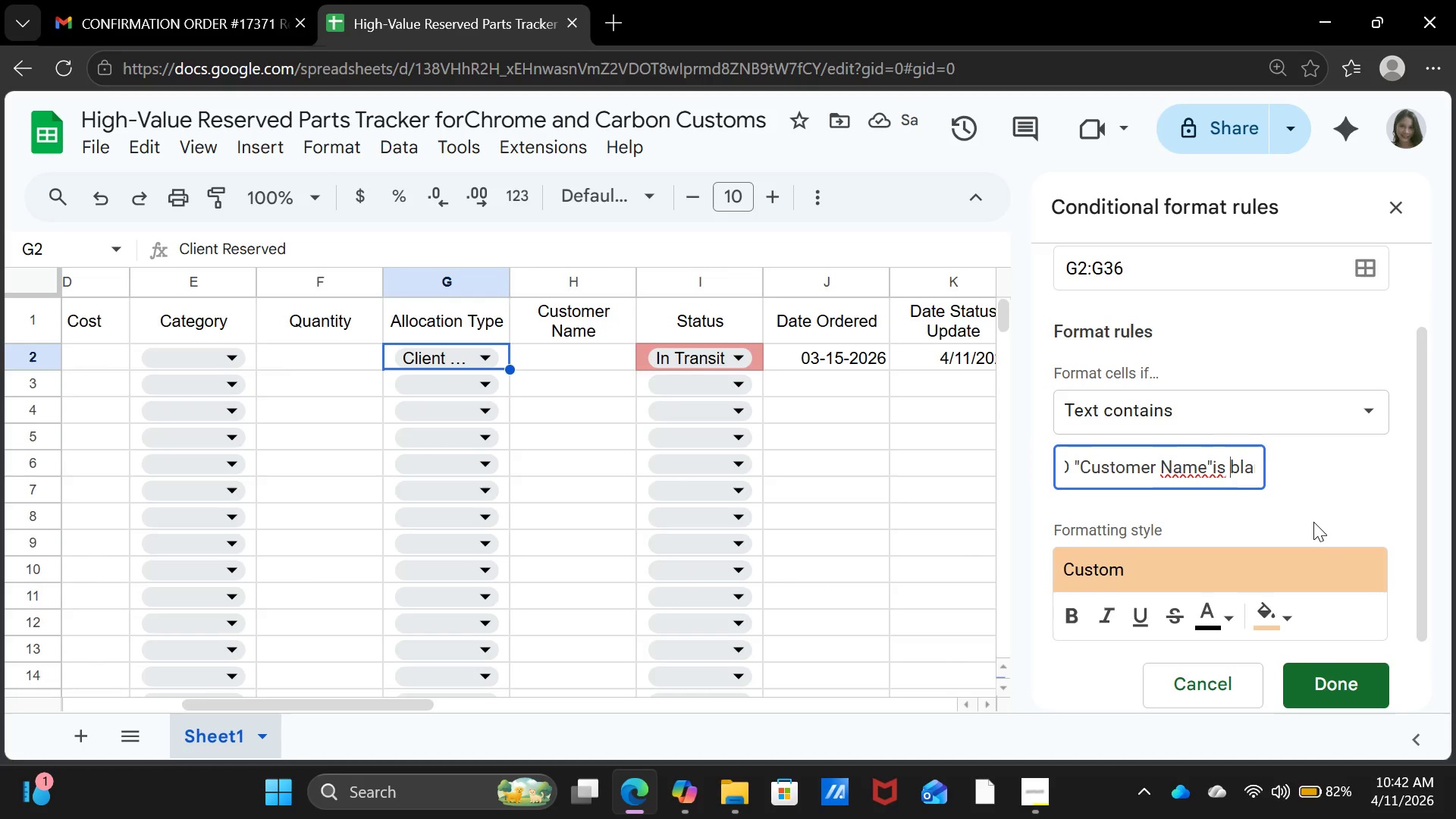 
key(ArrowLeft)
 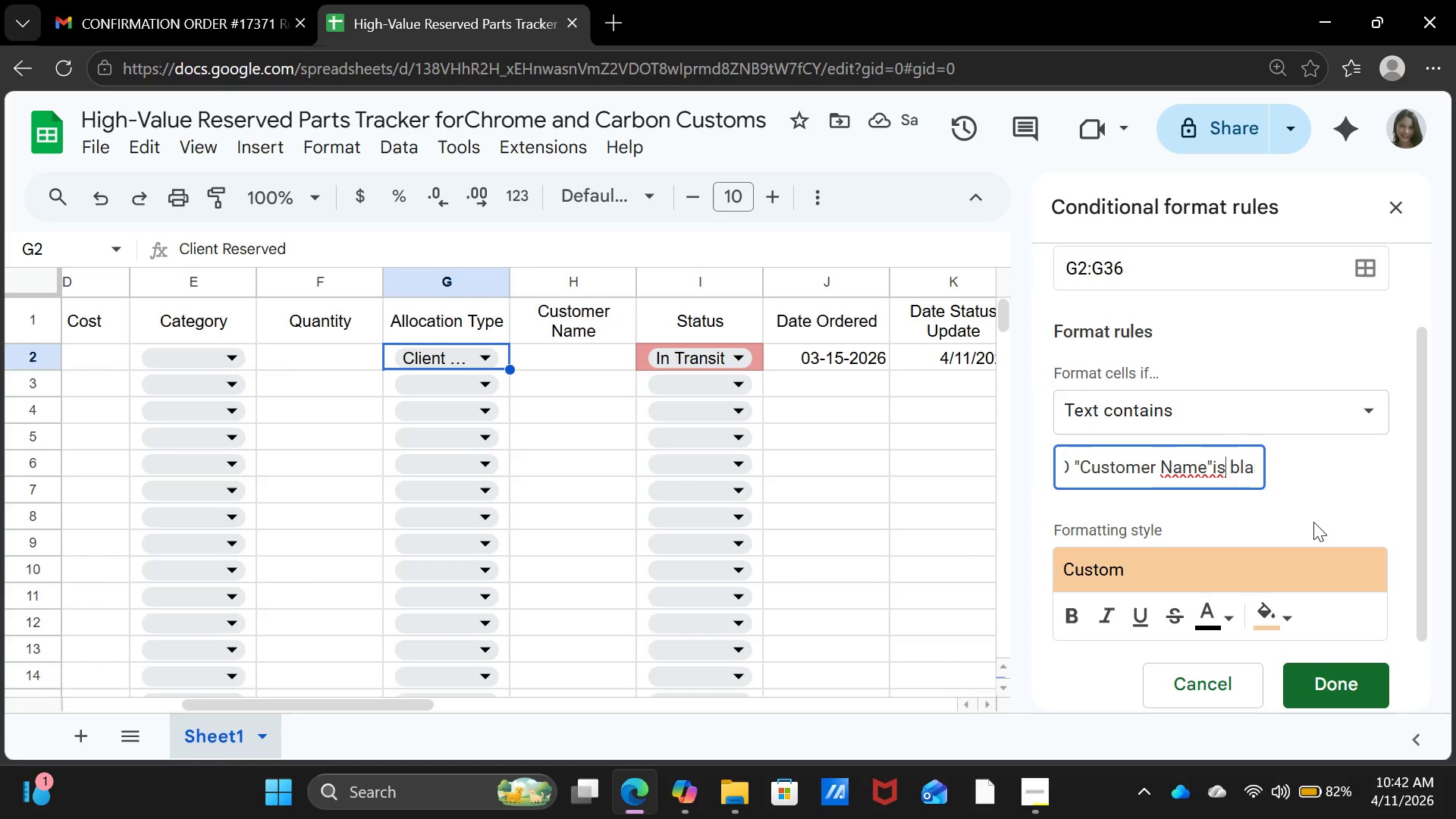 
key(ArrowLeft)
 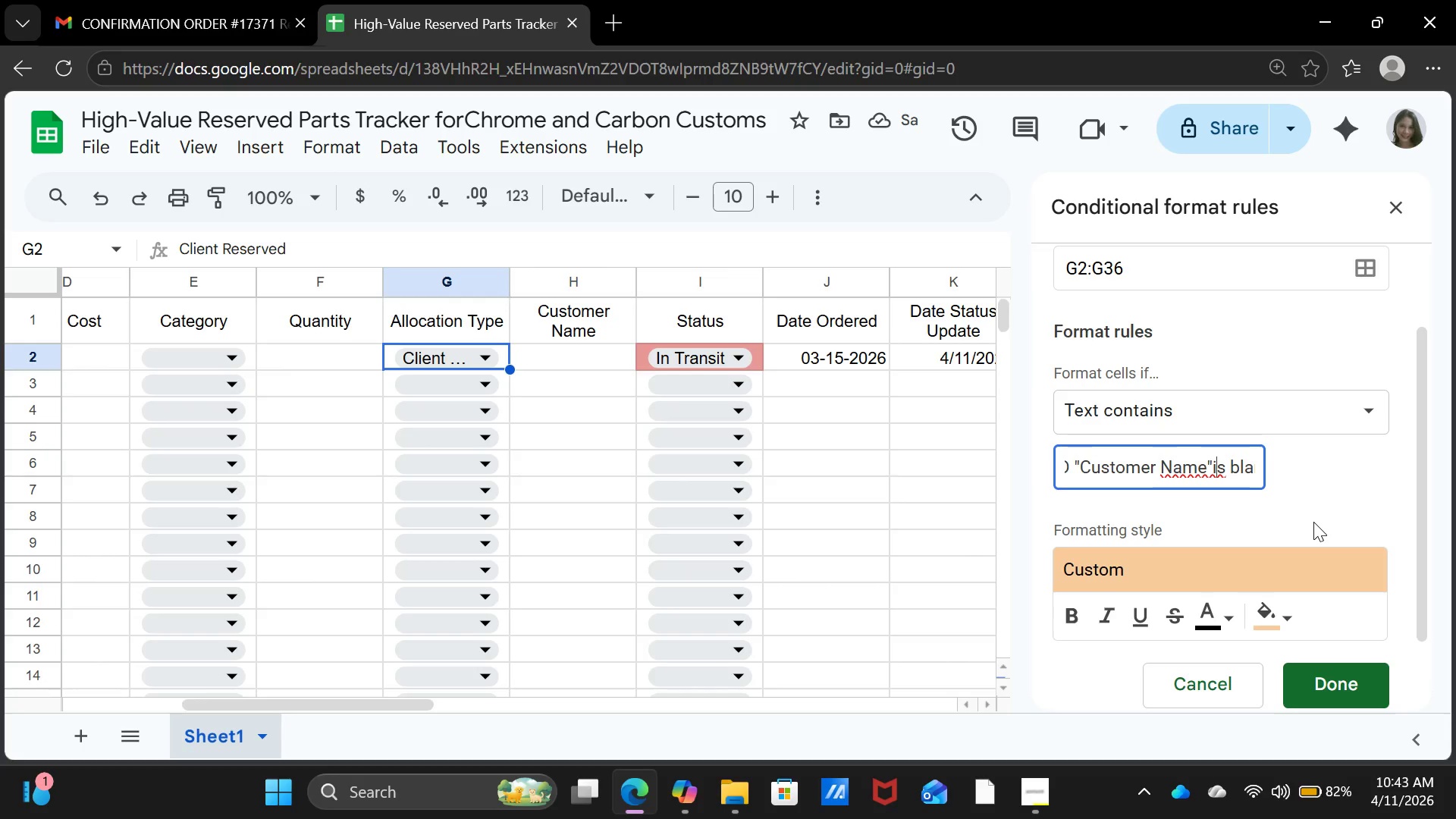 
key(ArrowLeft)
 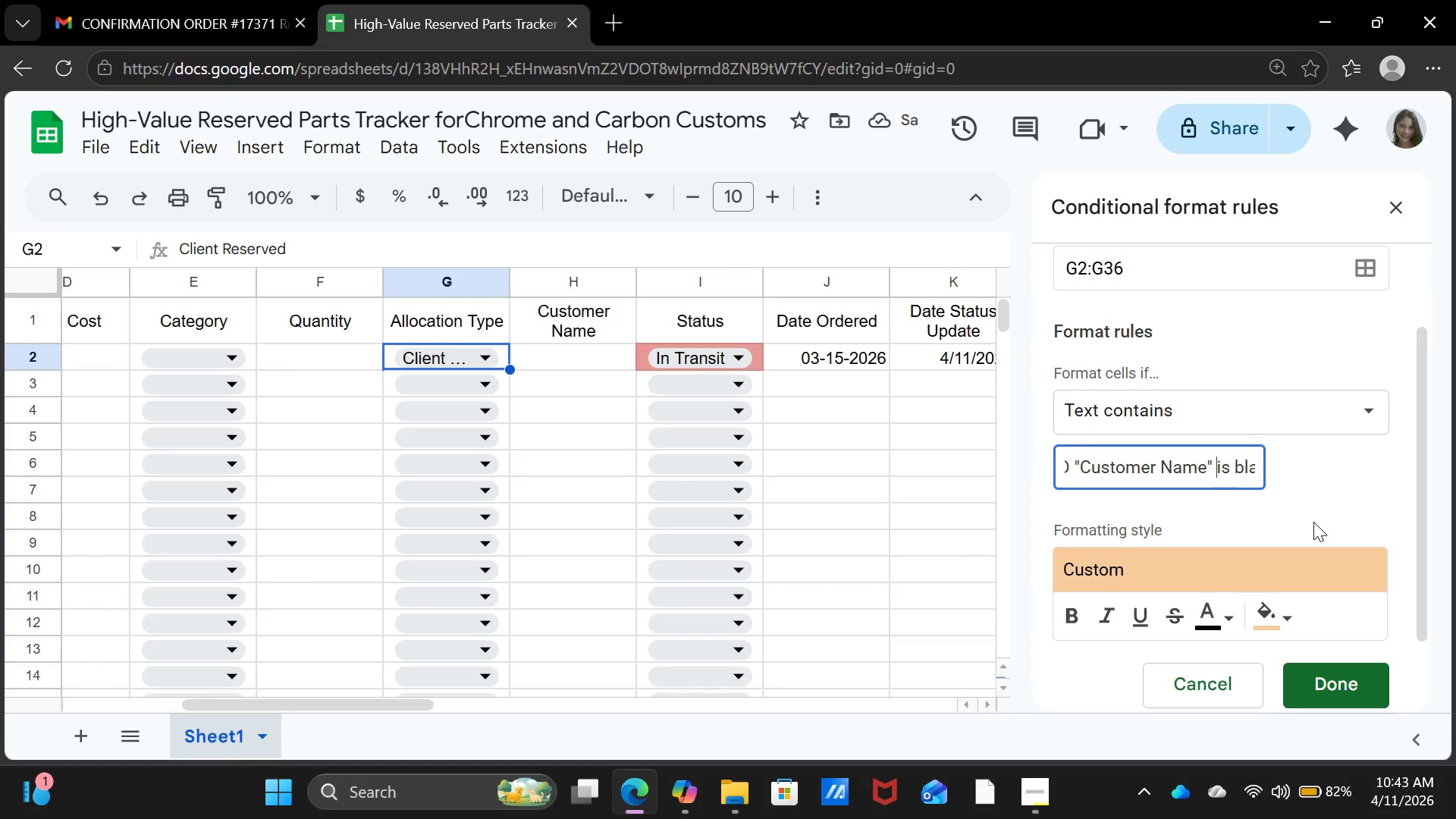 
key(Space)
 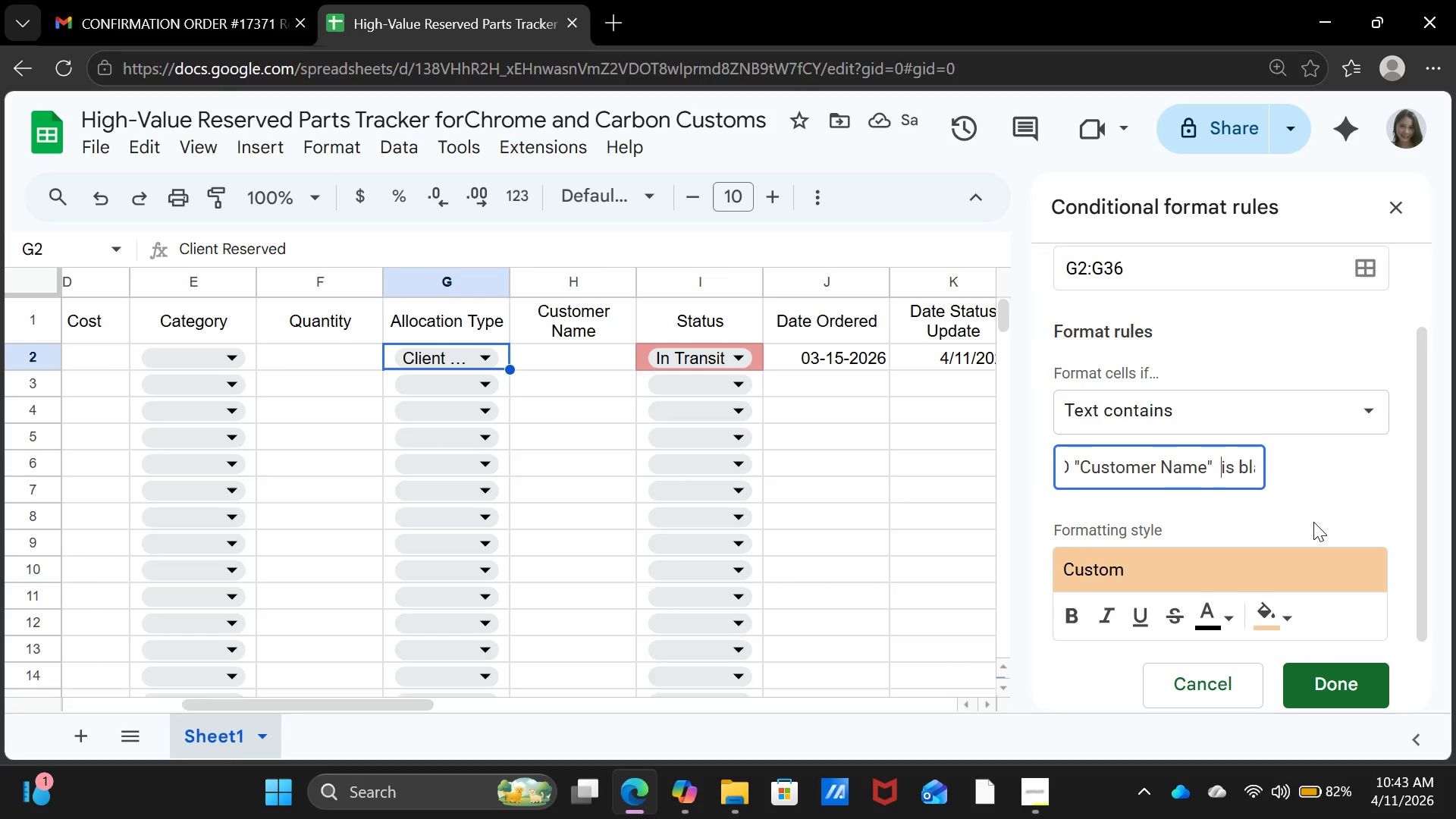 
key(Space)
 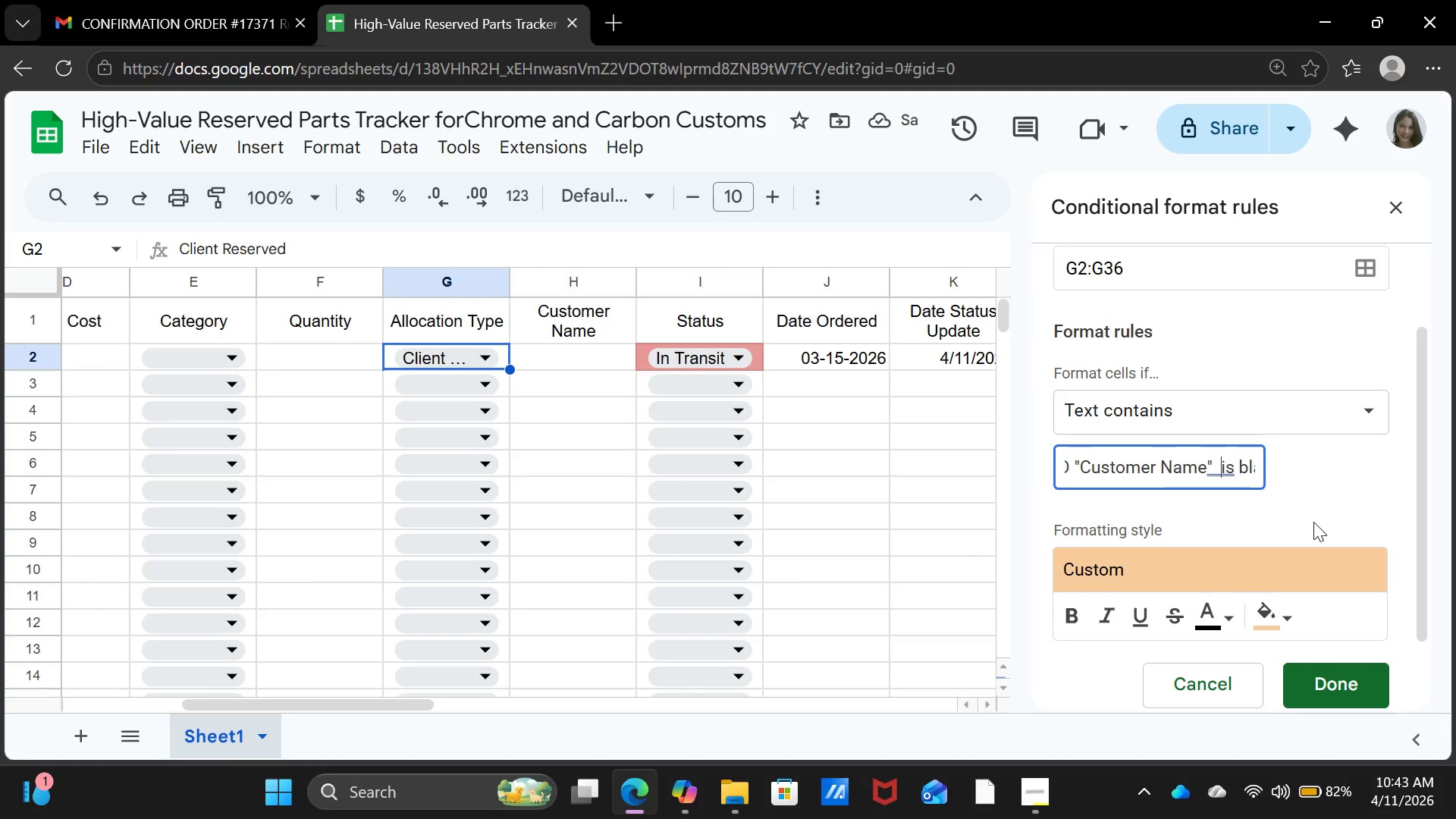 
key(ArrowRight)
 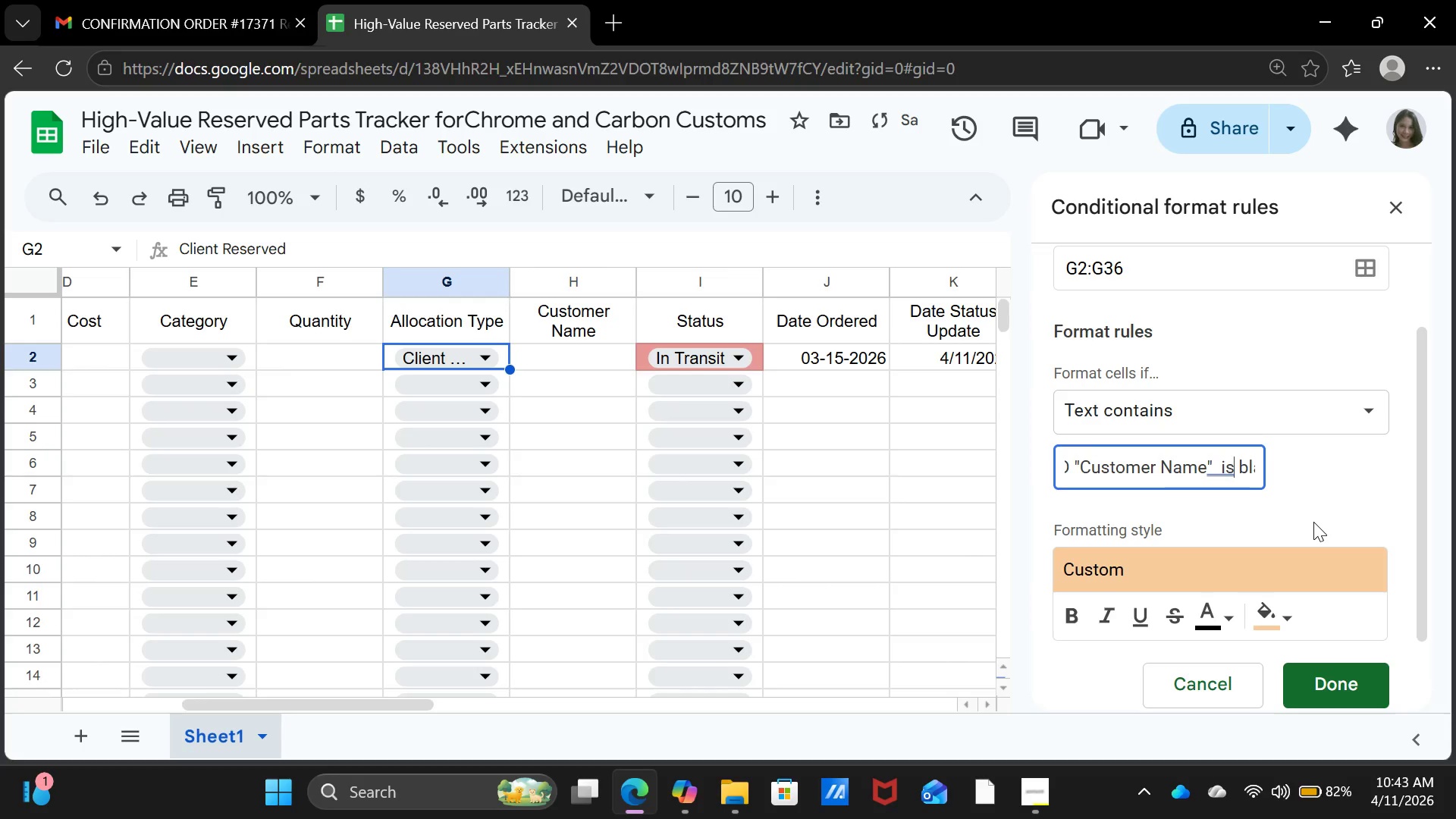 
key(ArrowRight)
 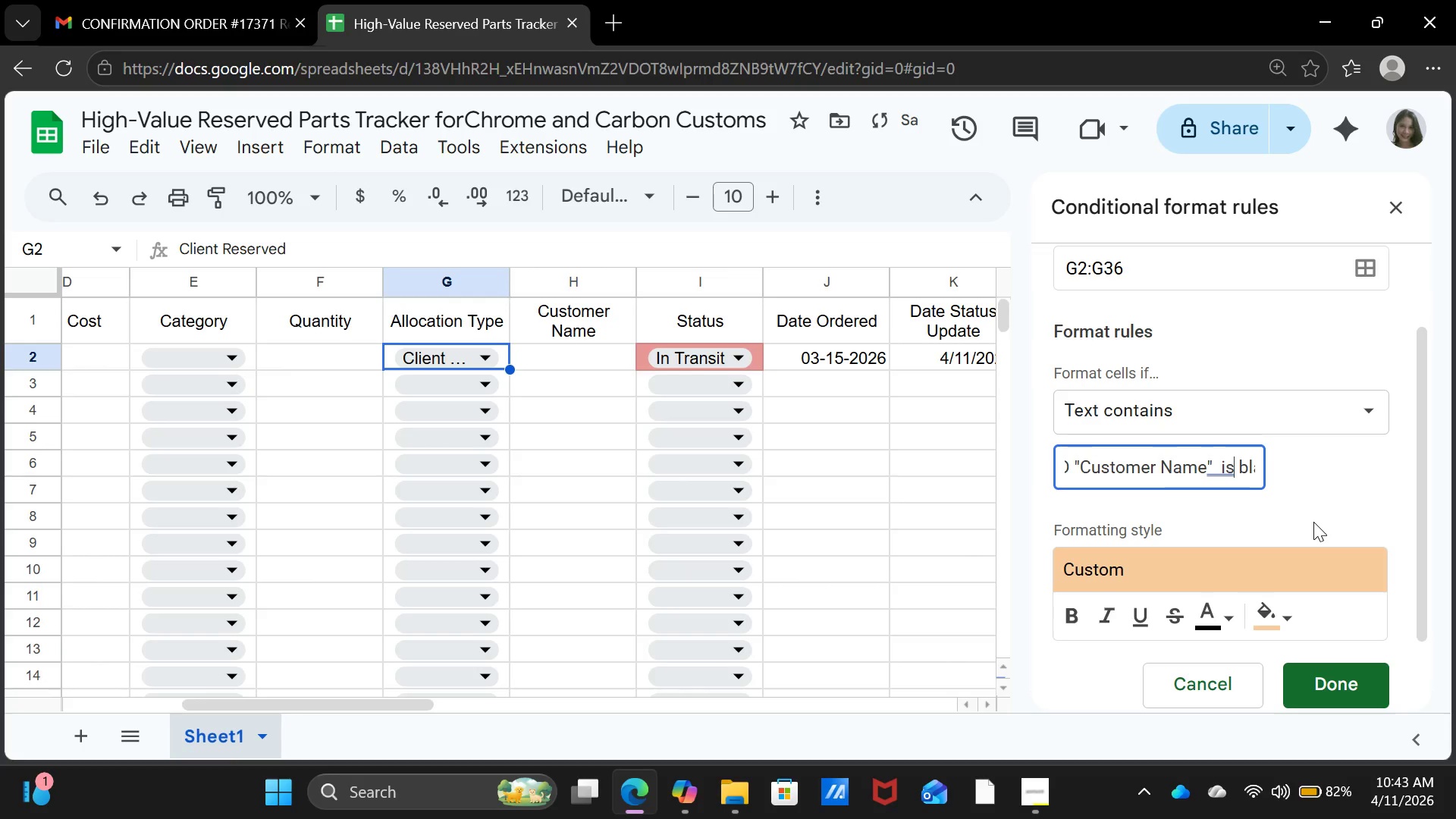 
key(ArrowRight)
 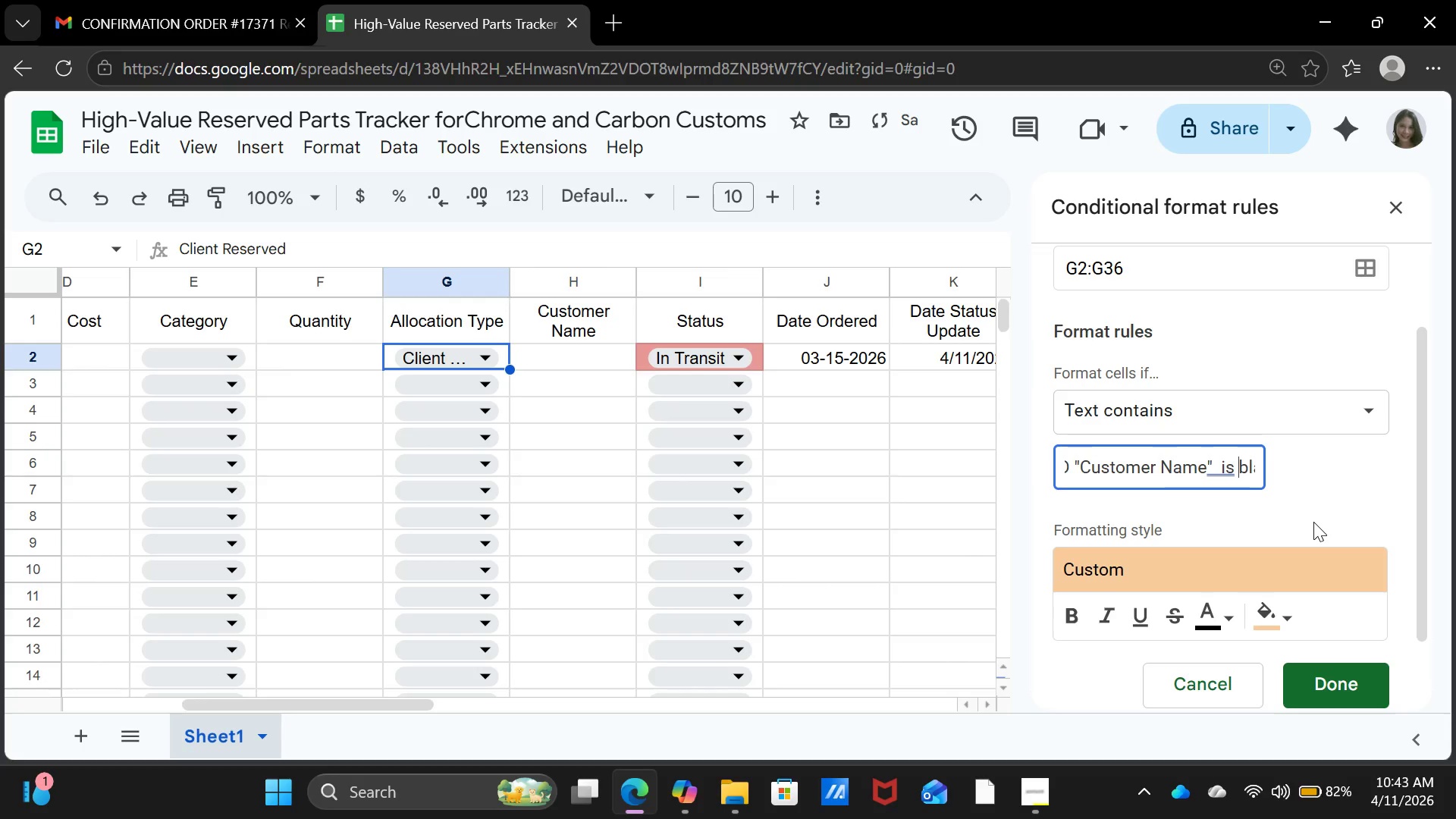 
hold_key(key=ArrowRight, duration=0.95)
 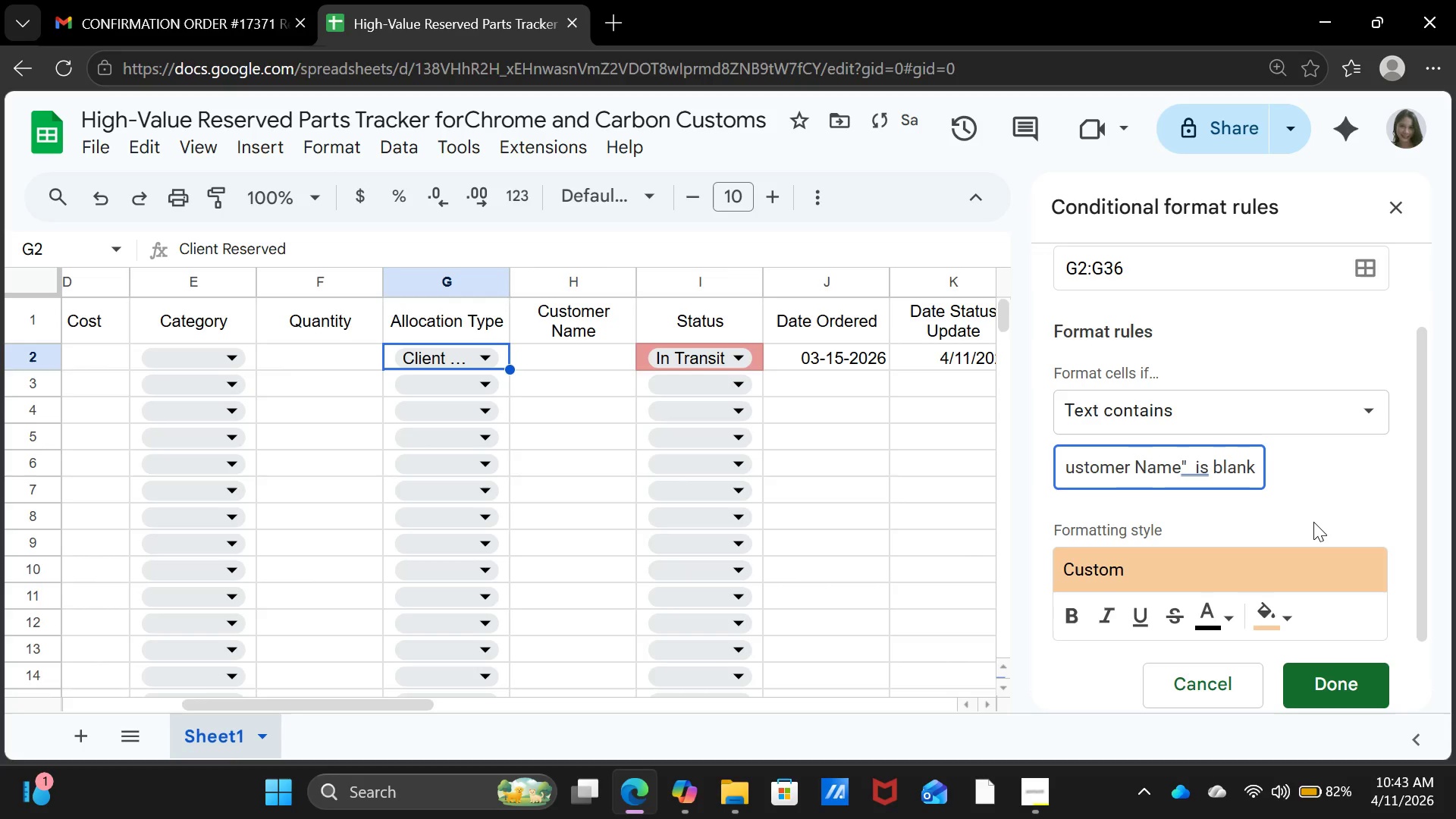 
key(ArrowRight)
 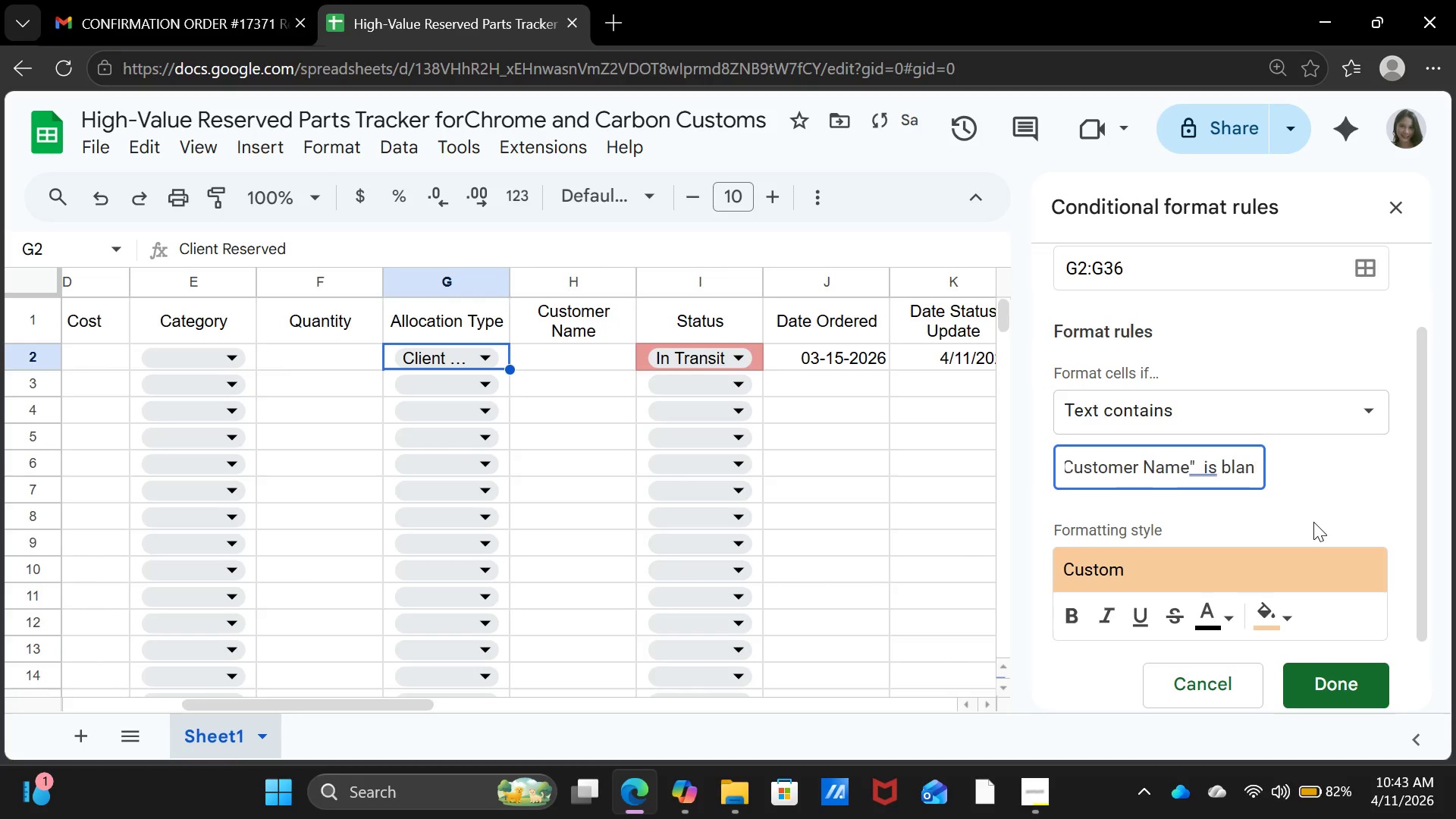 
key(Backspace)
 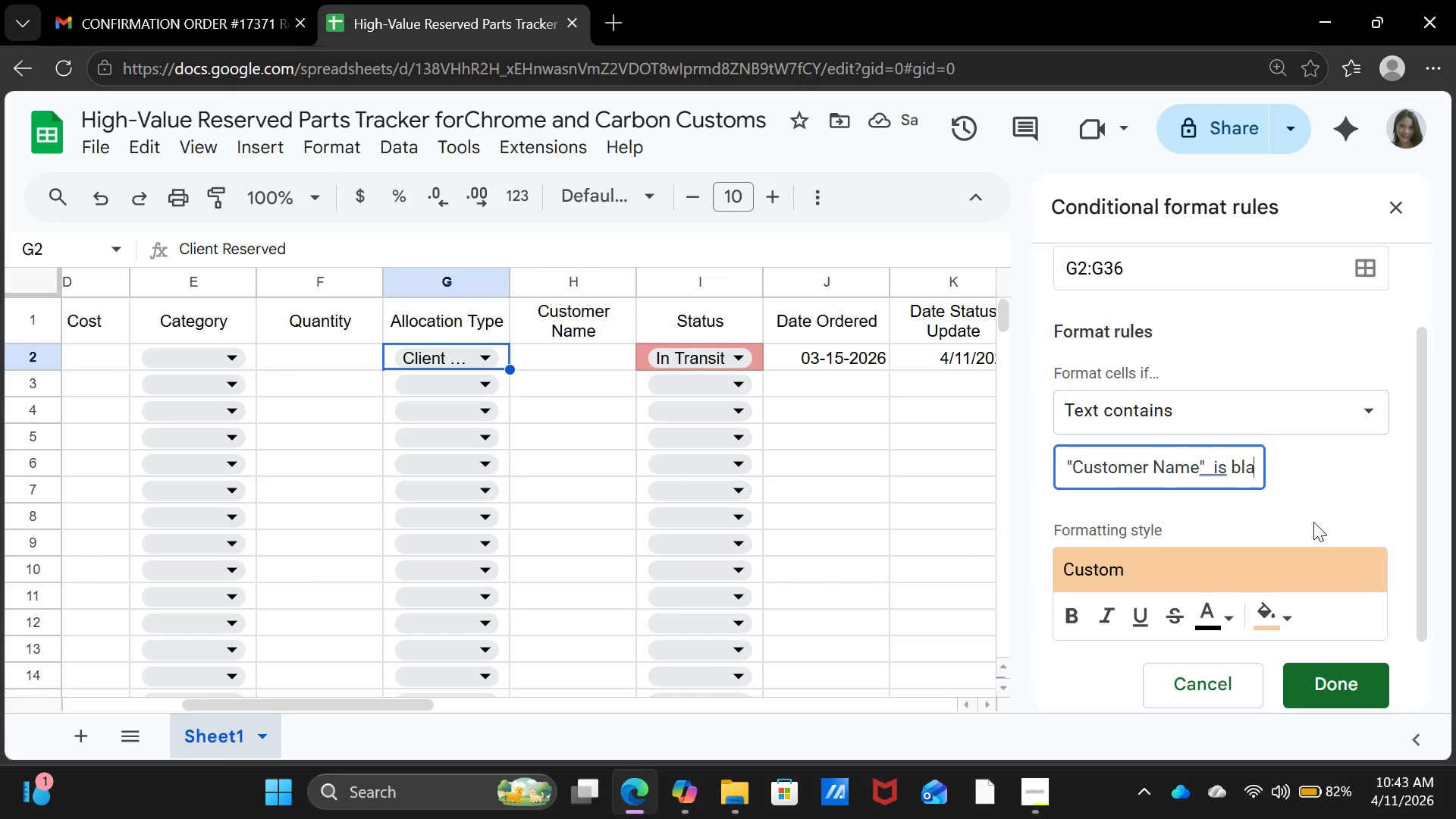 
key(Backspace)
 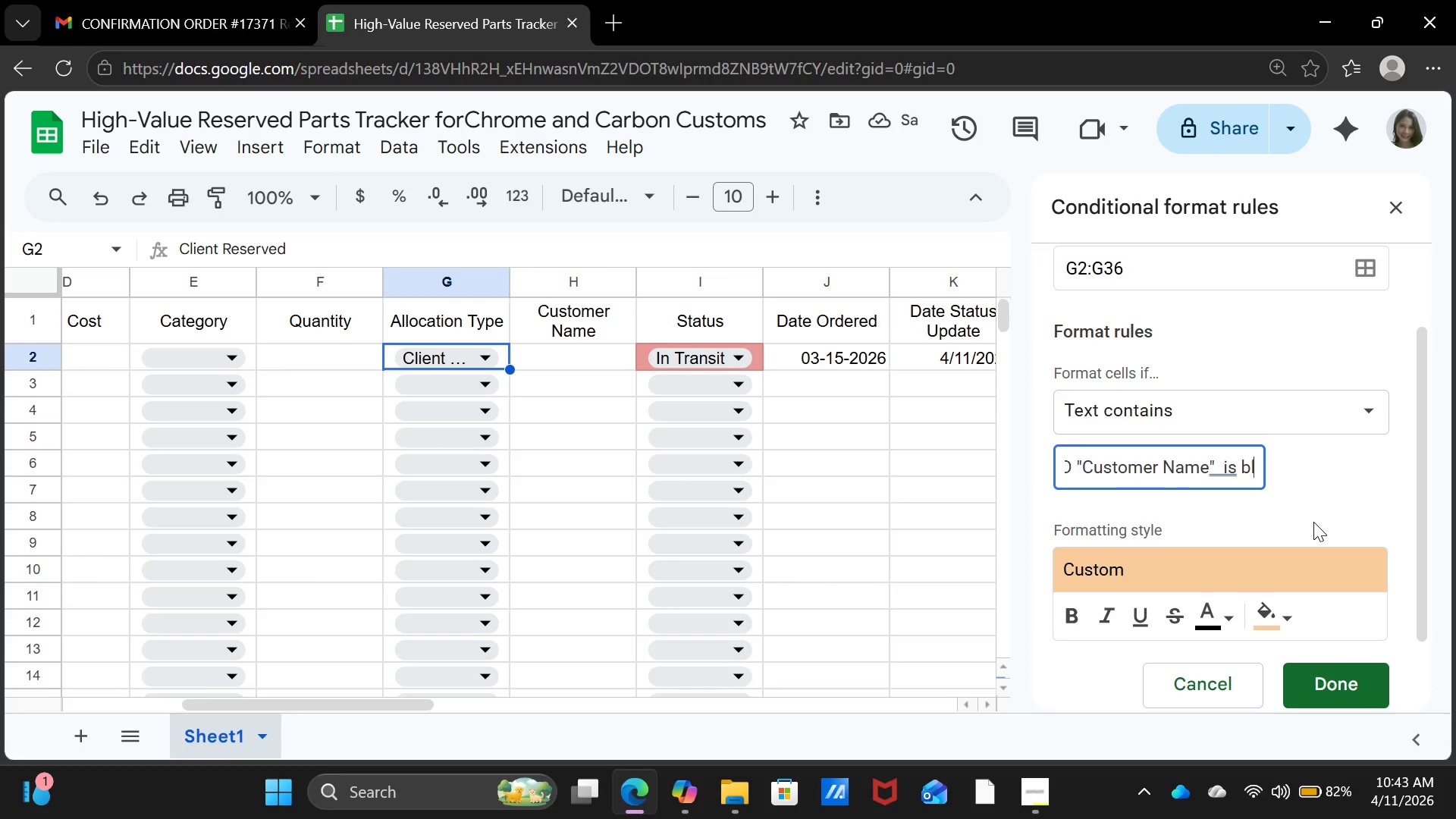 
key(Backspace)
 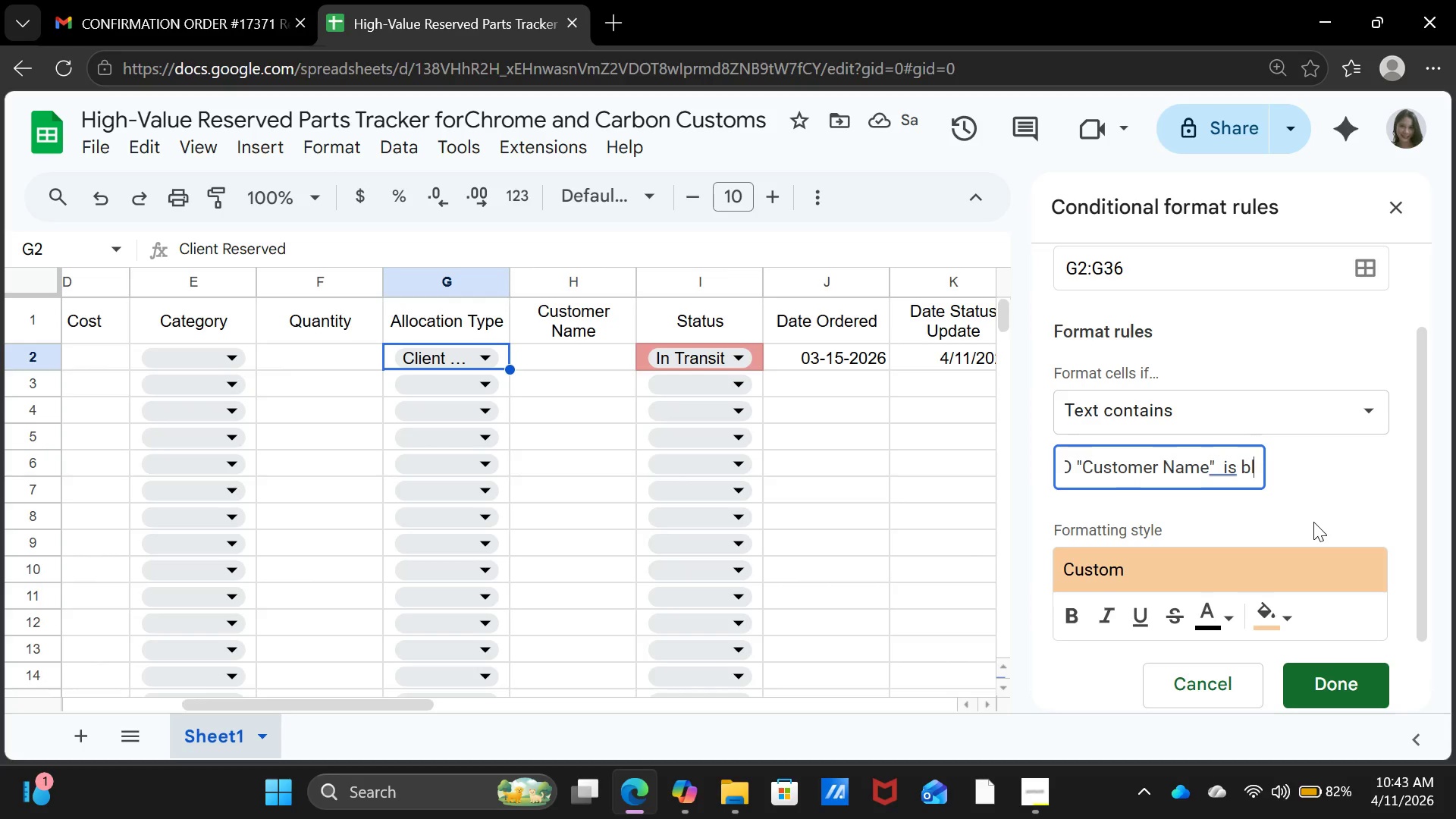 
key(Backspace)
 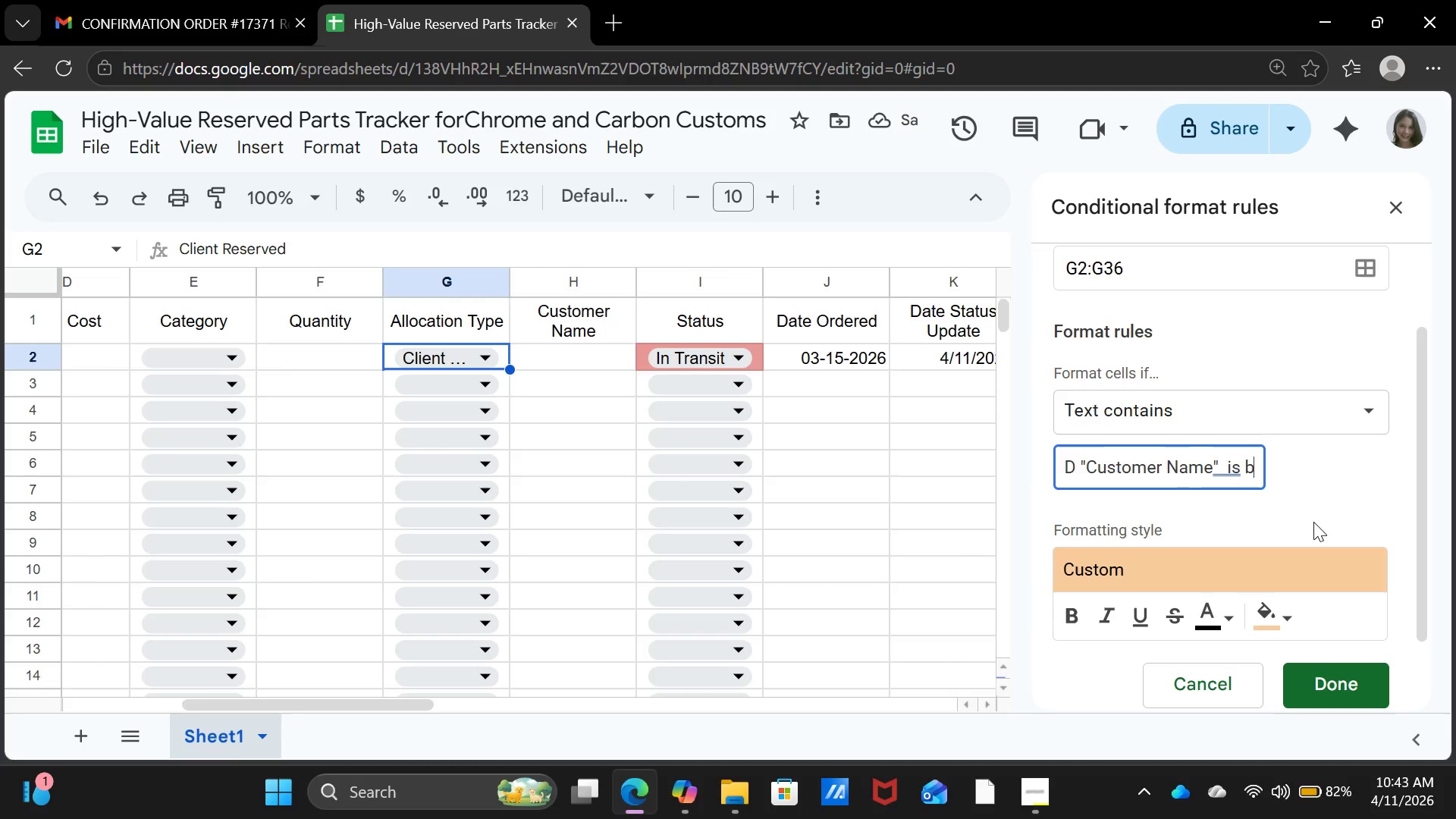 
key(Backspace)
 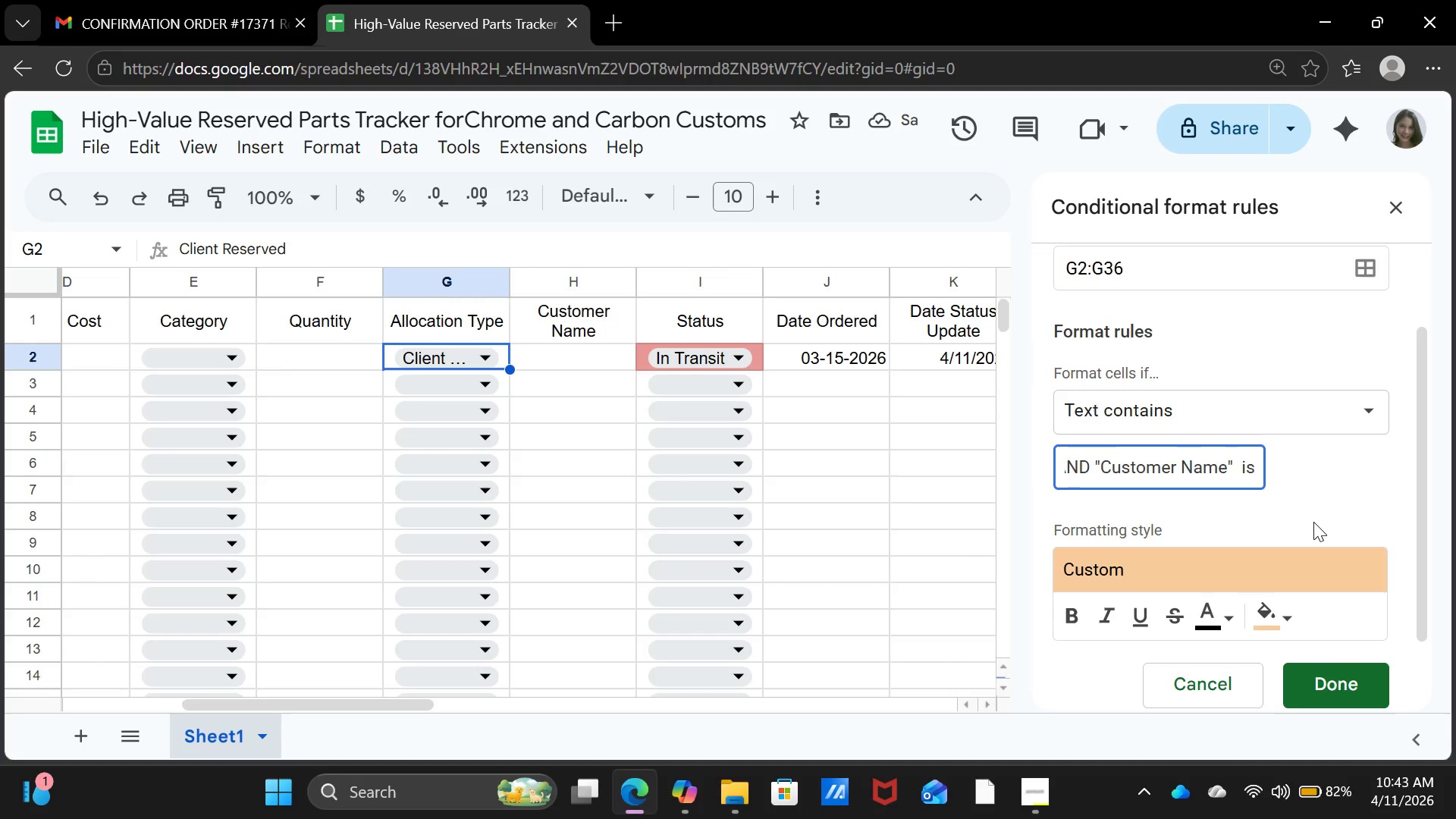 
key(Backspace)
 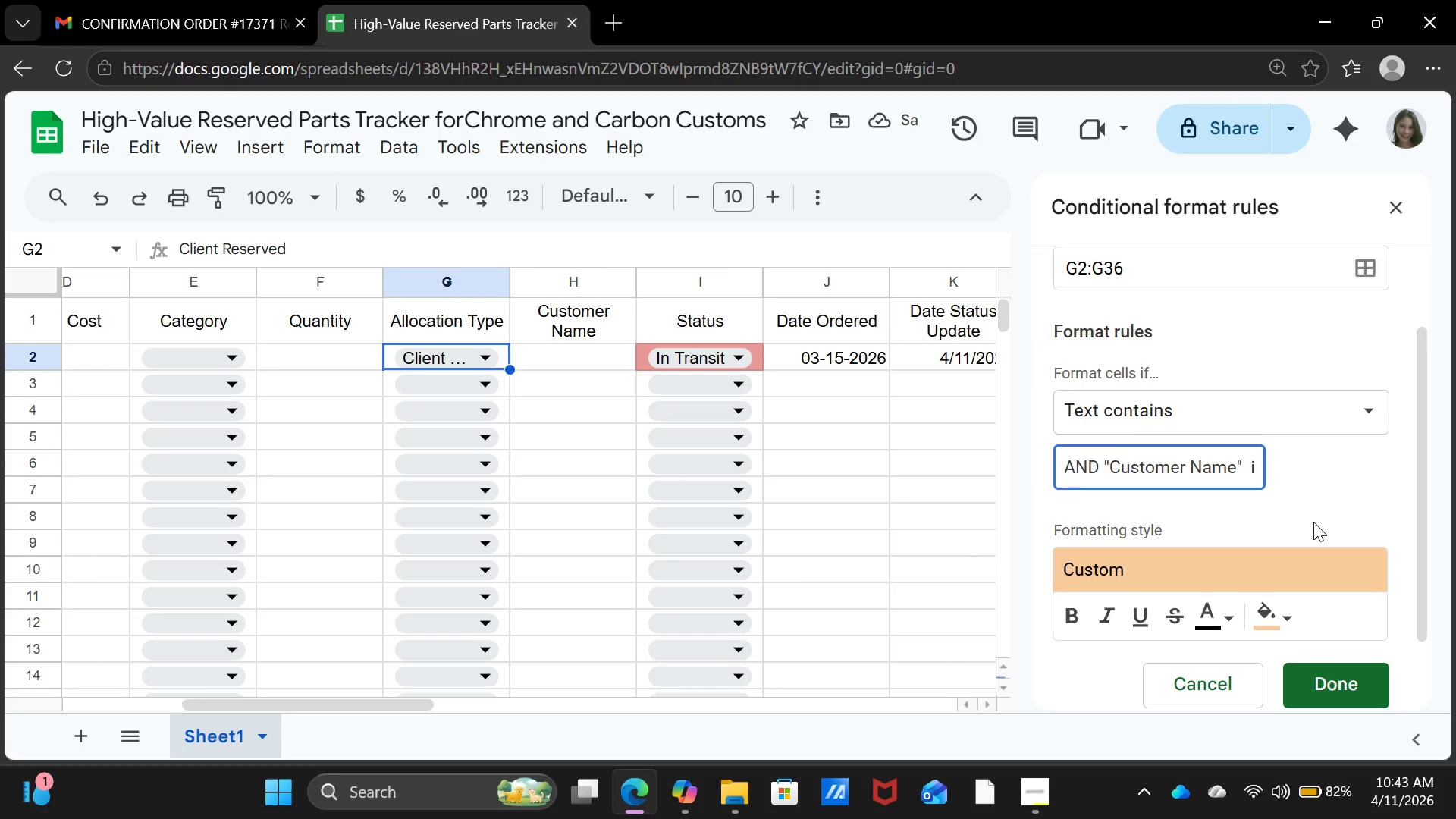 
key(Backspace)
 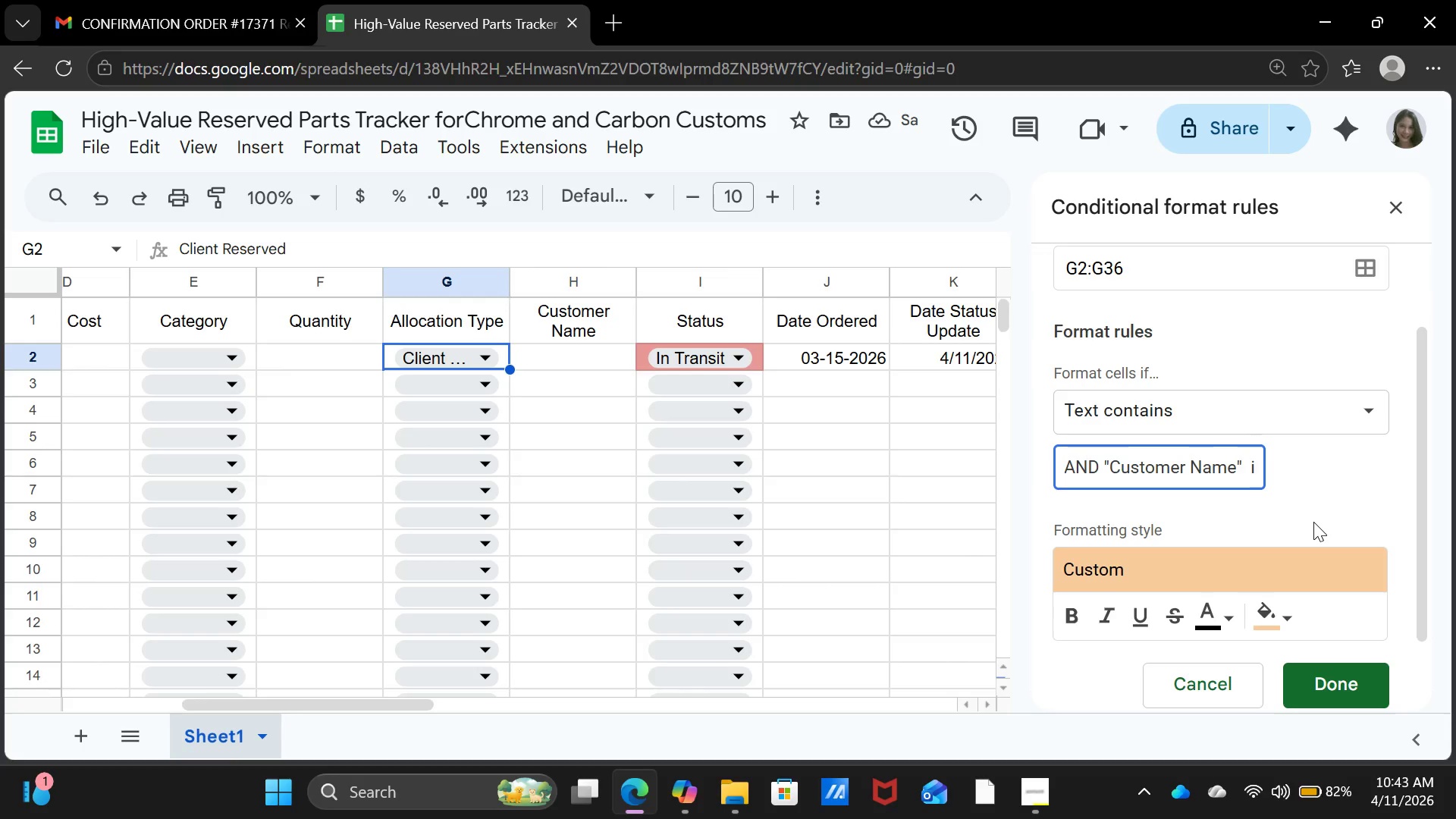 
key(Backspace)
 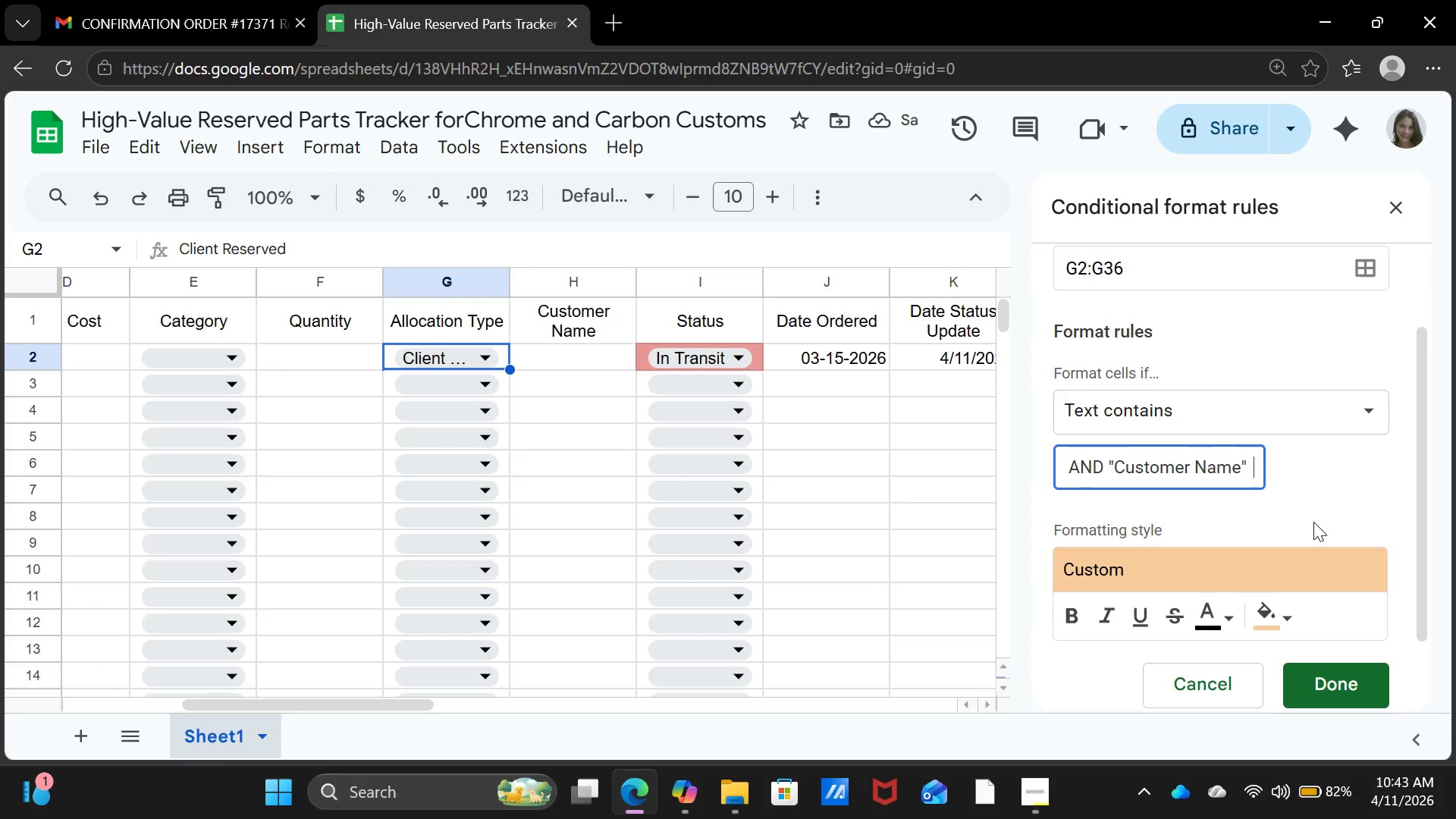 
key(Backspace)
 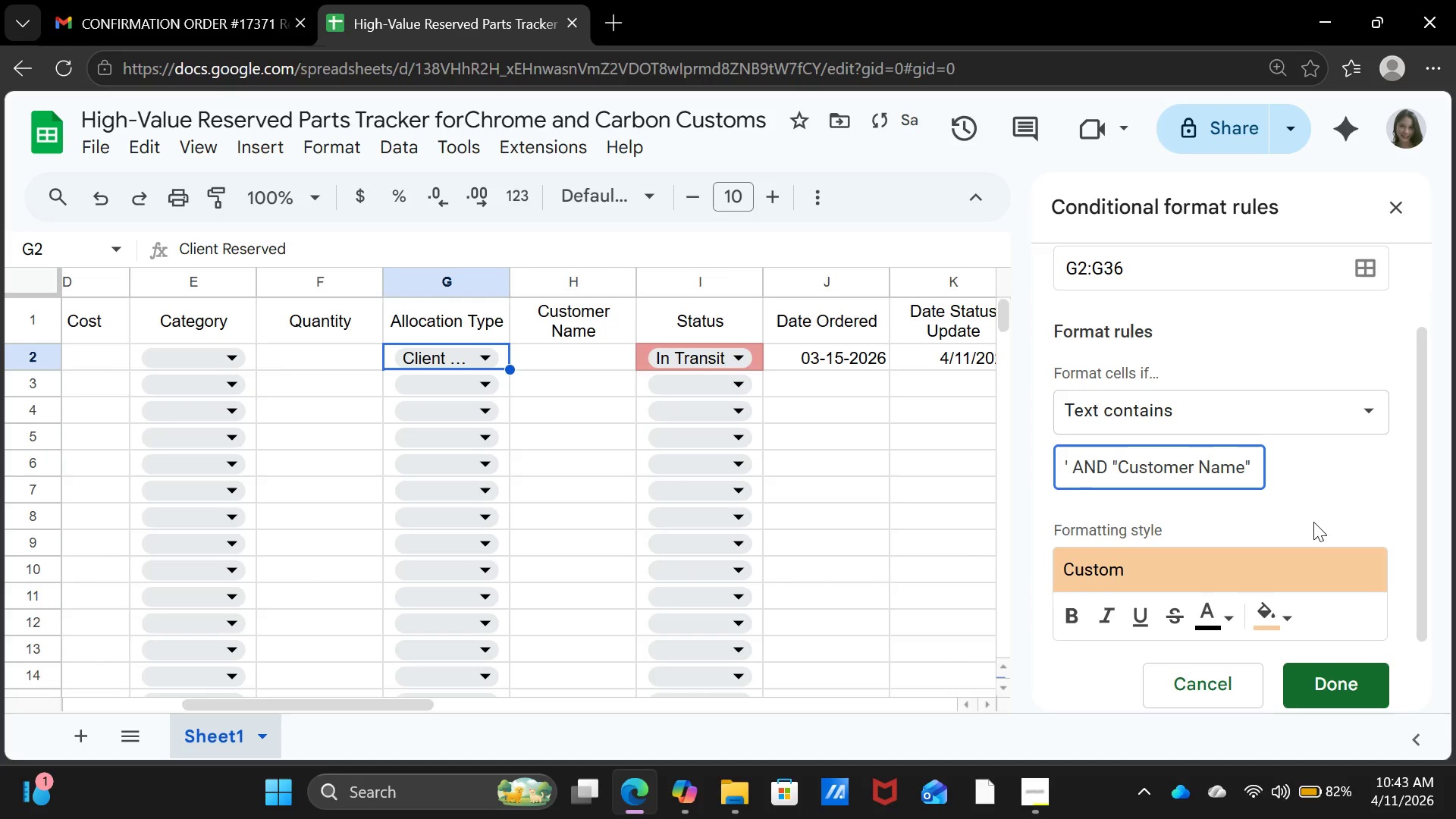 
key(Backspace)
 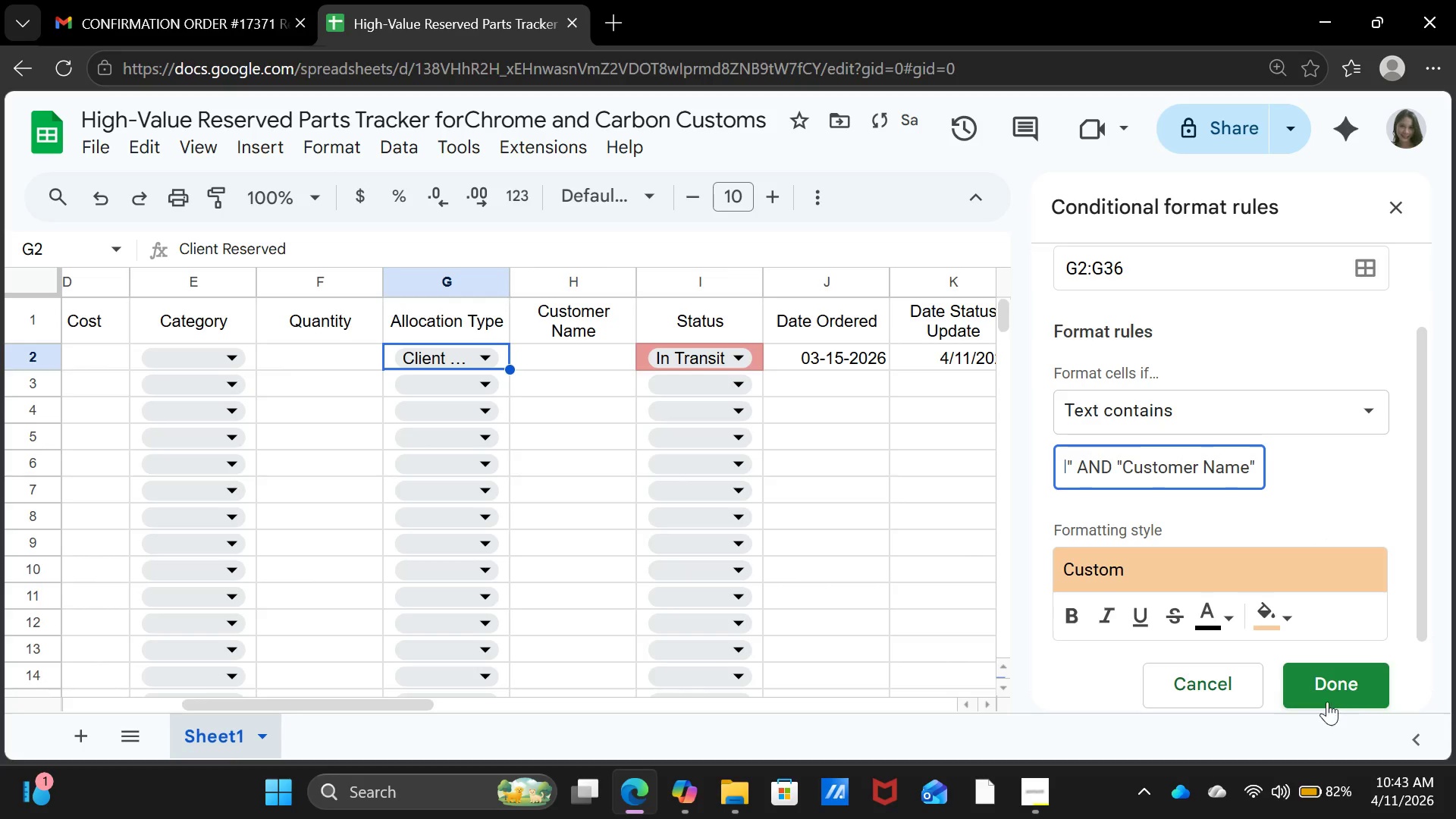 
left_click([1310, 683])
 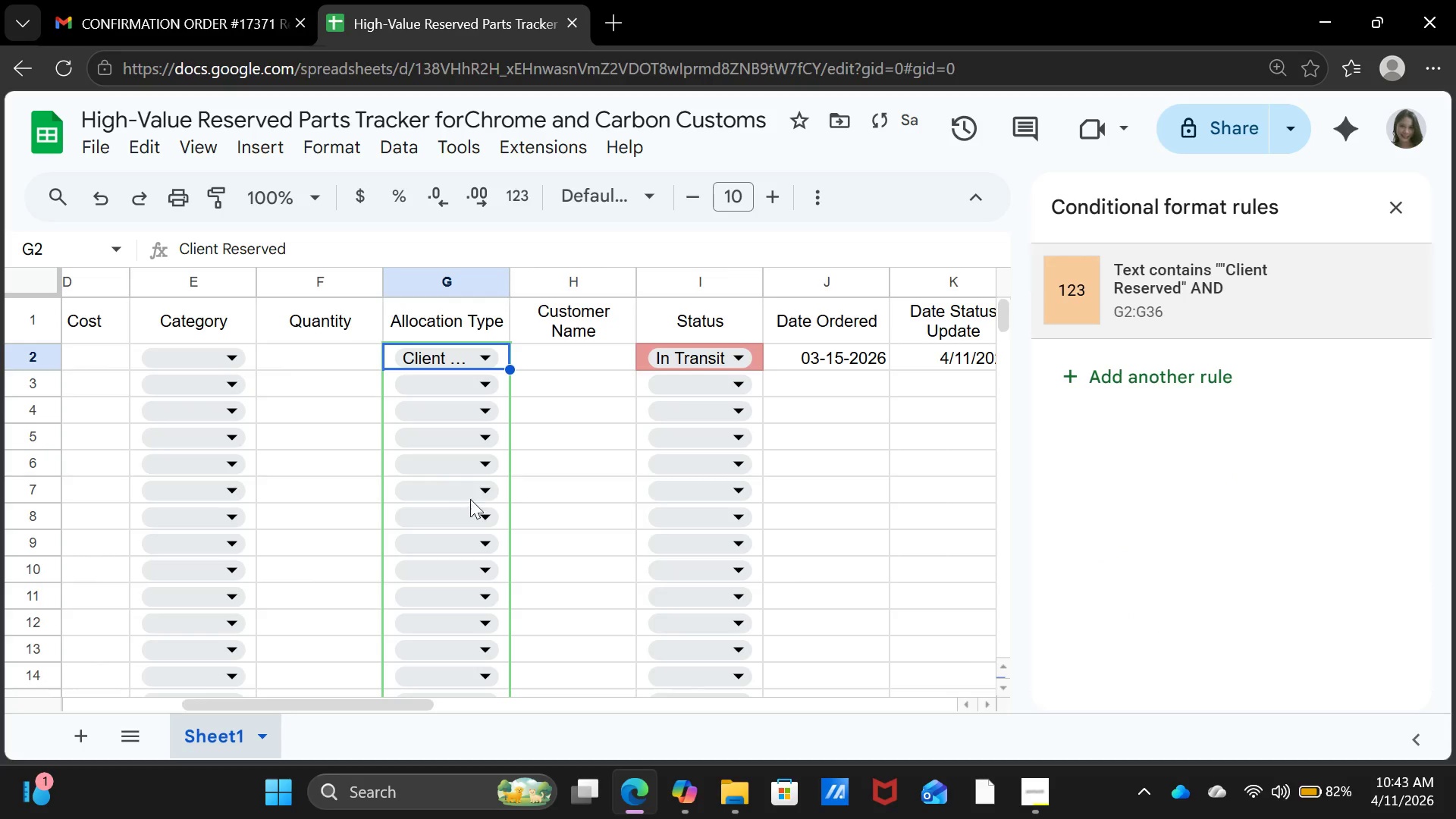 
left_click([546, 485])
 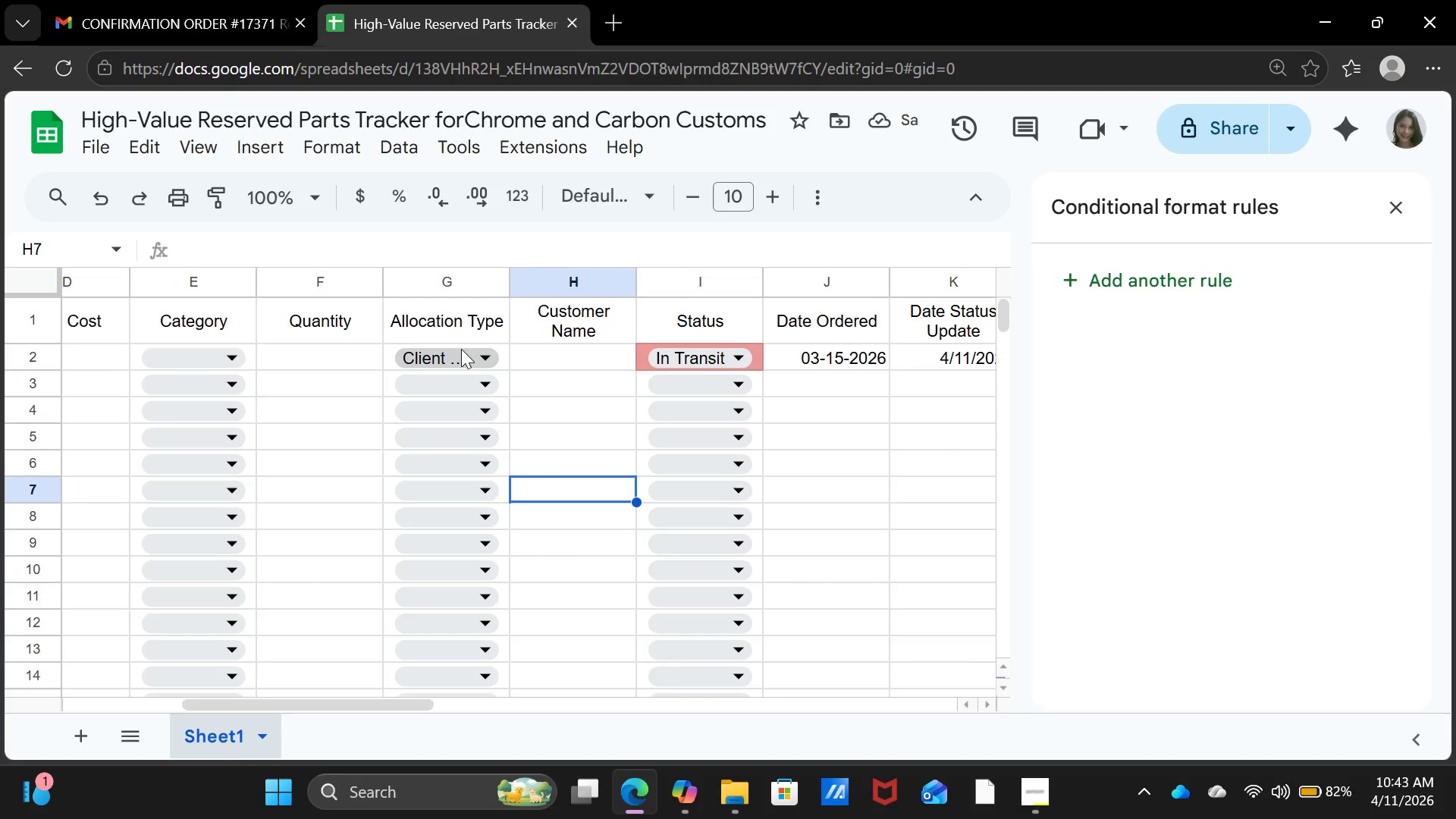 
left_click([461, 347])
 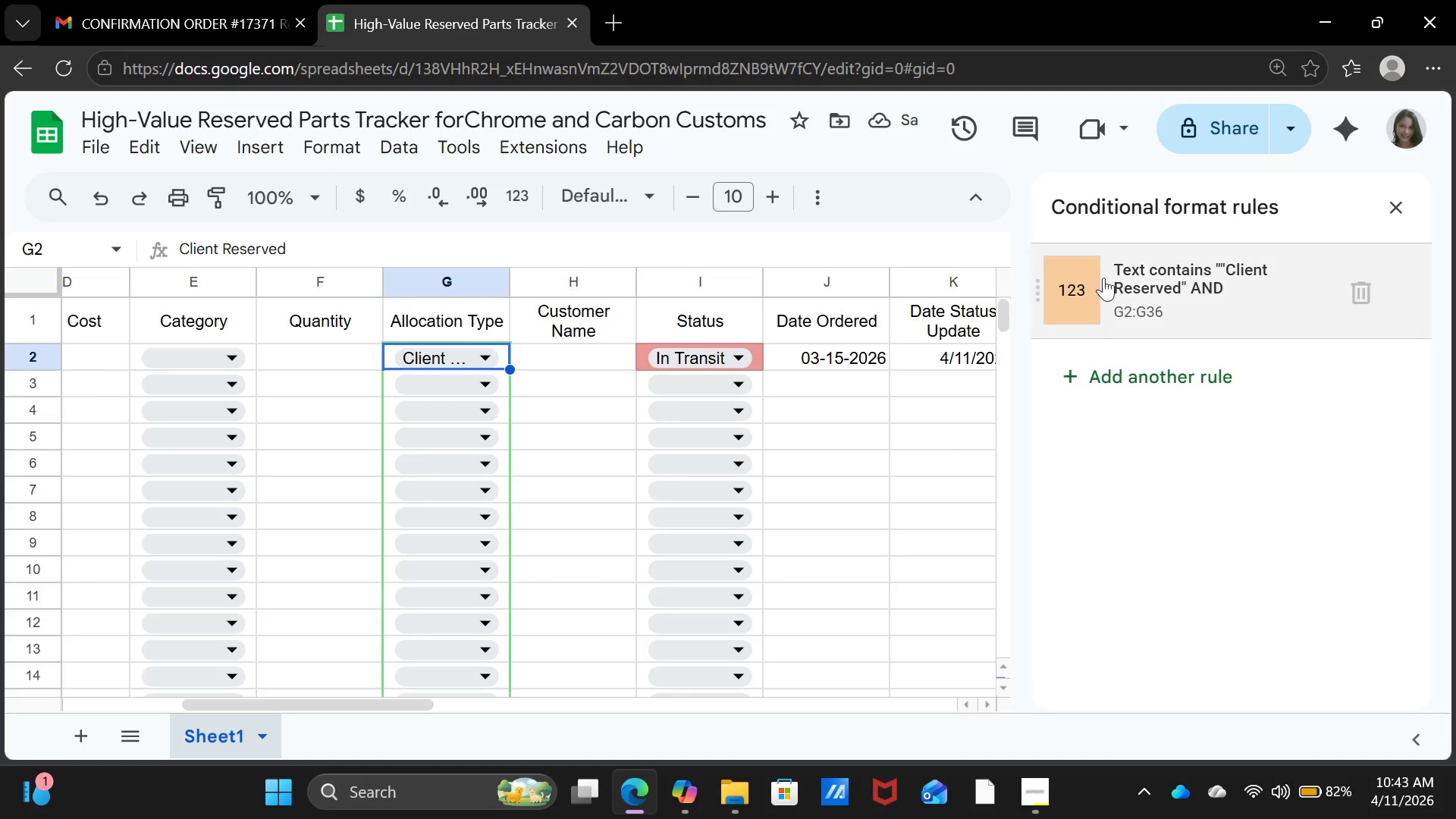 
left_click([1167, 287])
 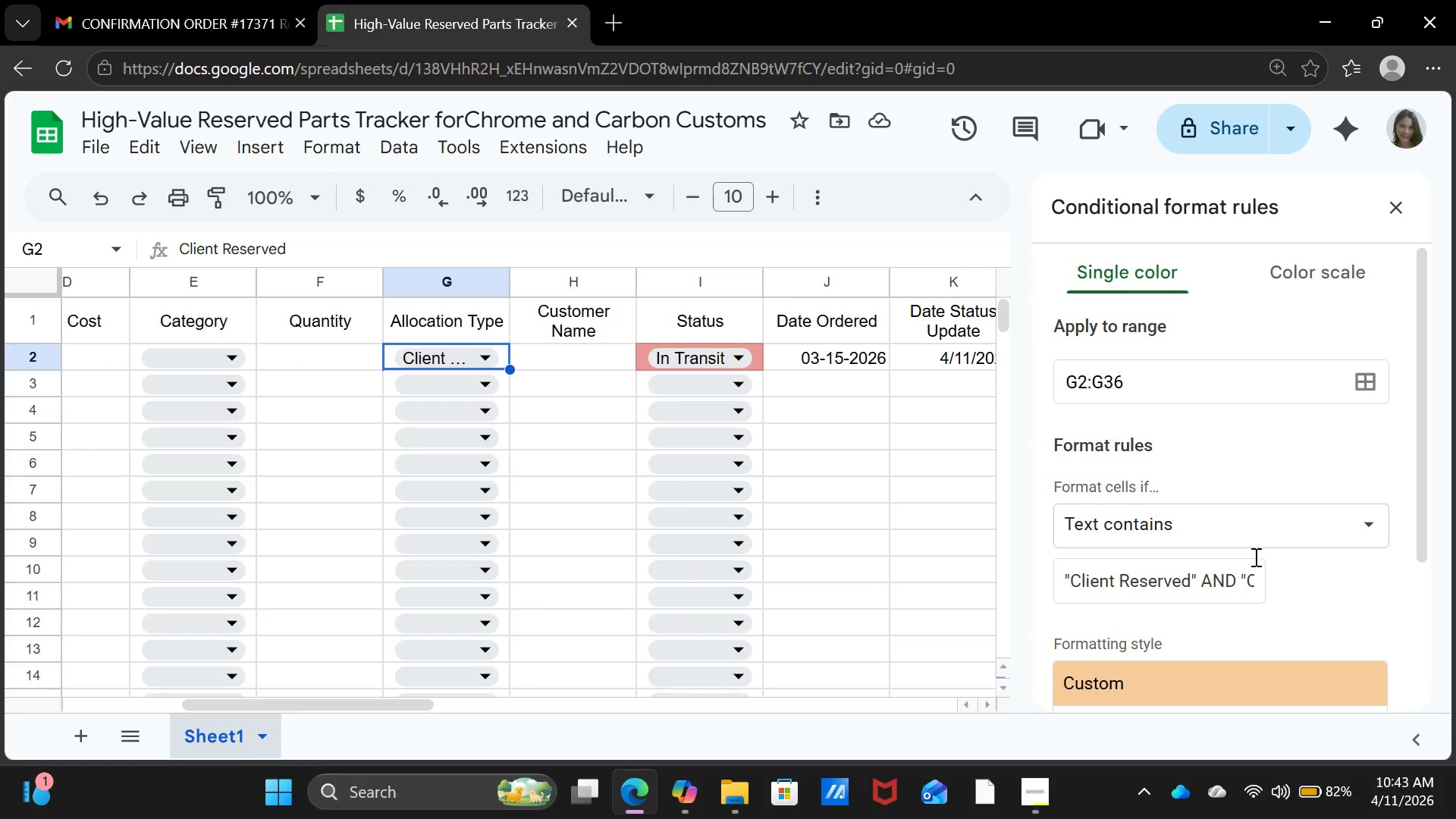 
left_click([1251, 538])
 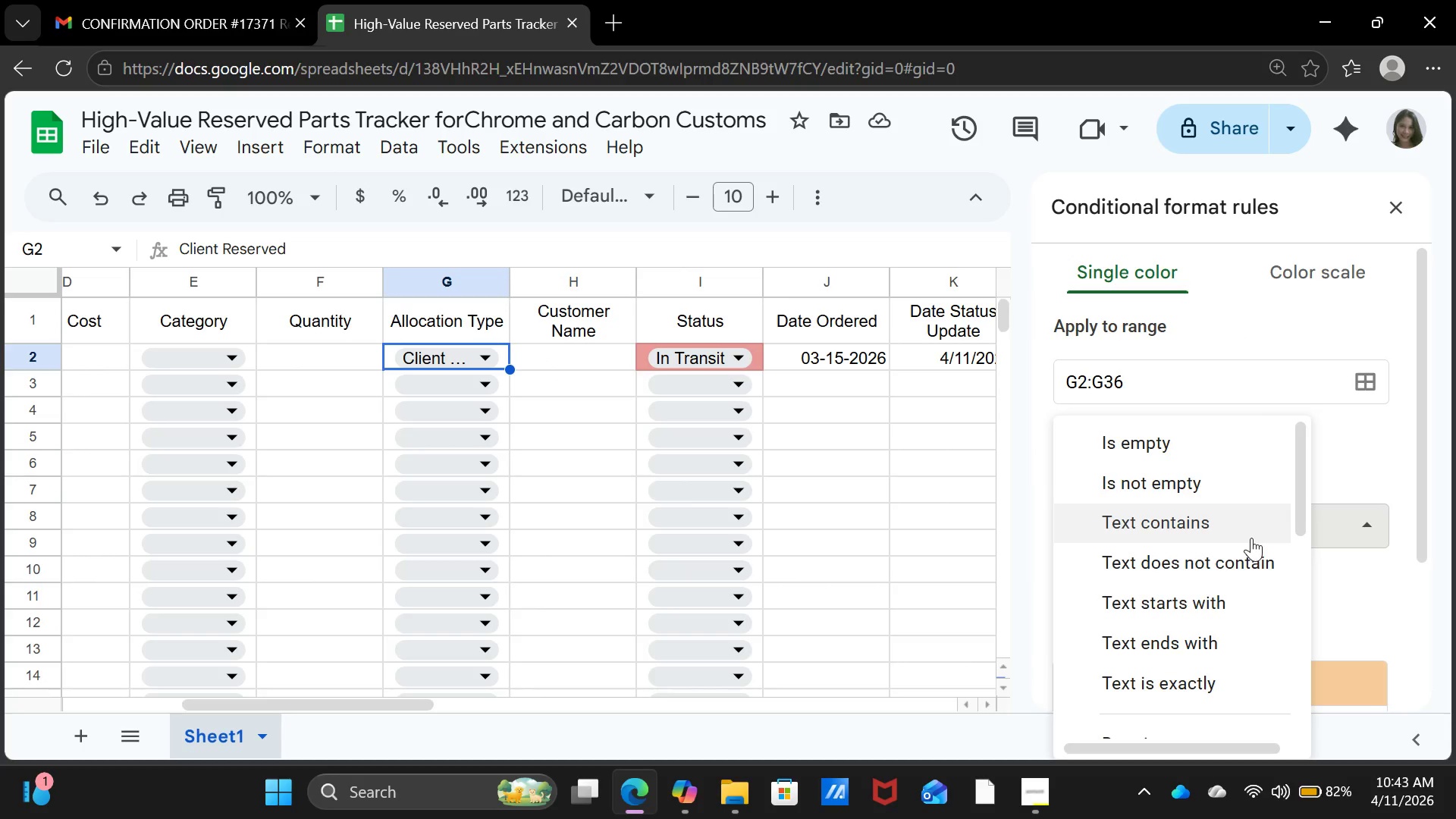 
scroll: coordinate [1251, 538], scroll_direction: up, amount: 2.0
 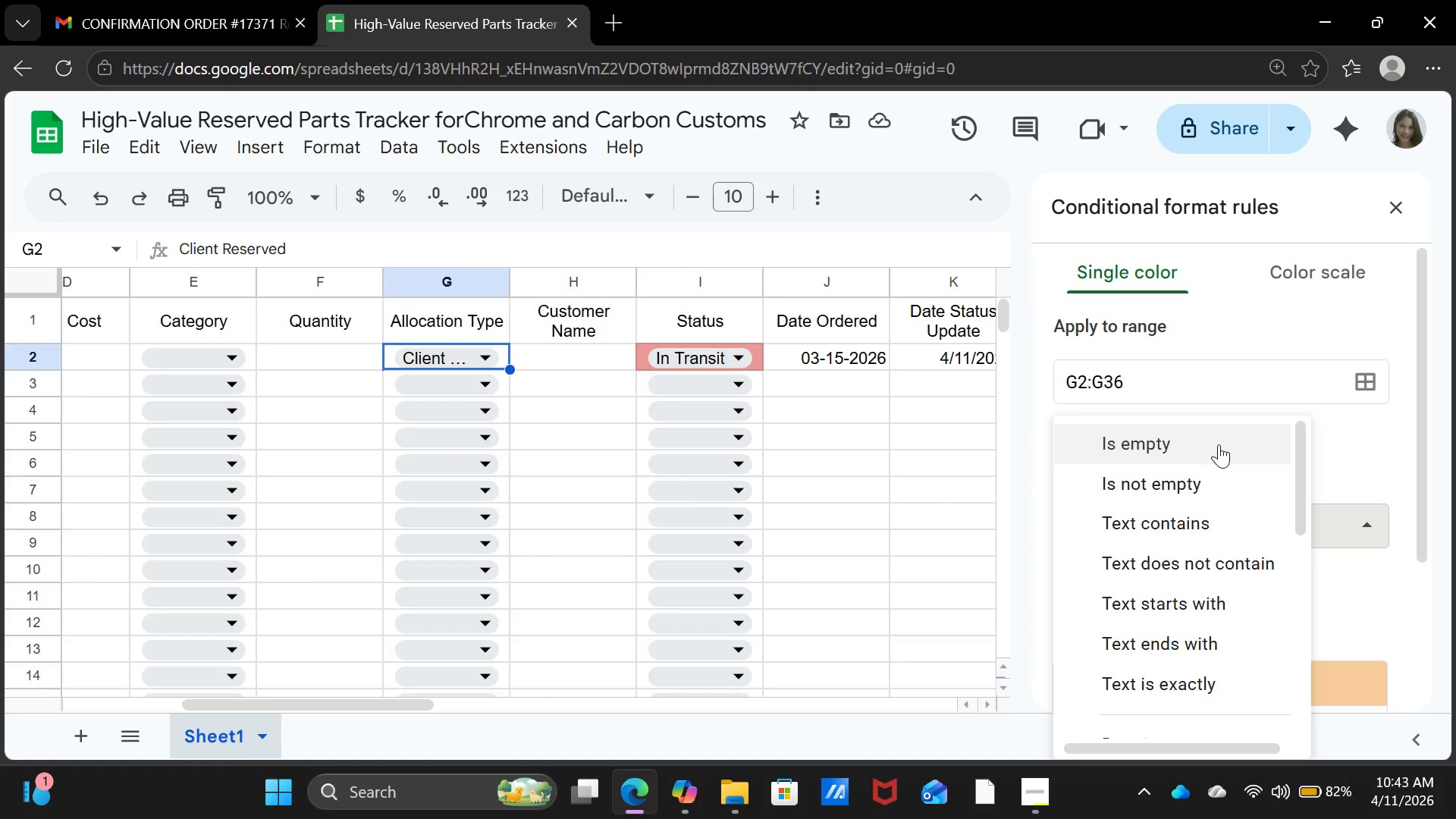 
left_click([1219, 444])
 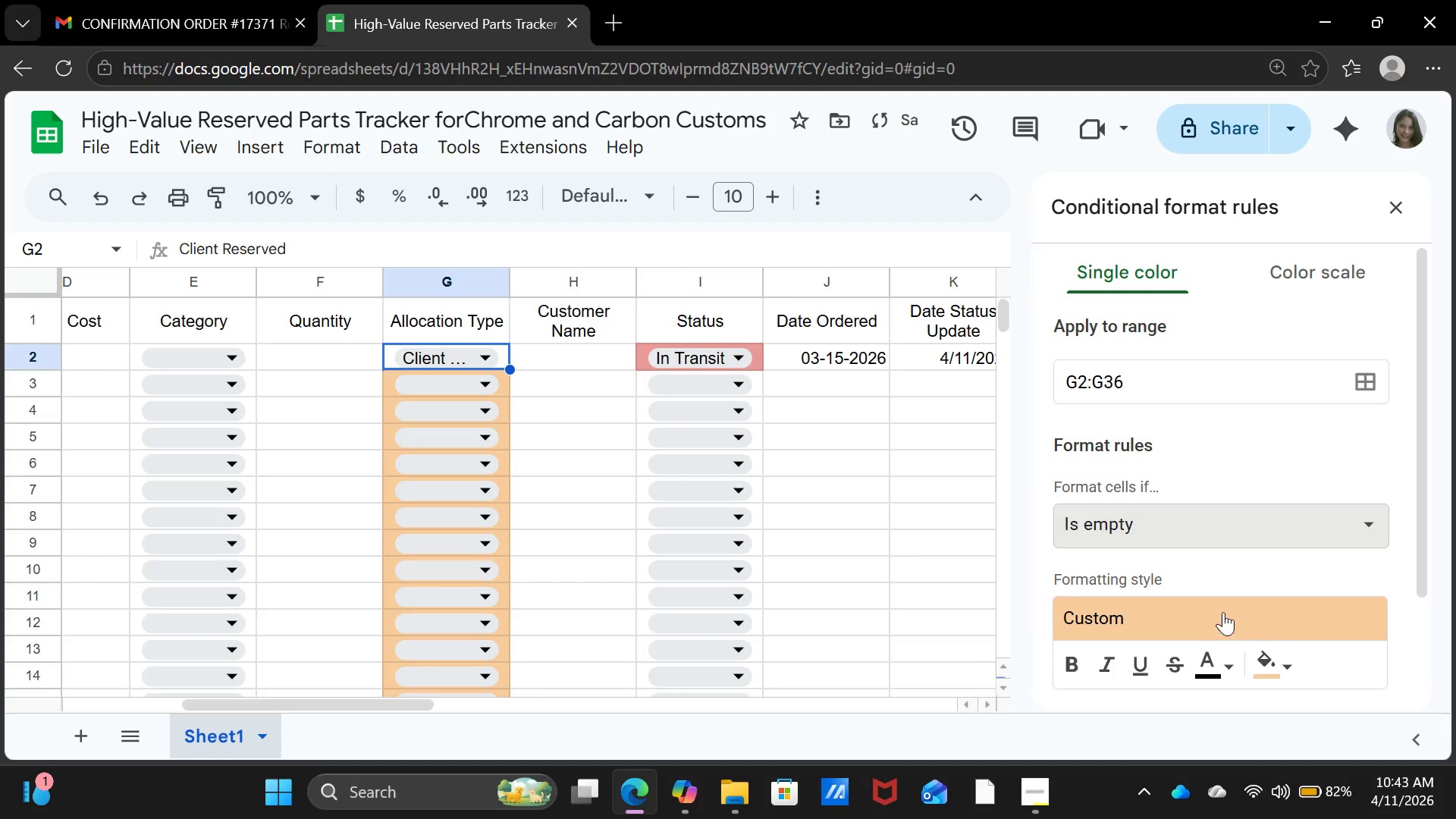 
left_click([1218, 527])
 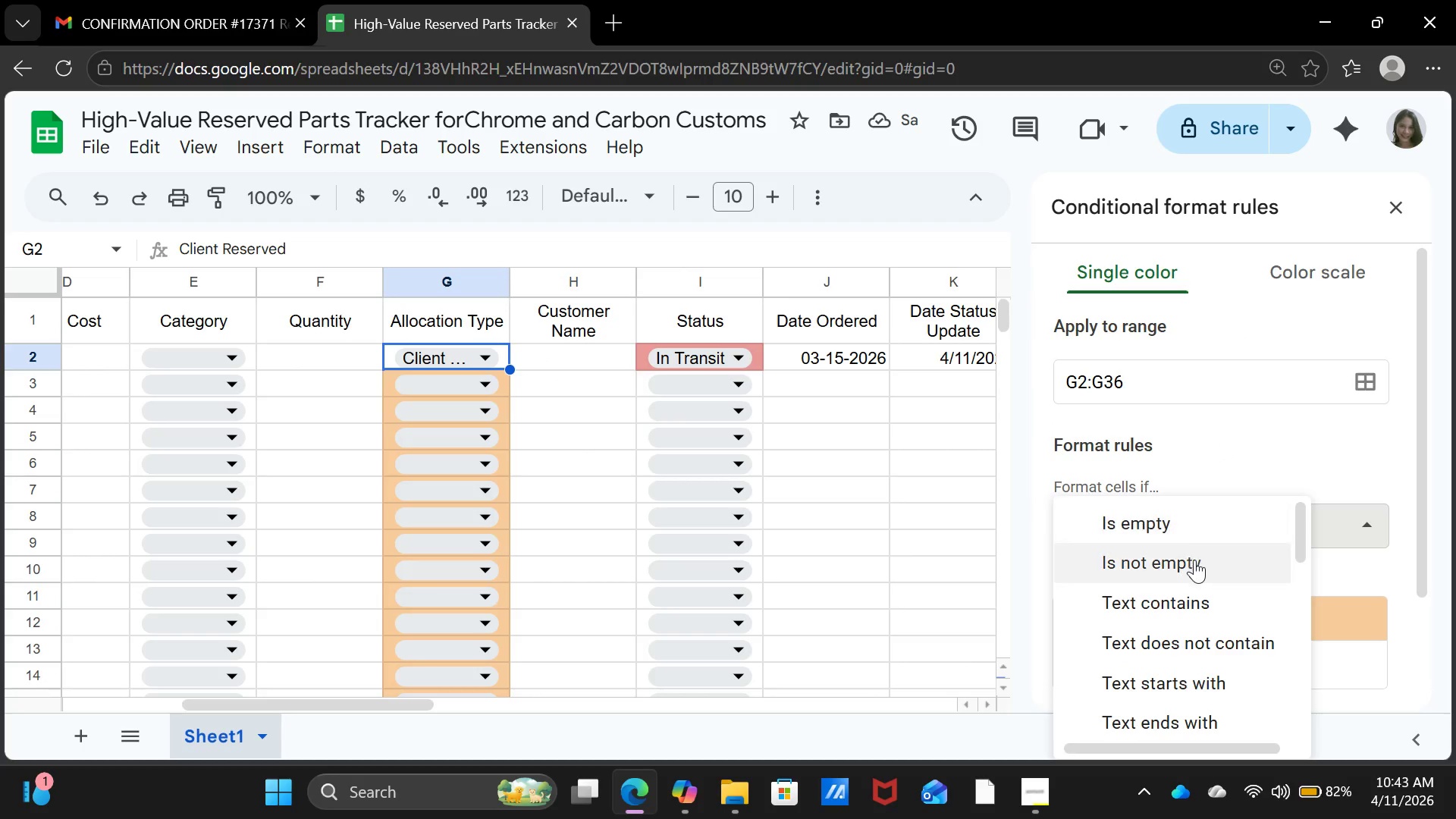 
left_click([1194, 562])
 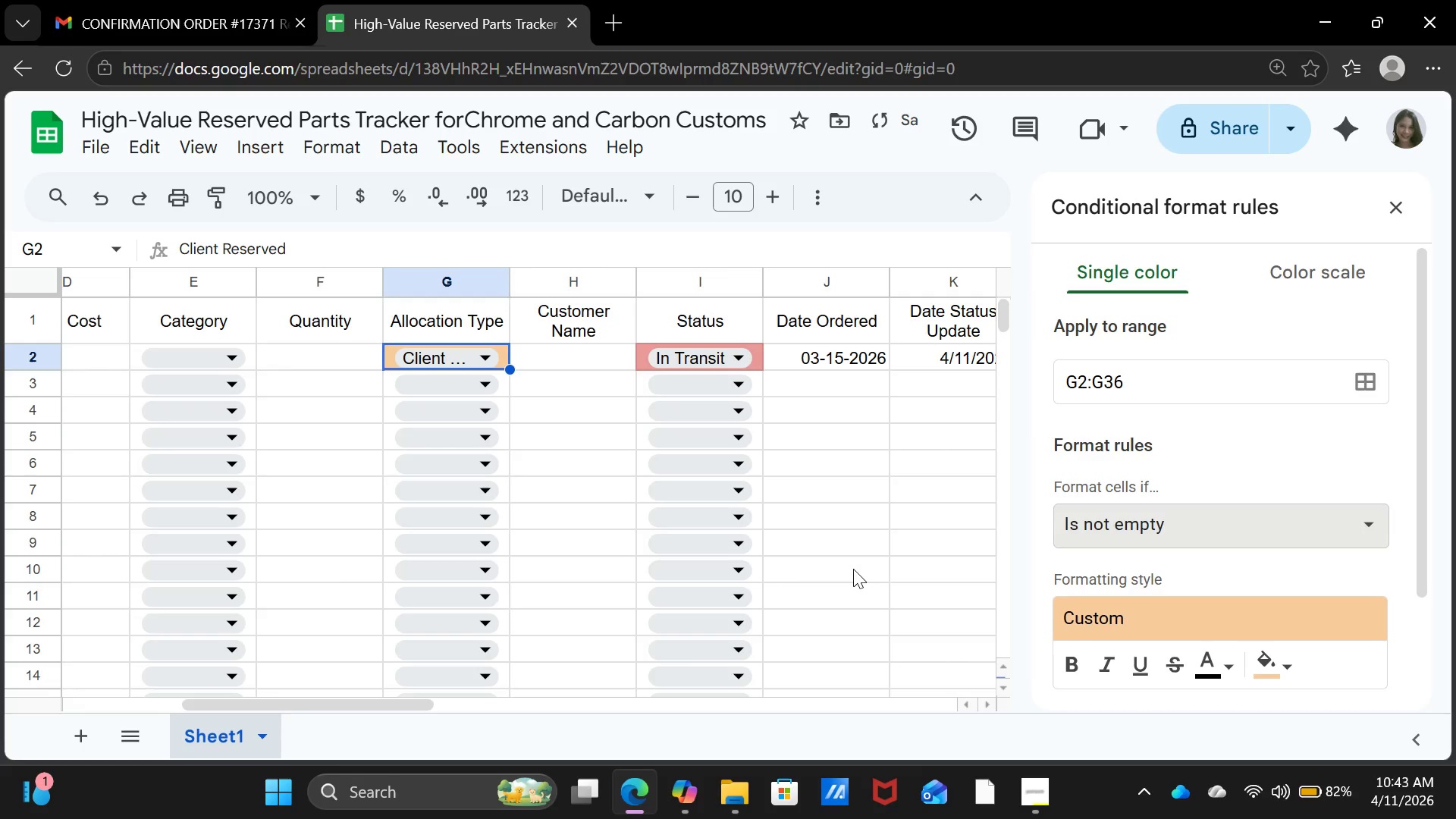 
left_click([852, 569])
 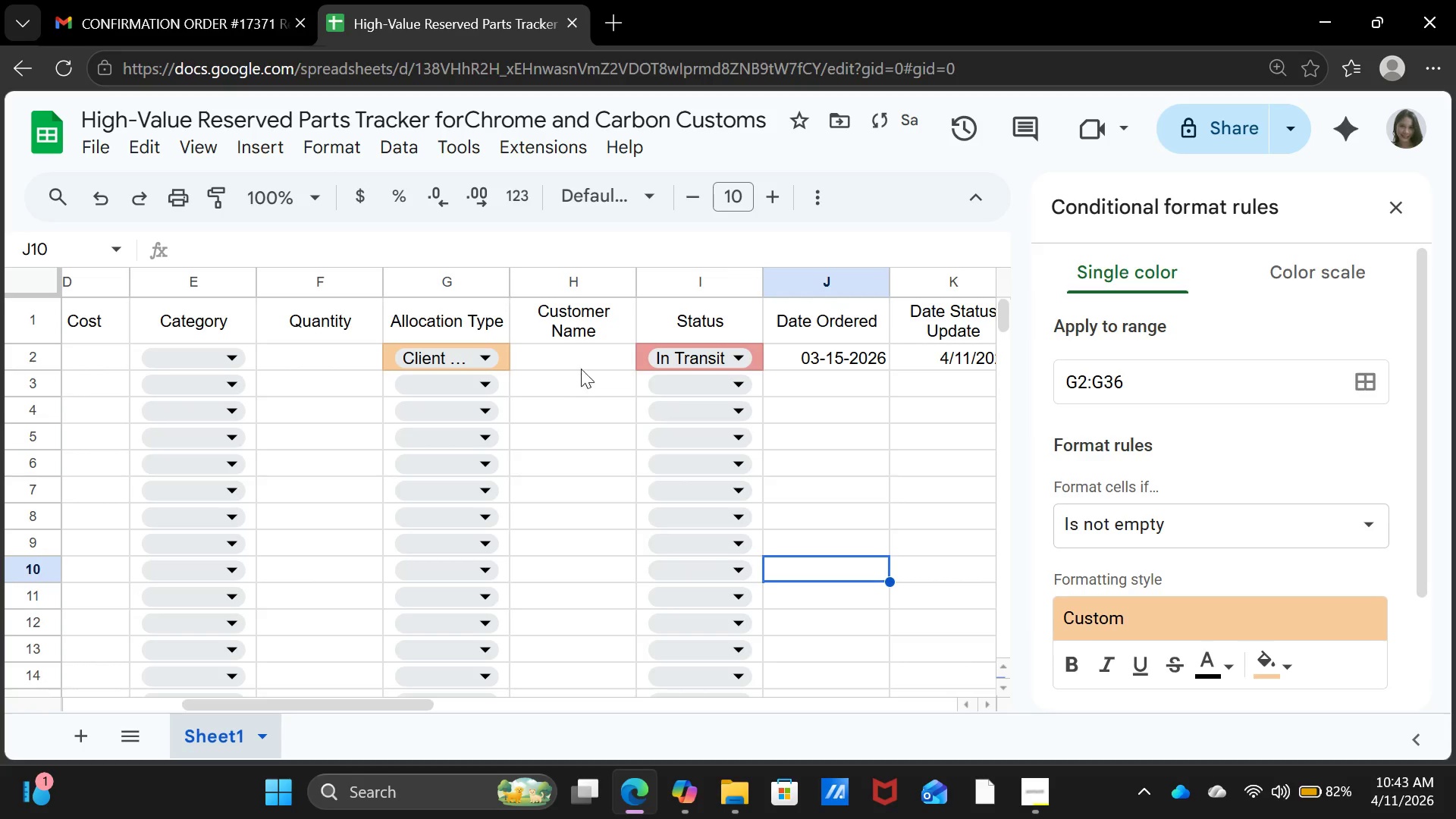 
left_click([580, 359])
 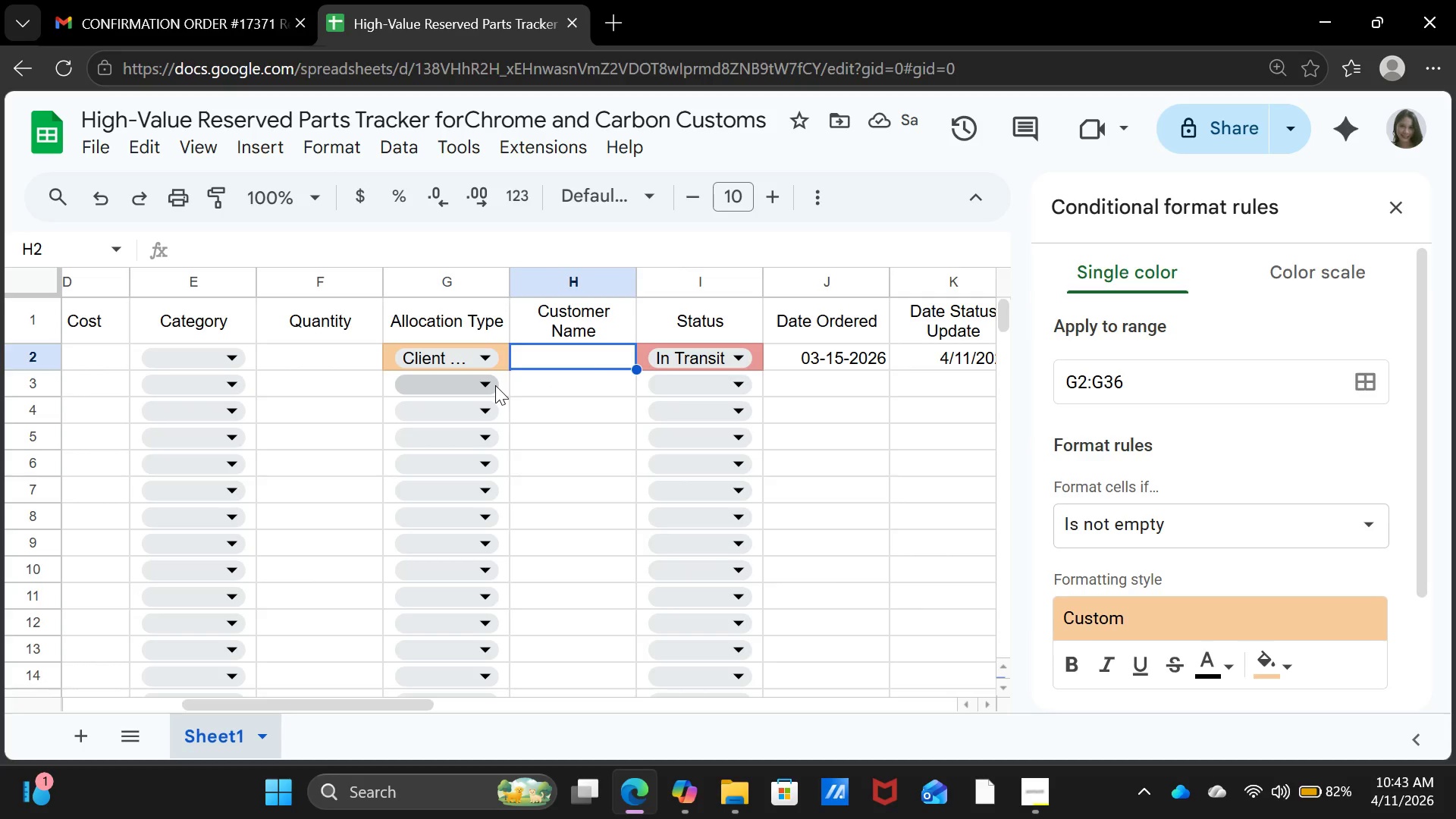 
left_click([495, 385])
 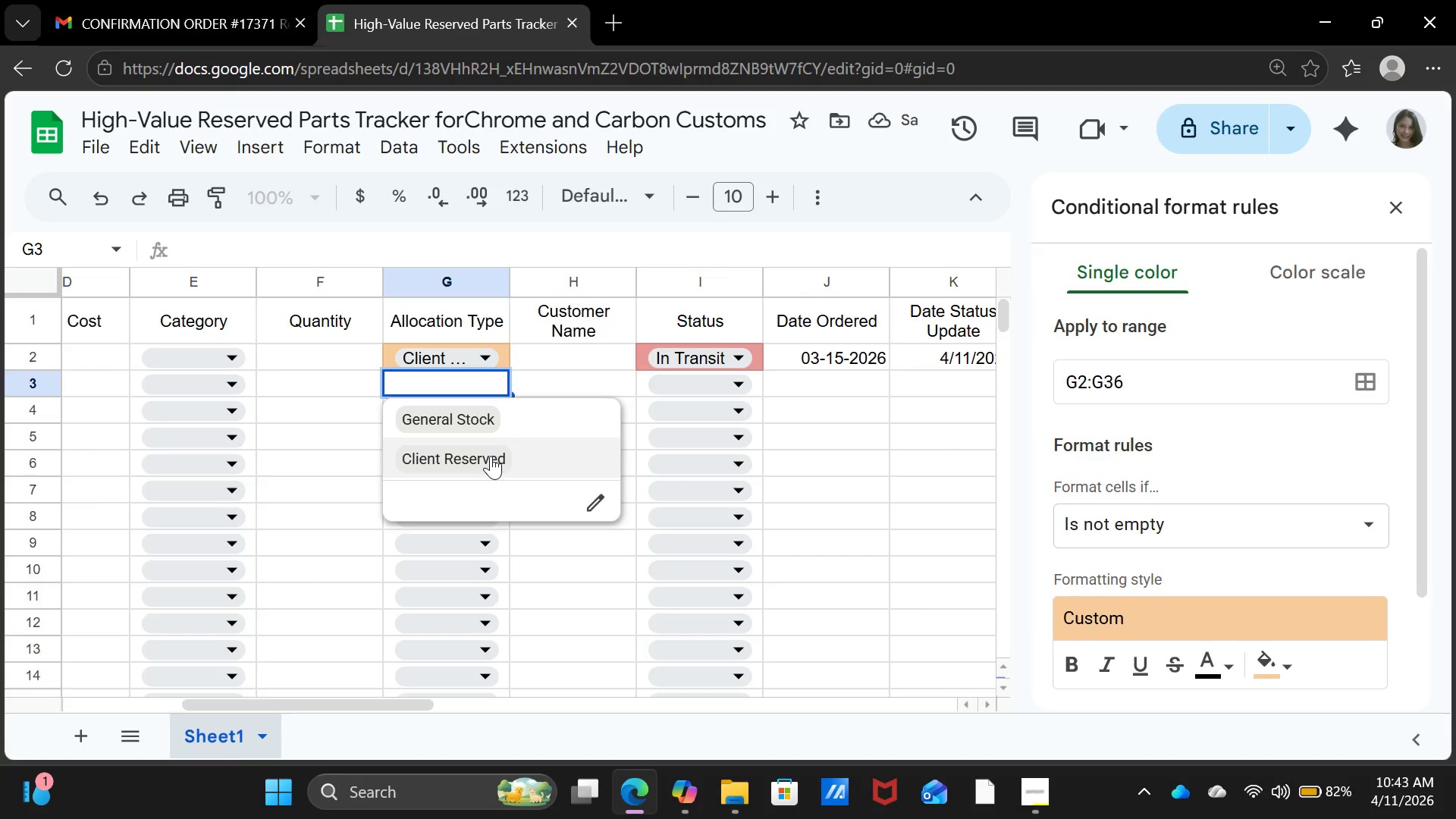 
left_click([491, 456])
 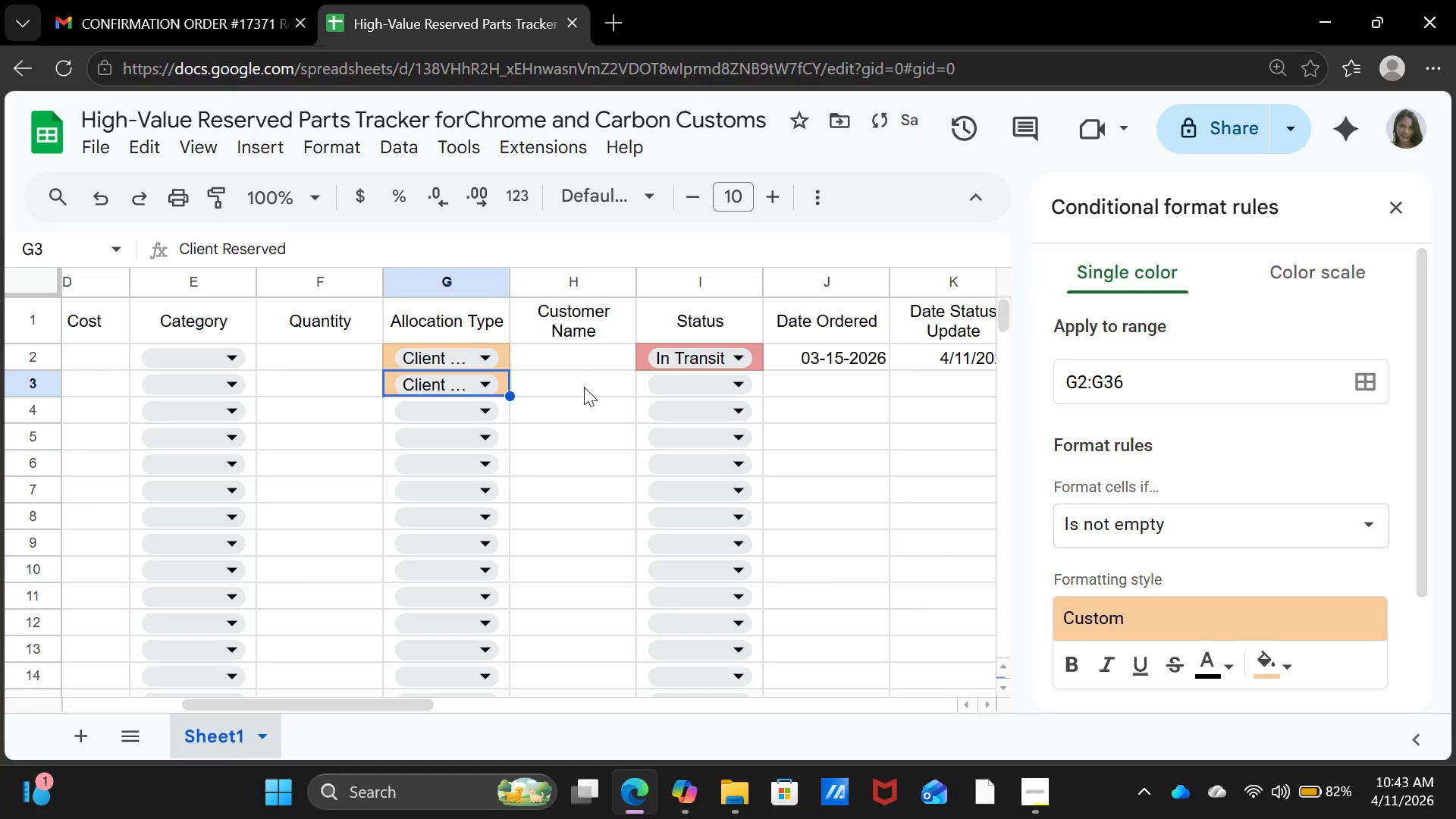 
left_click([585, 384])
 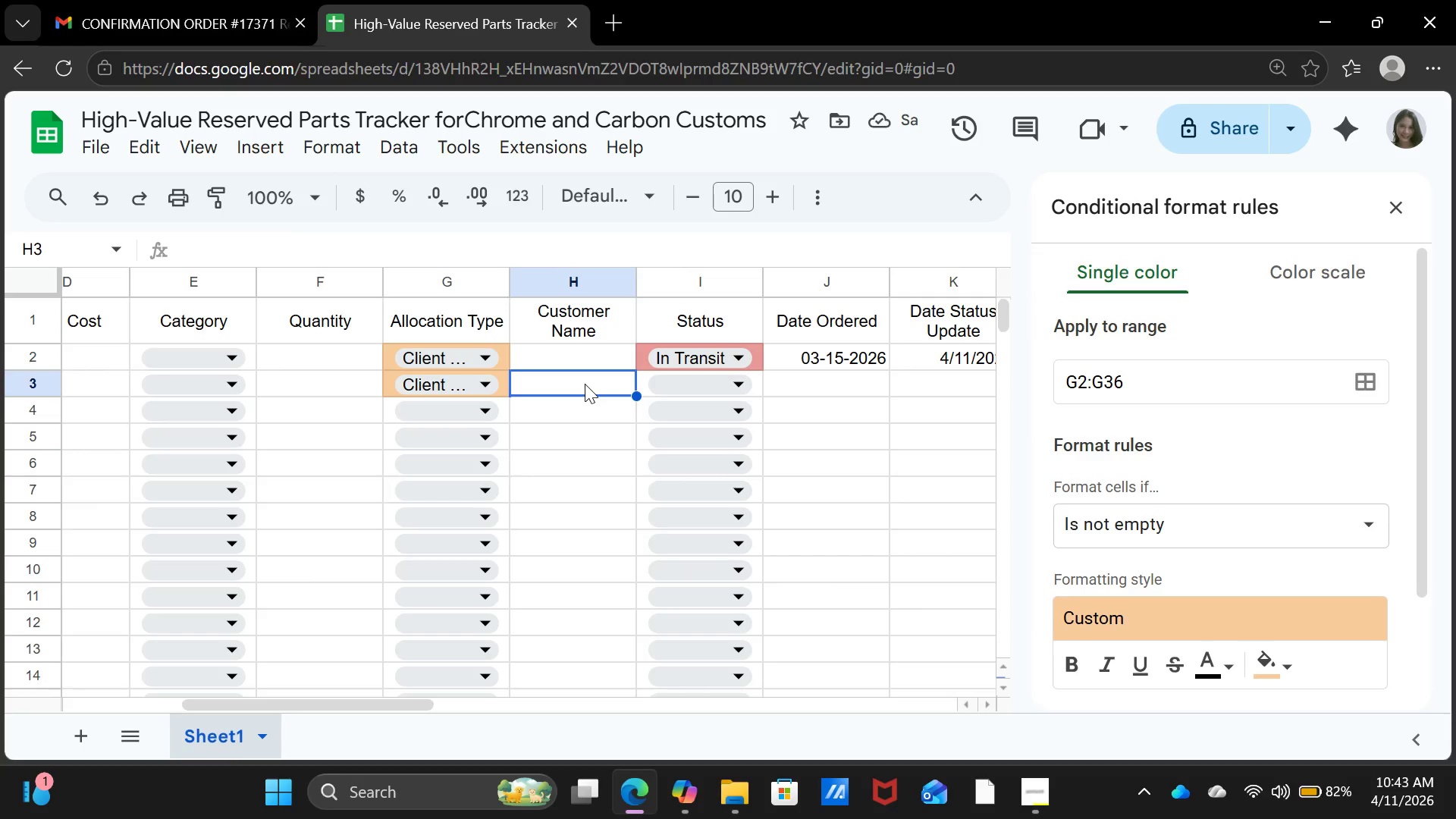 
type(harold)
 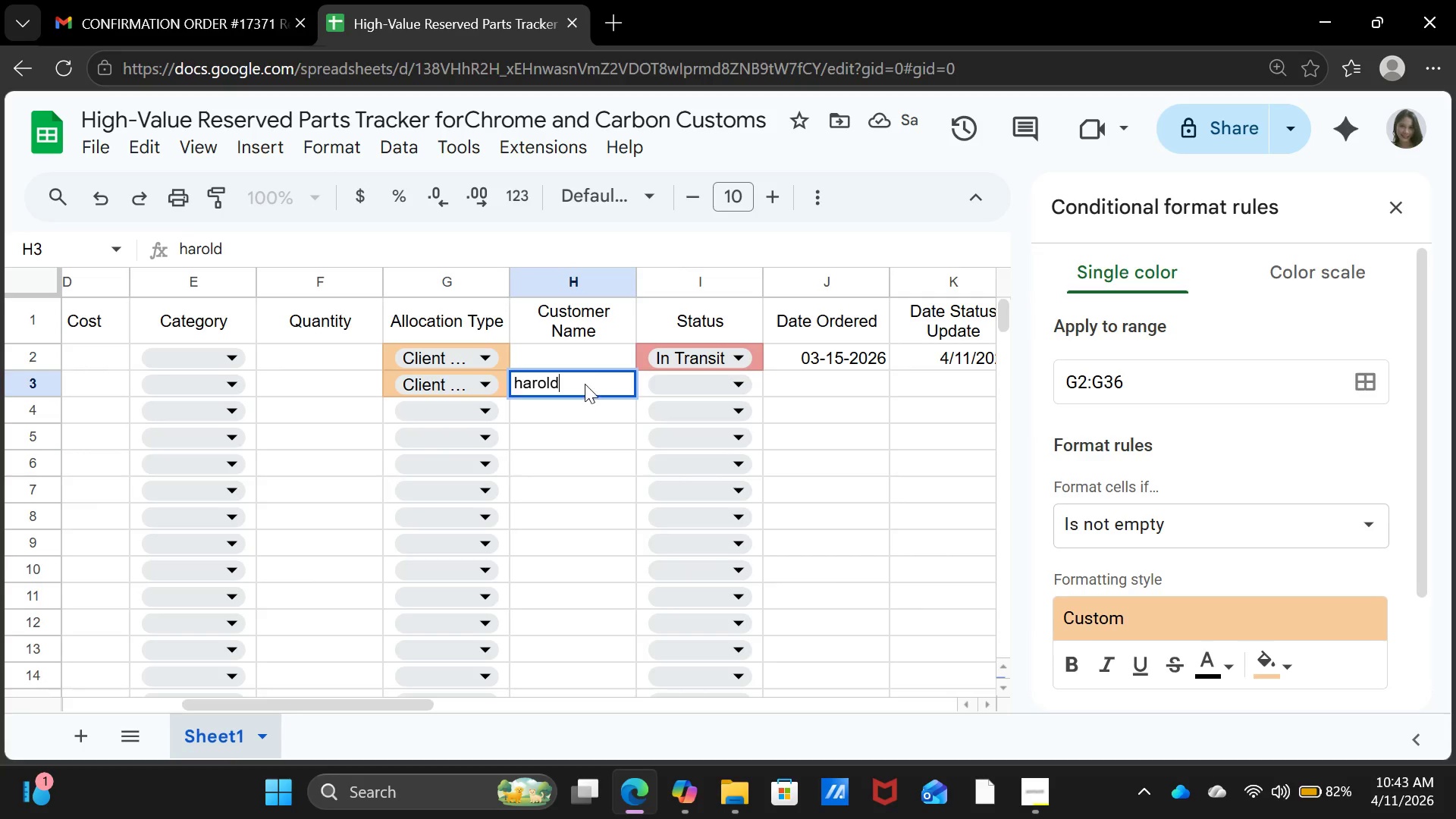 
key(Enter)
 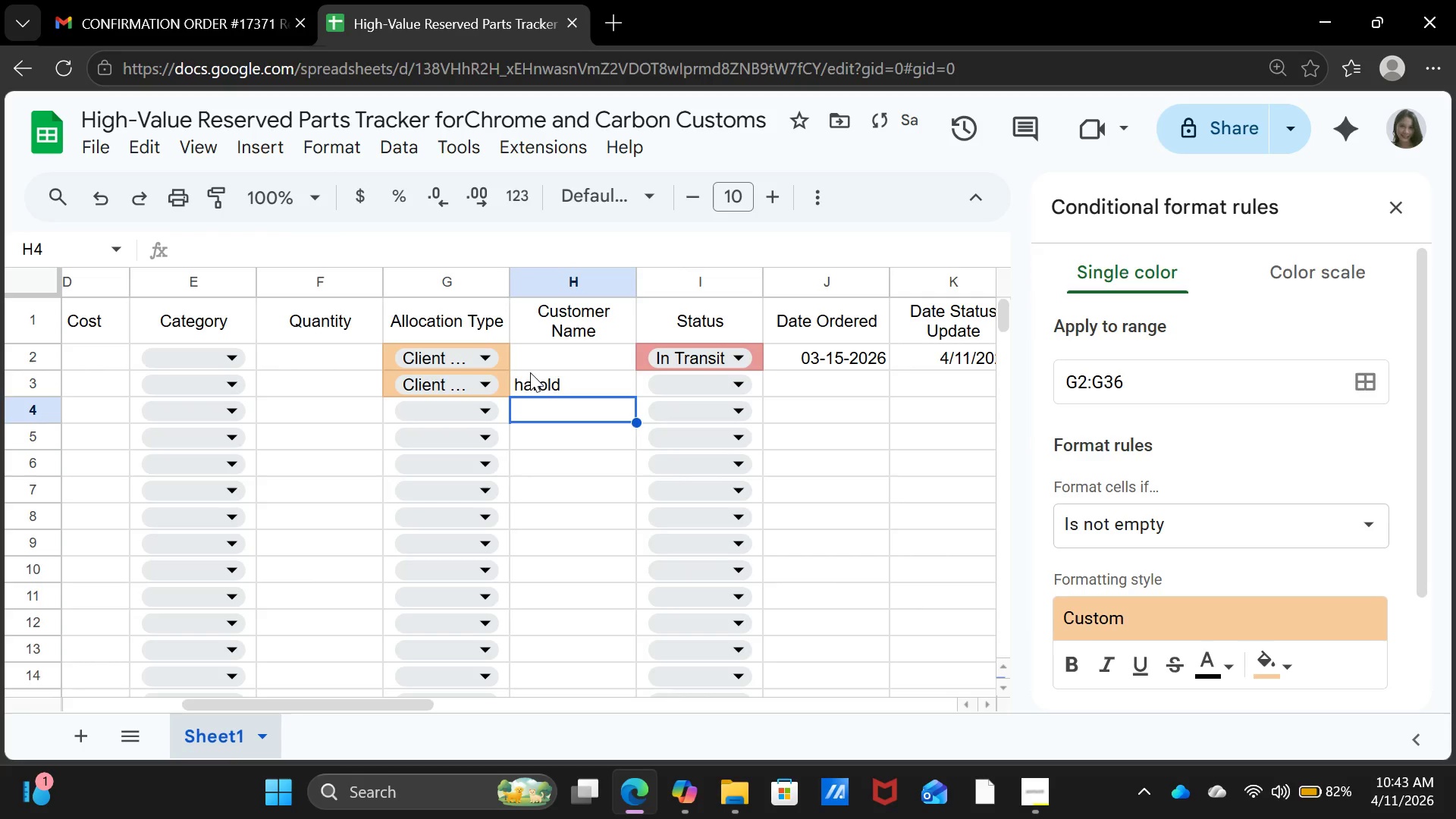 
left_click([501, 379])
 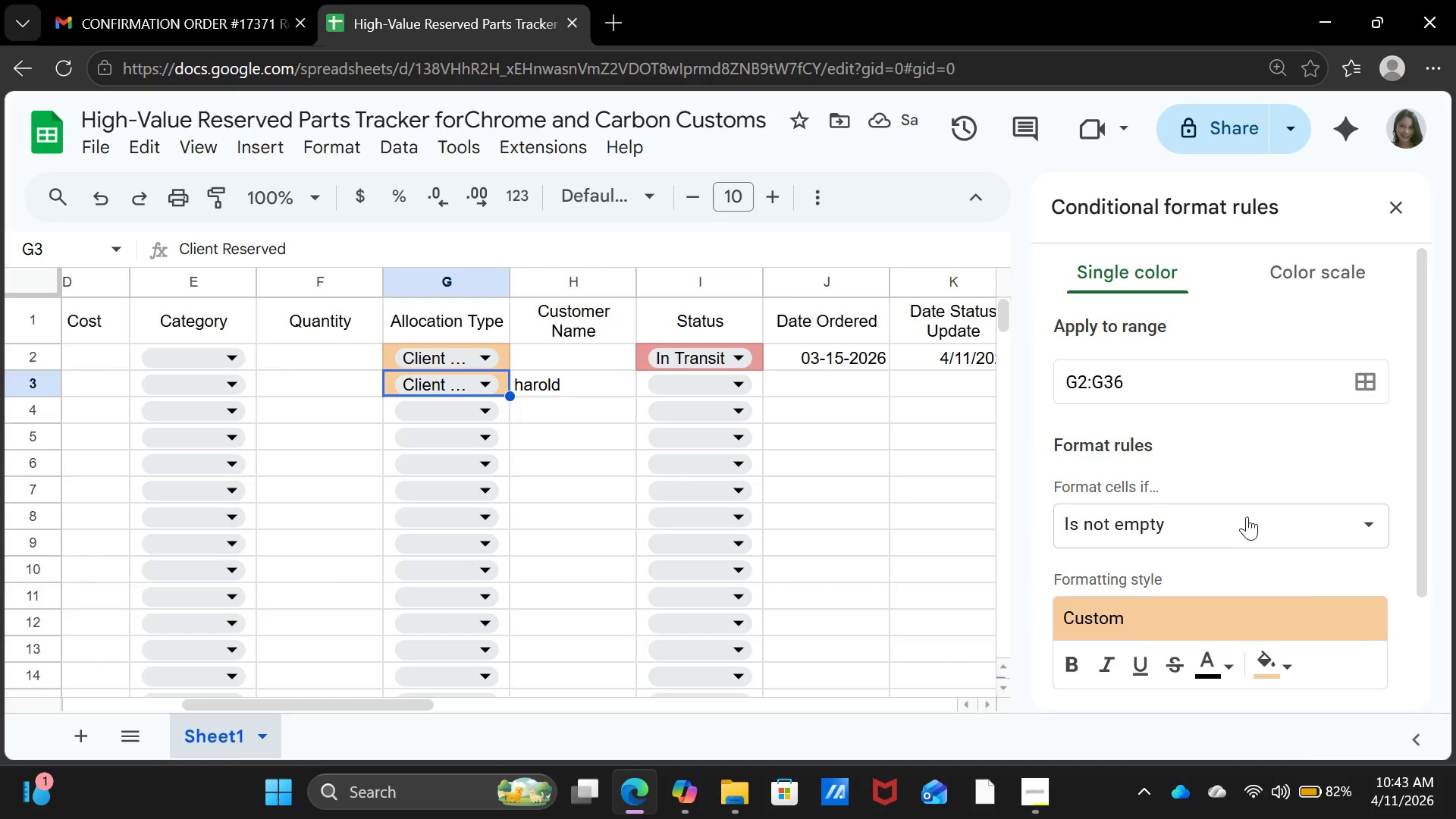 
left_click([1242, 526])
 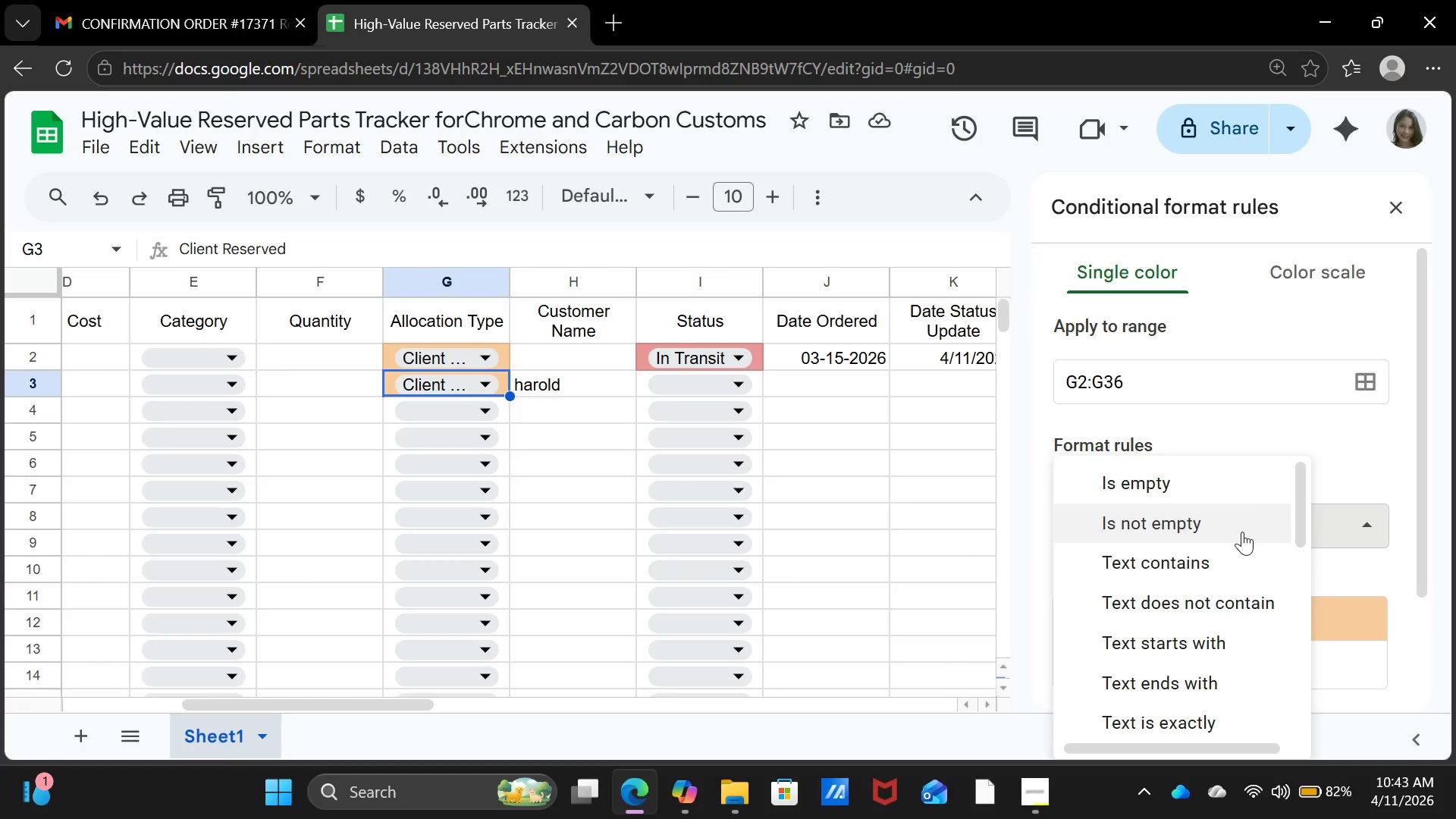 
left_click([1209, 725])
 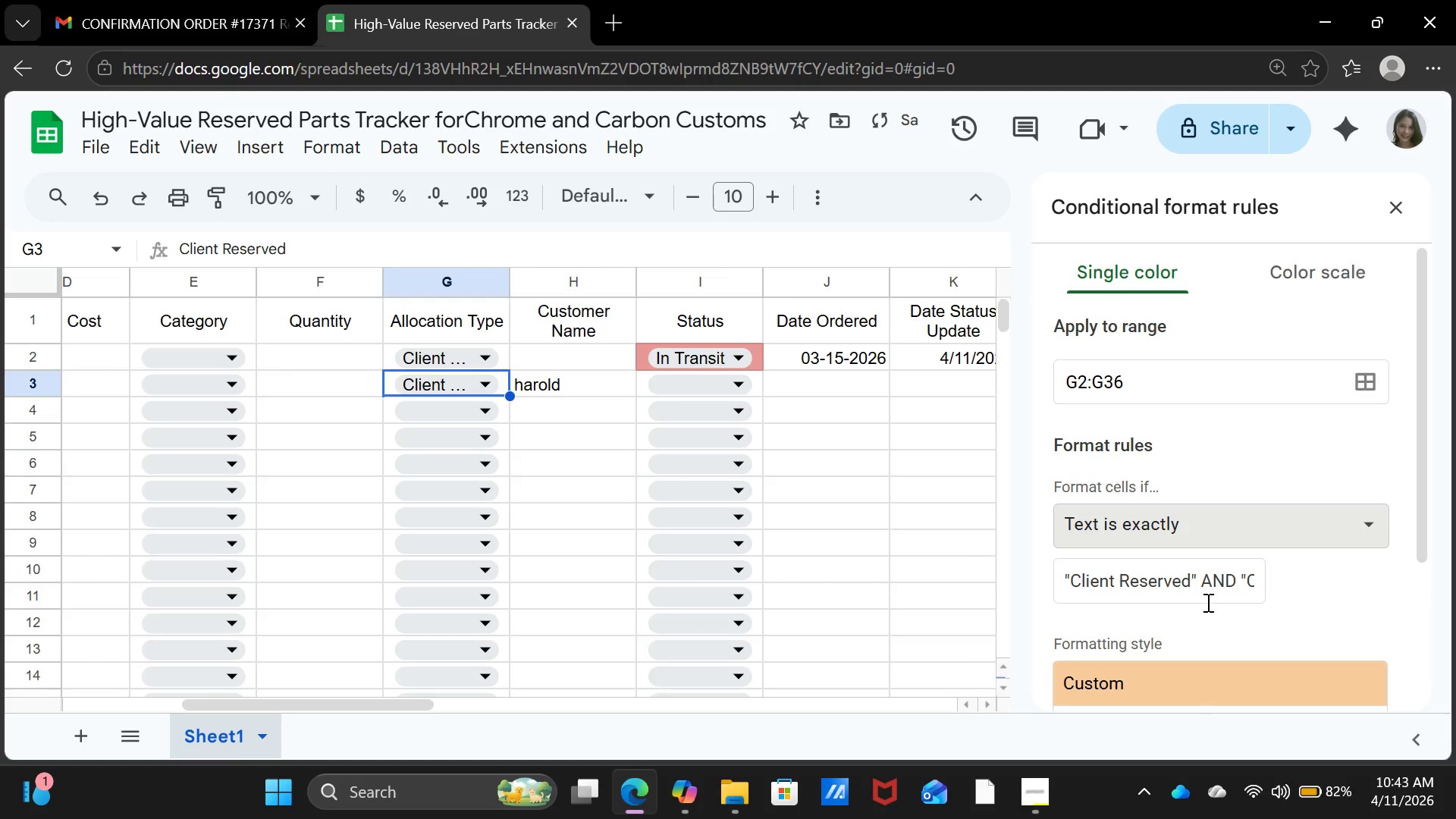 
left_click([1216, 585])
 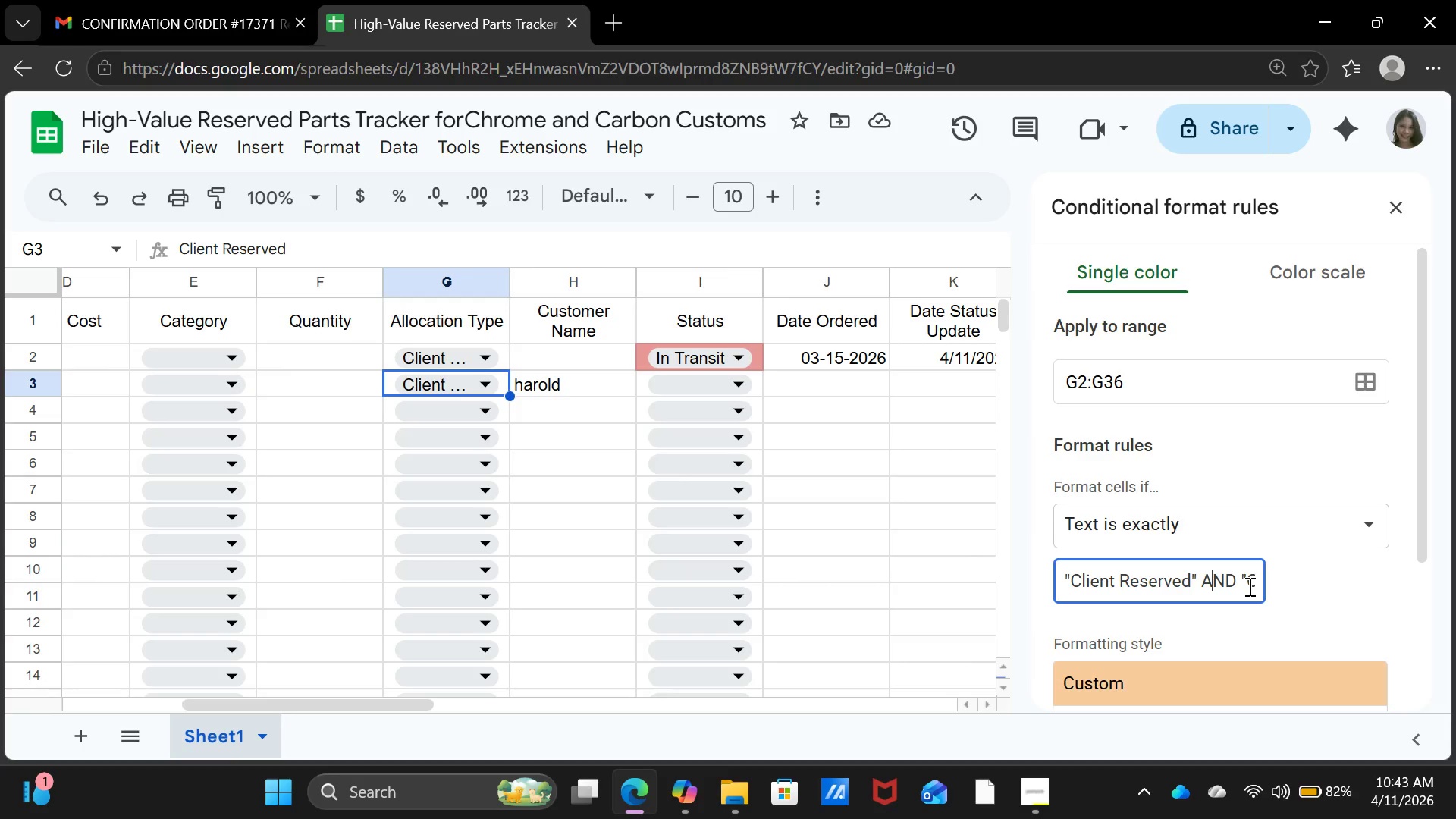 
left_click([1328, 591])
 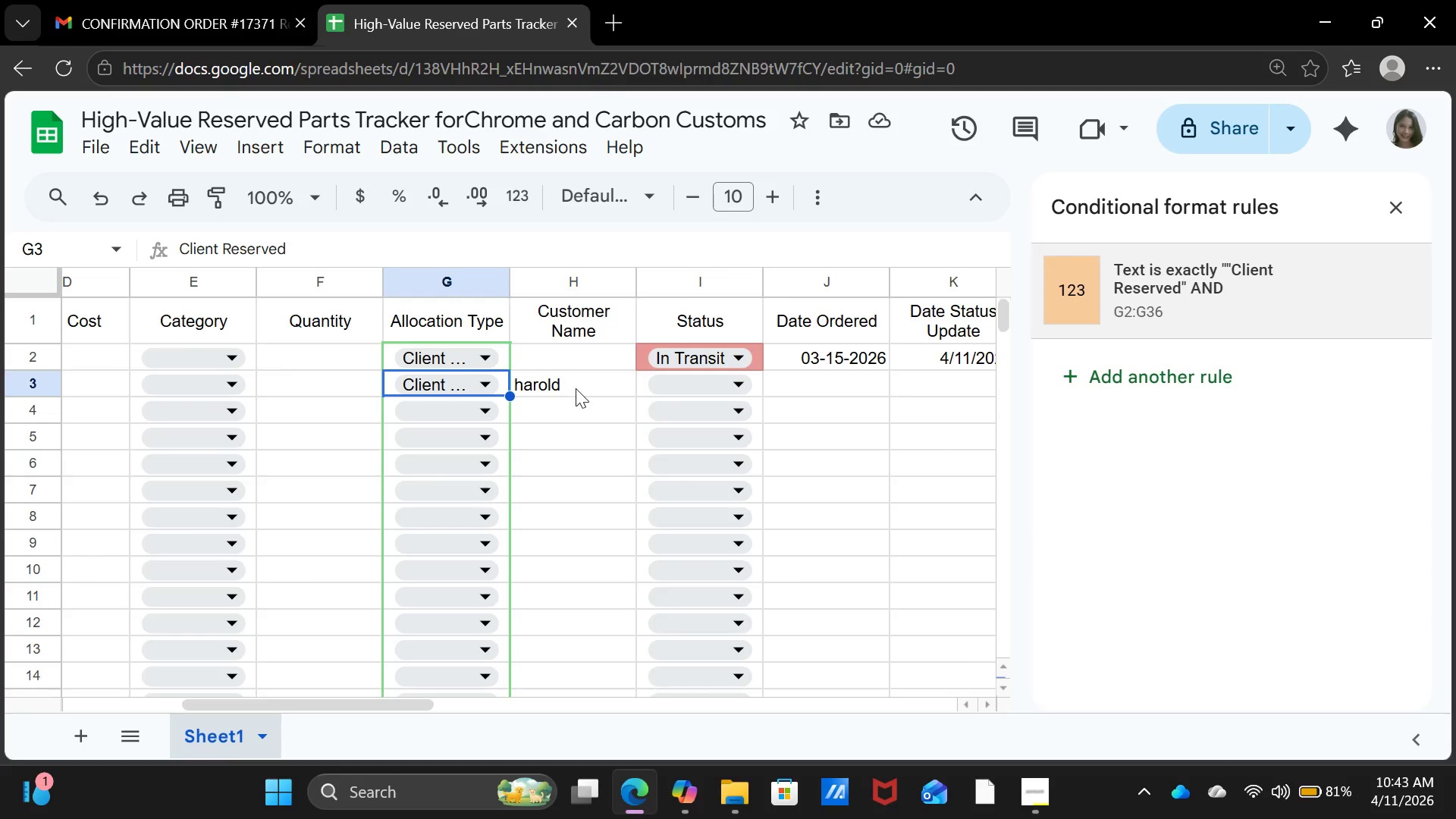 
scroll: coordinate [1202, 648], scroll_direction: down, amount: 5.0
 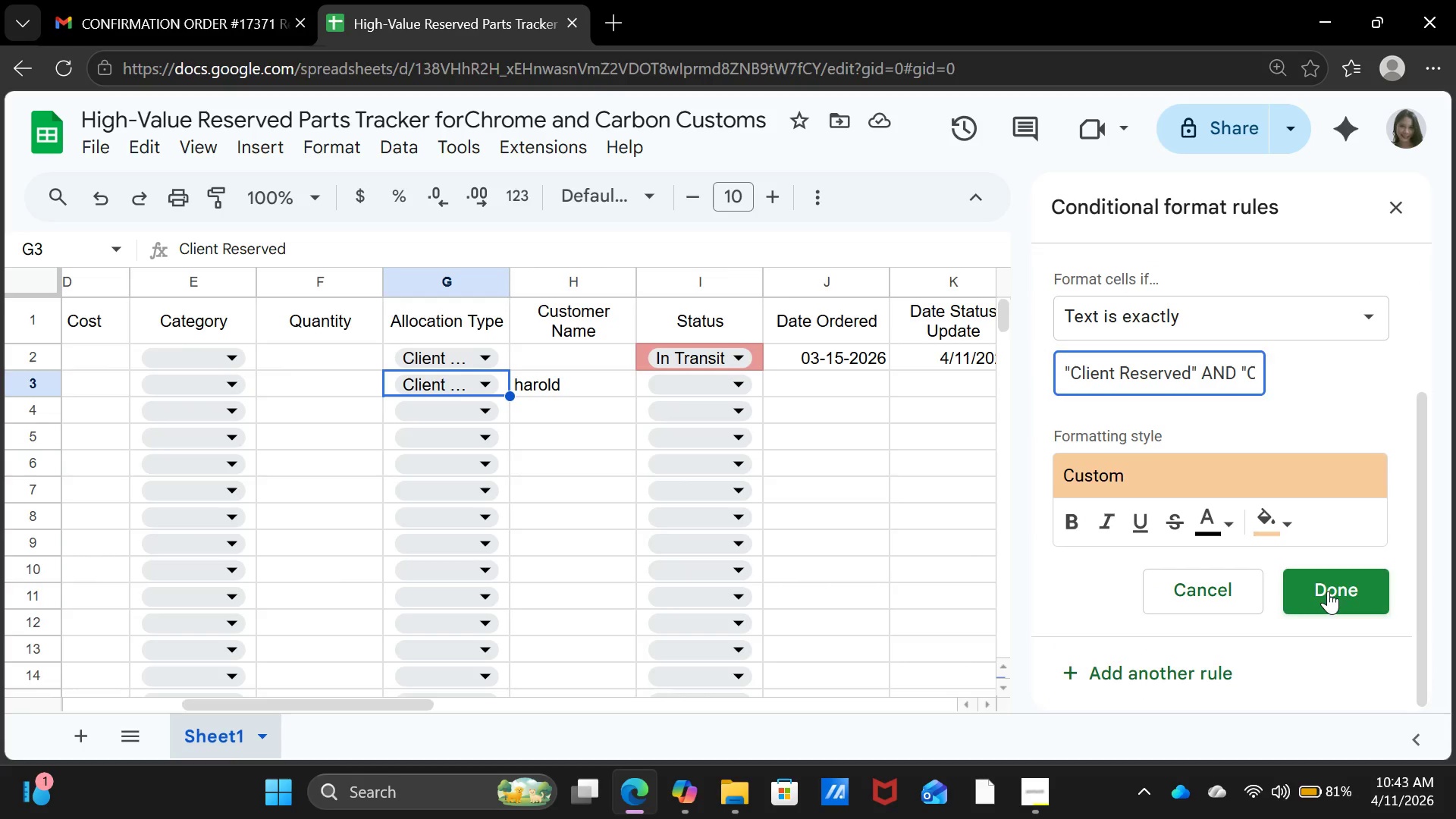 
left_click([576, 380])
 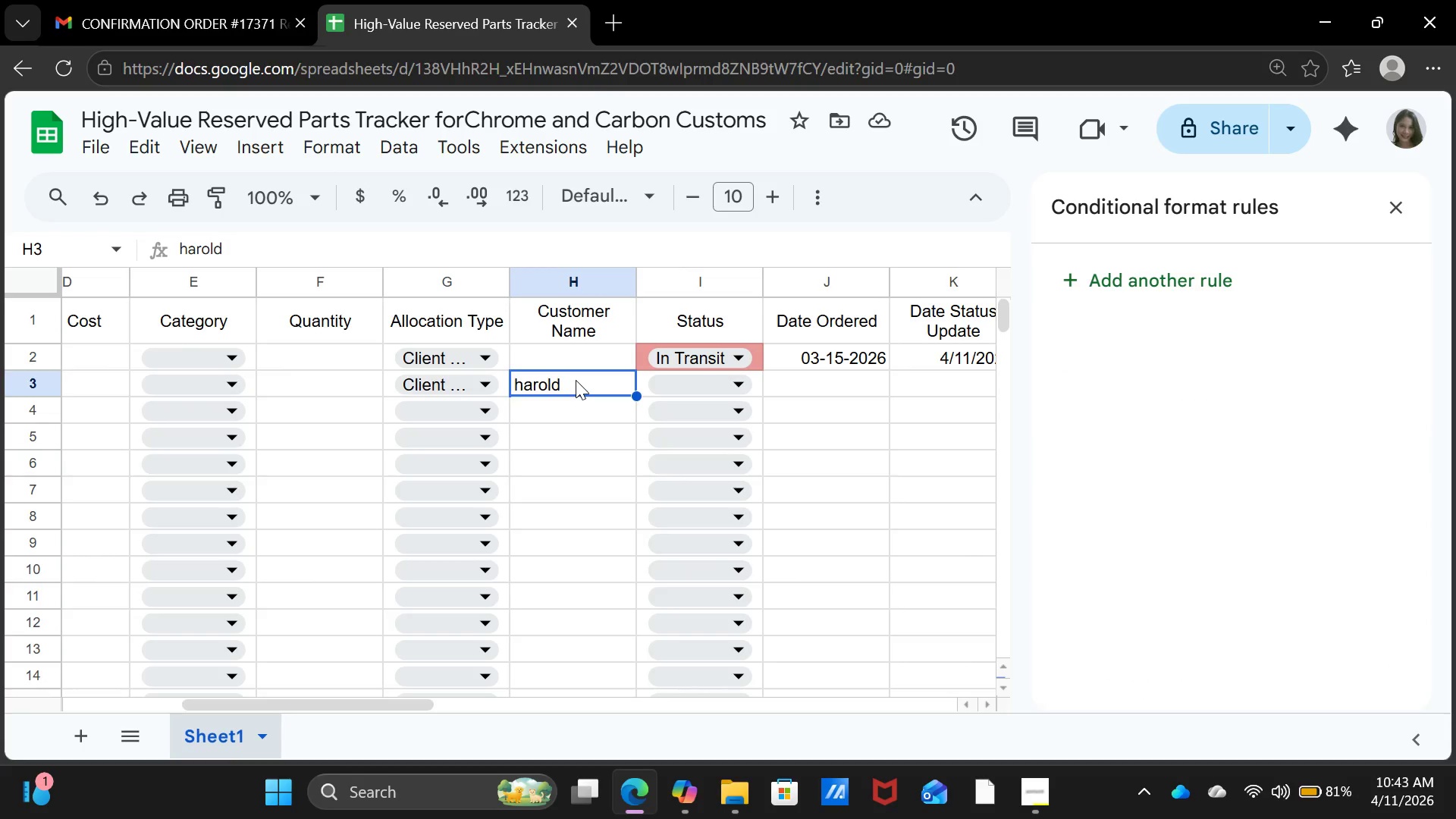 
key(Backspace)
 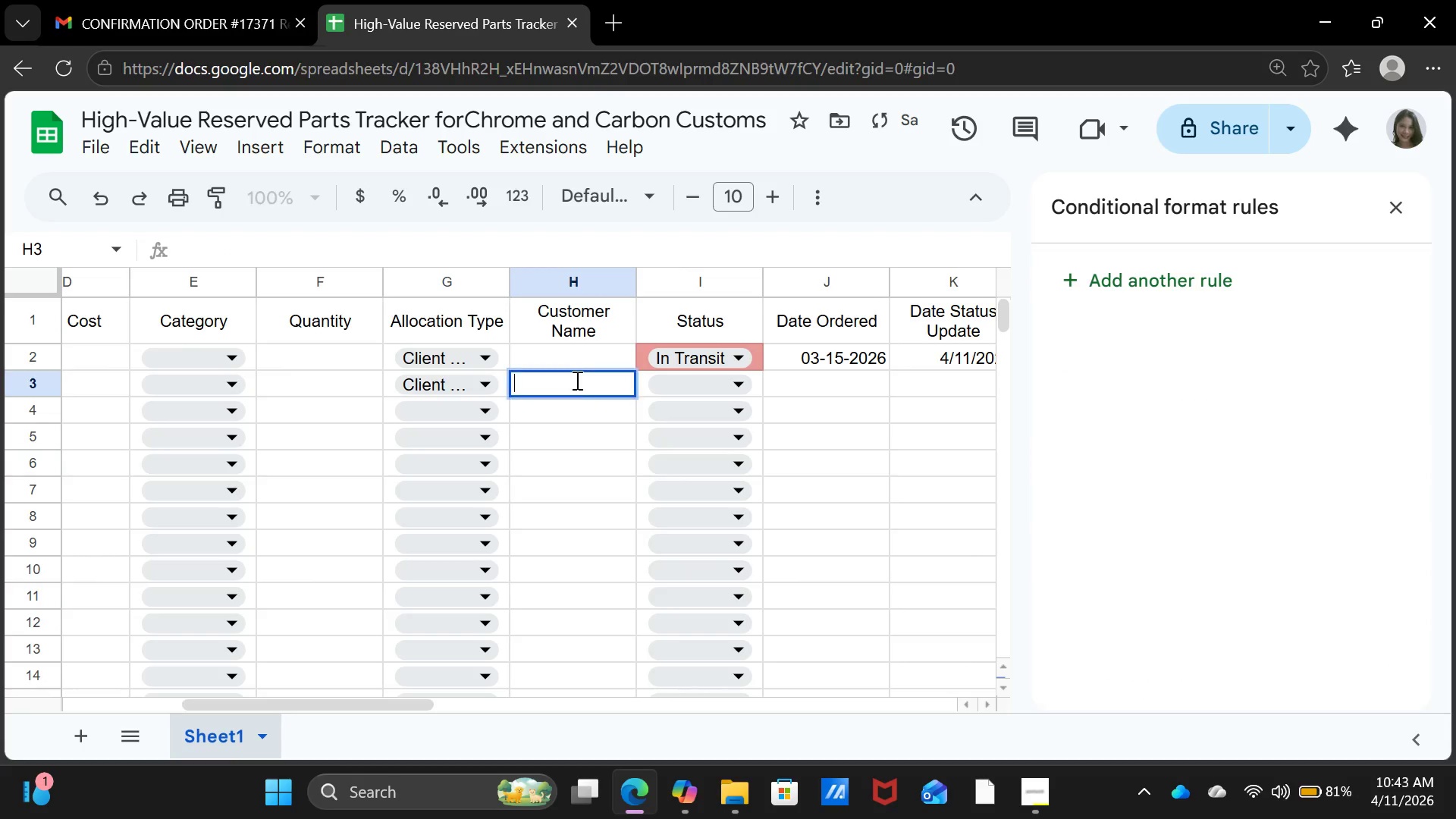 
key(Enter)
 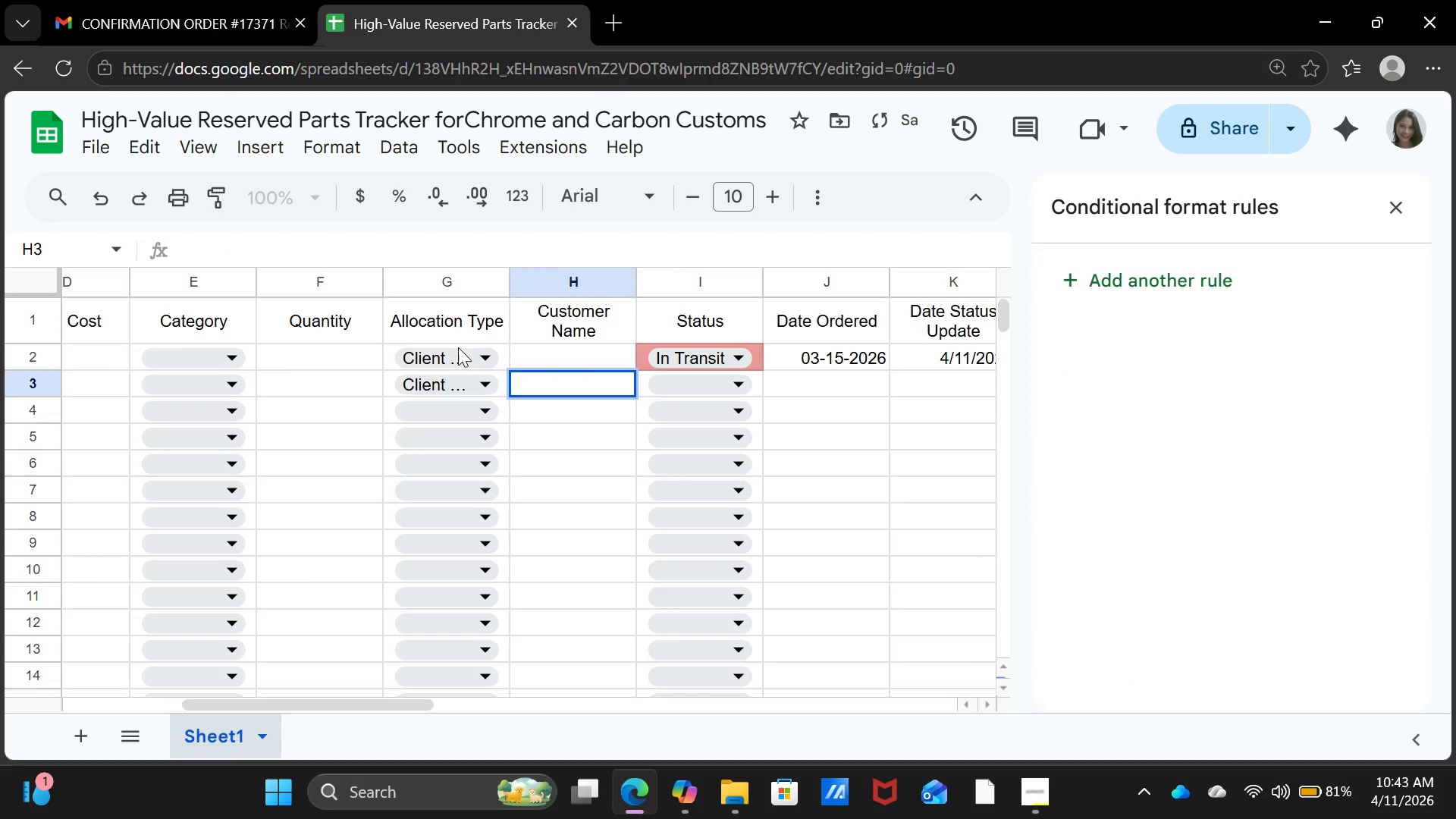 
left_click([485, 347])
 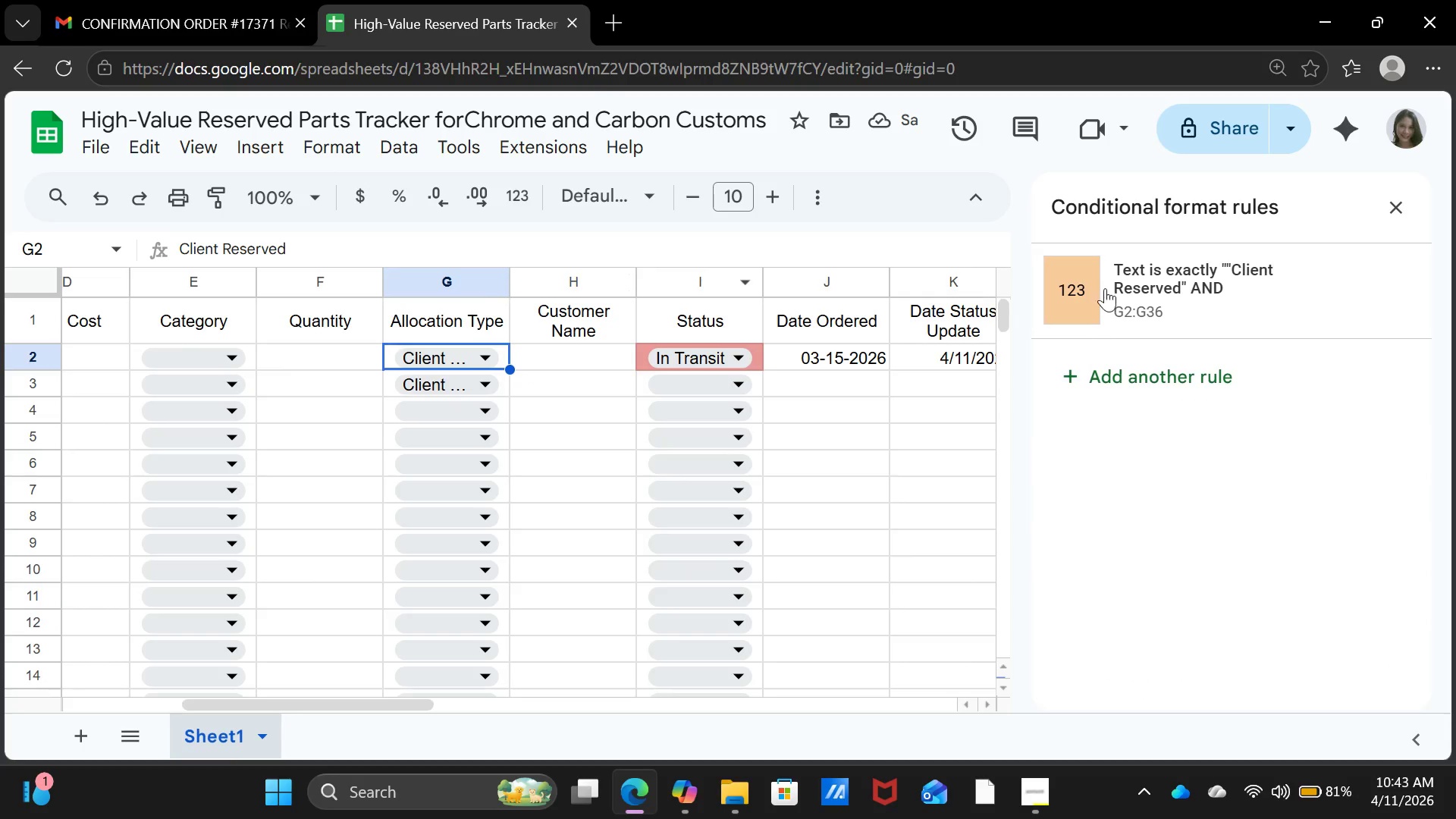 
left_click([1191, 288])
 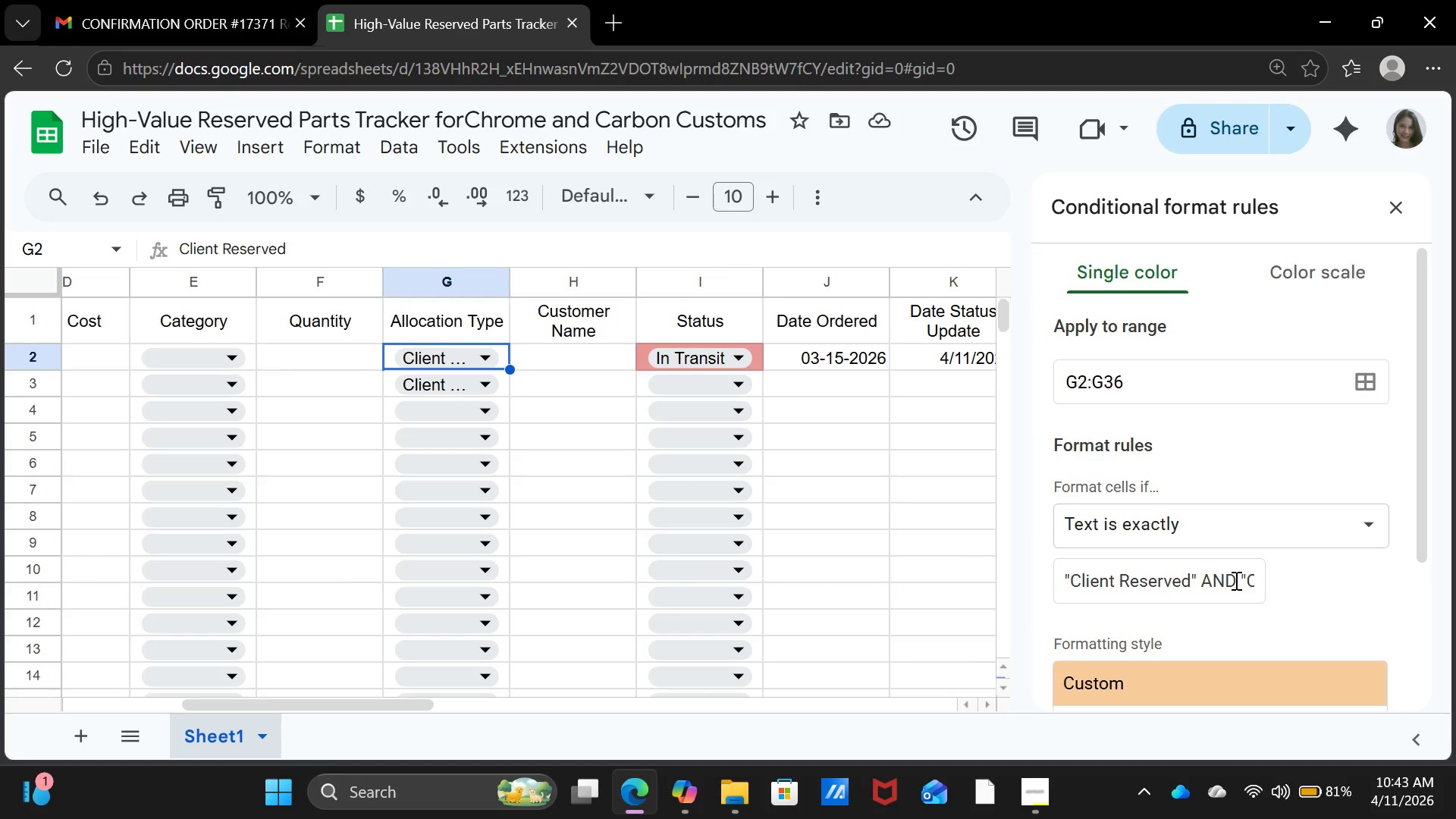 
wait(5.89)
 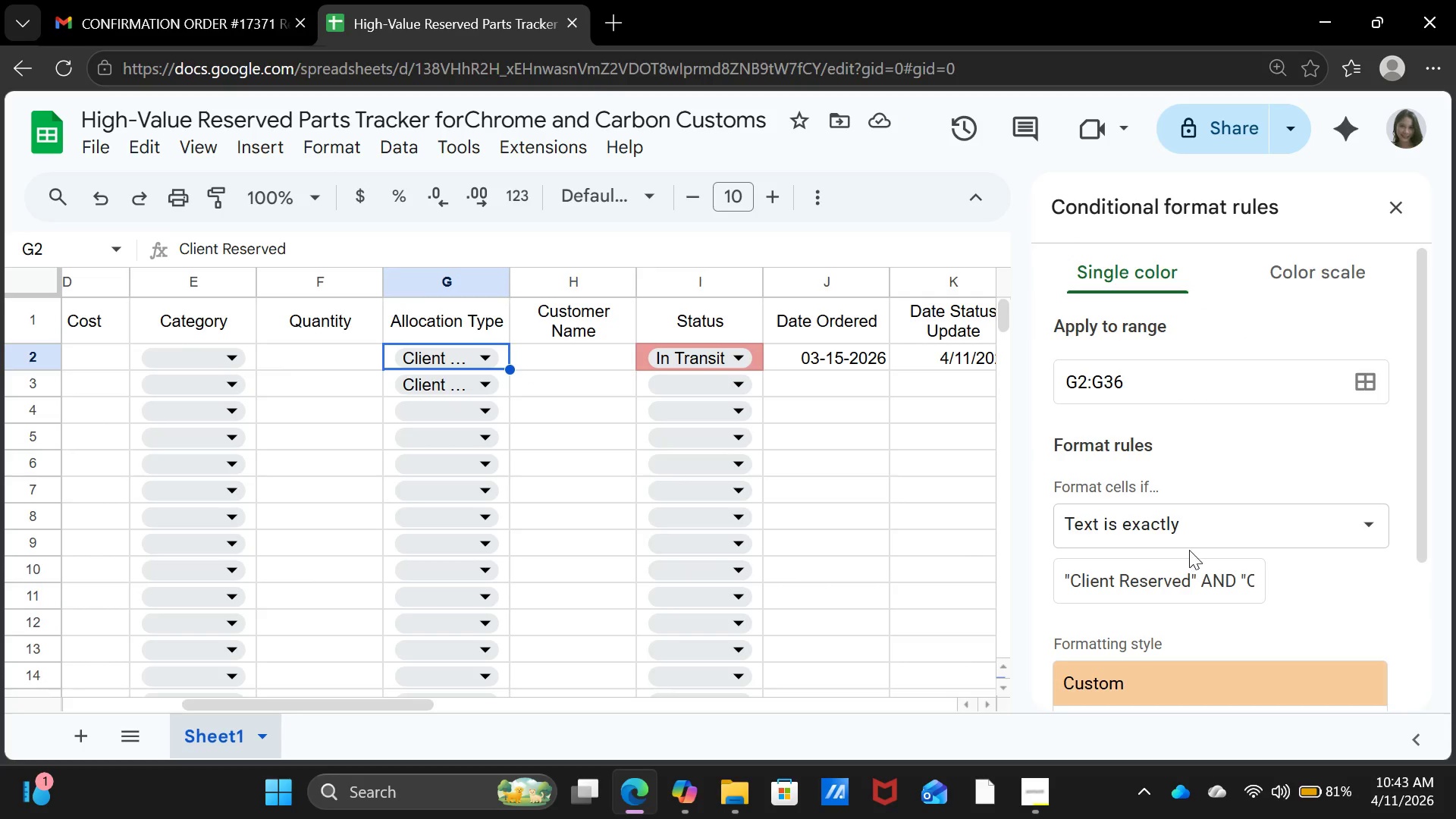 
left_click([1202, 518])
 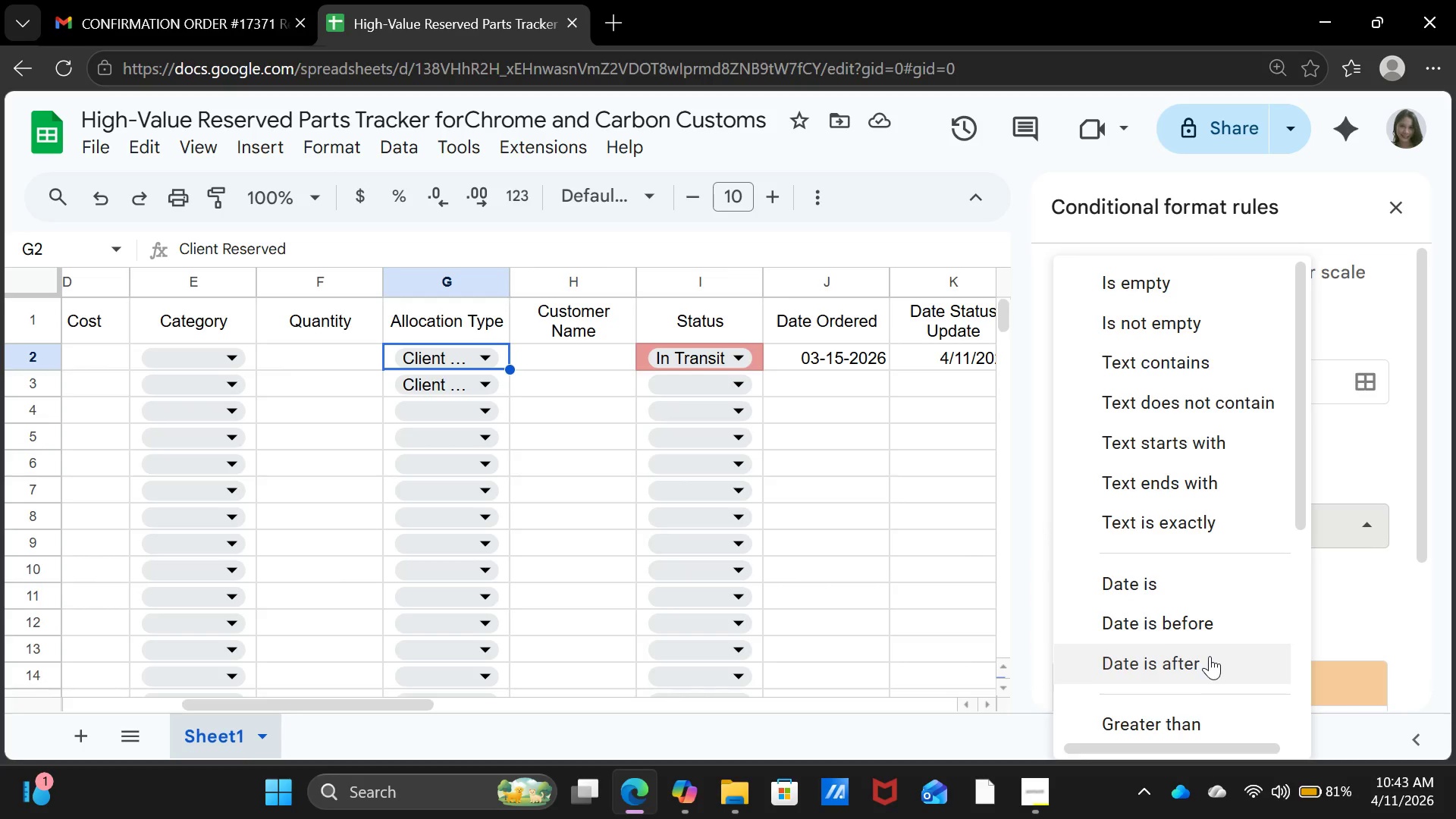 
scroll: coordinate [1210, 655], scroll_direction: down, amount: 3.0
 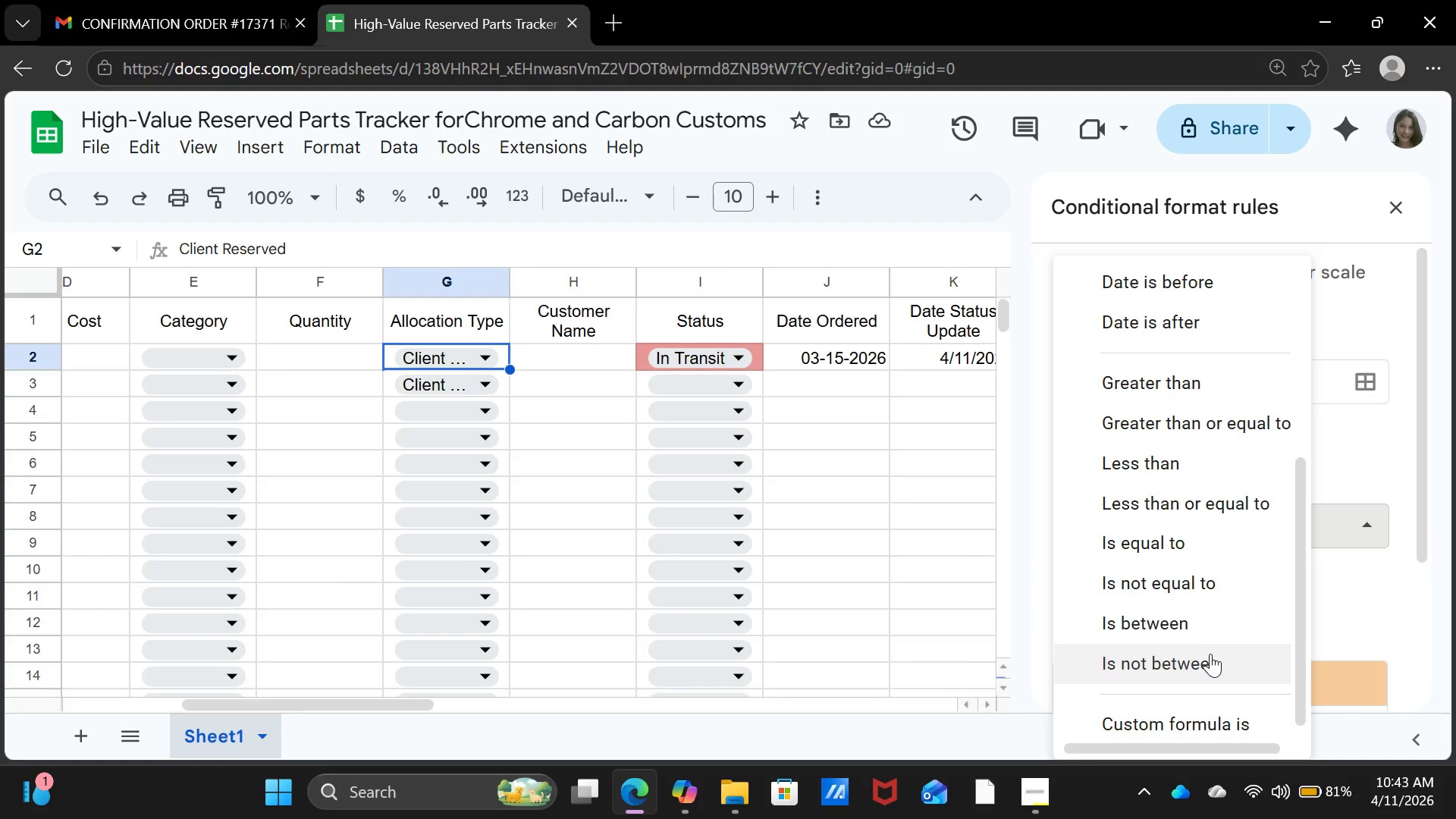 
scroll: coordinate [1210, 657], scroll_direction: up, amount: 4.0
 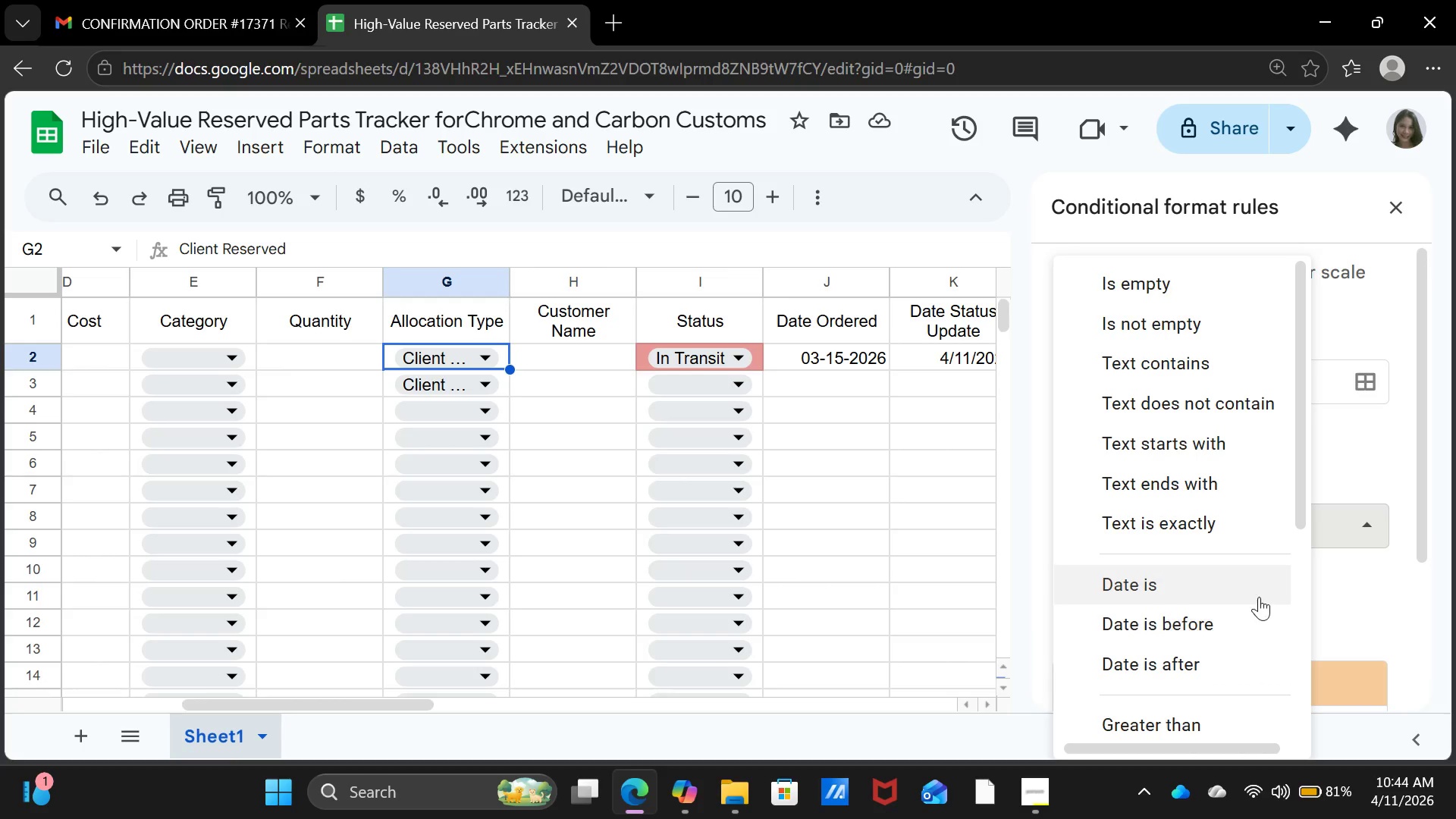 
wait(5.54)
 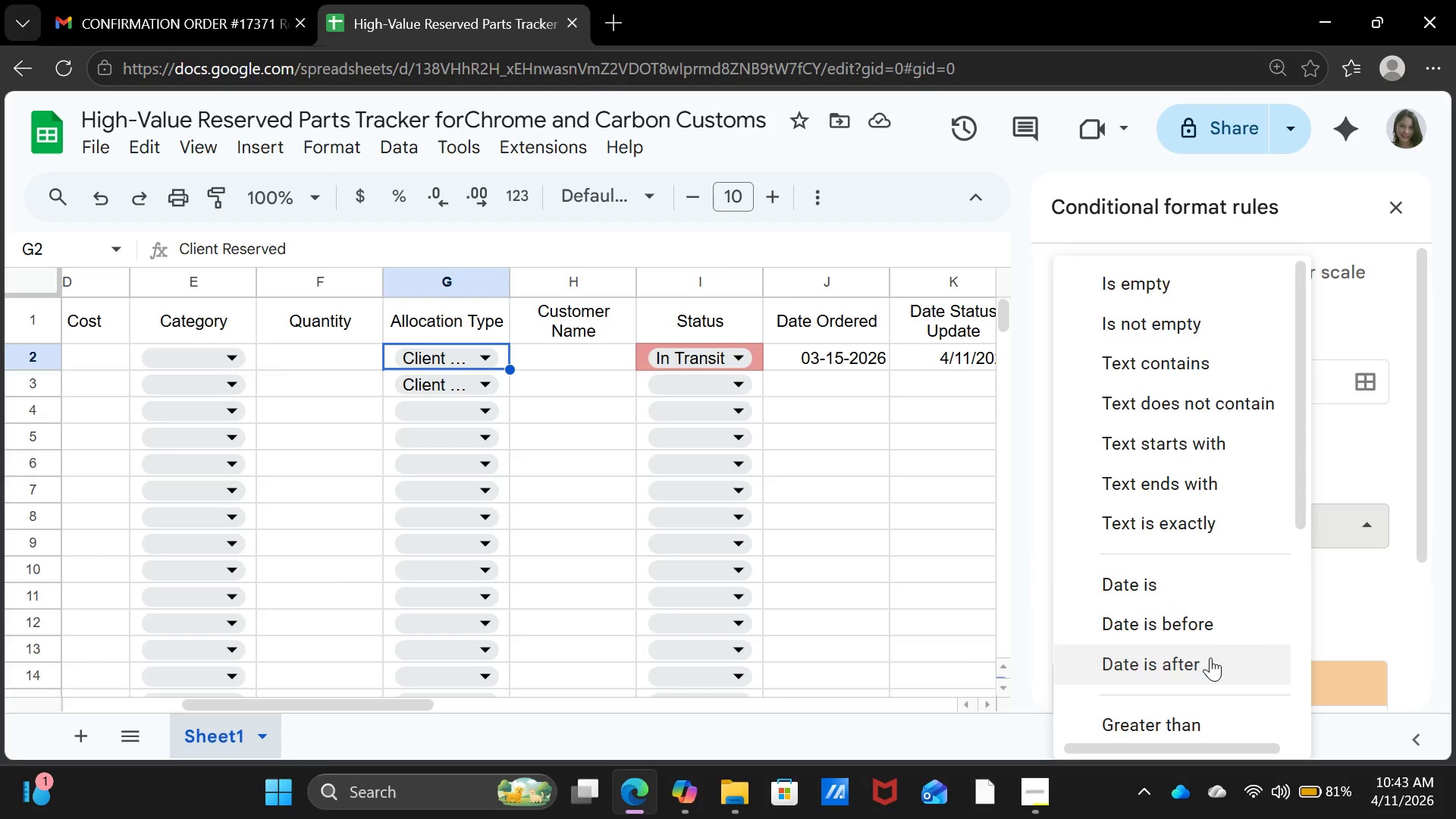 
scroll: coordinate [1239, 615], scroll_direction: down, amount: 4.0
 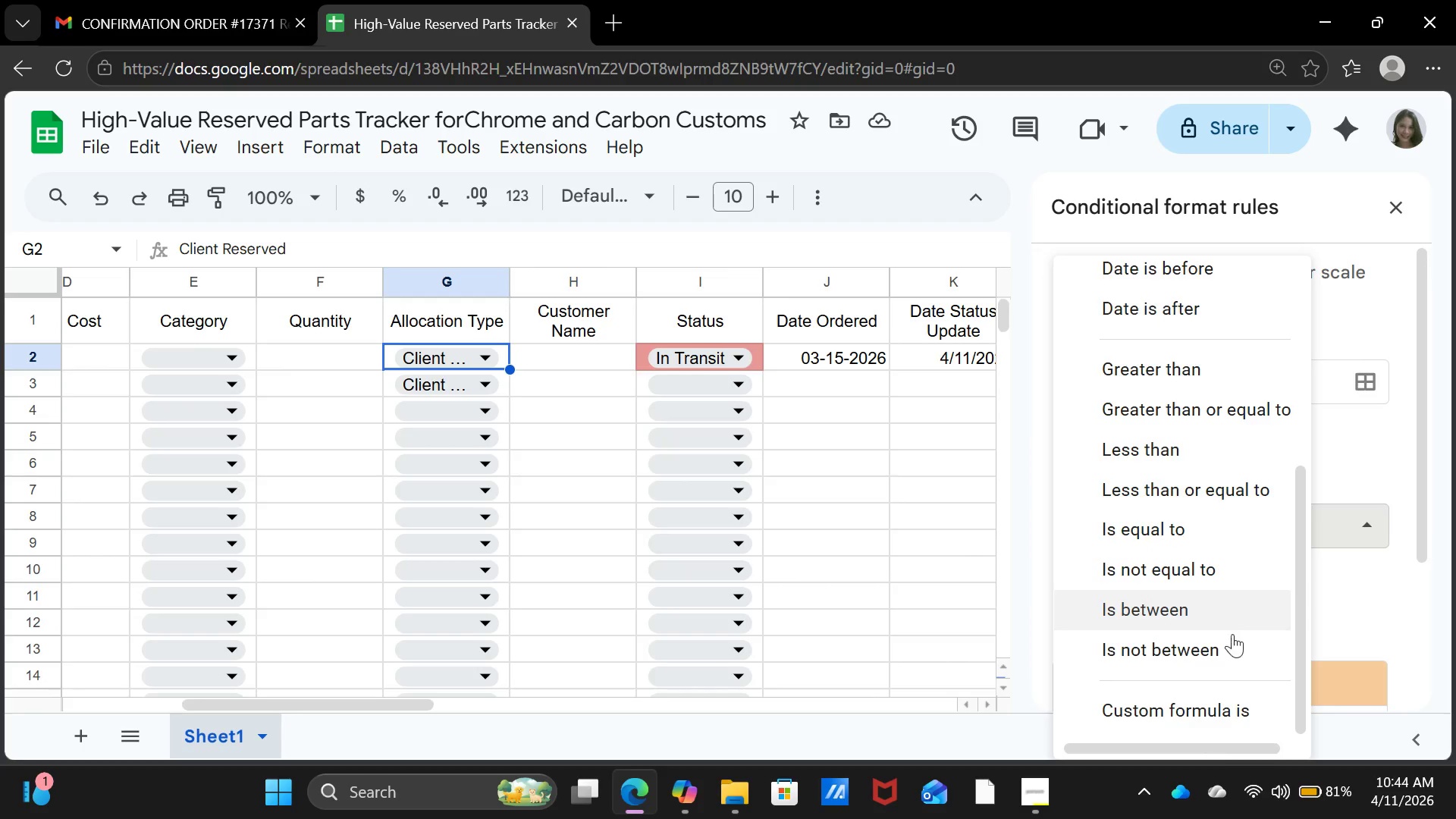 
mouse_move([1236, 702])
 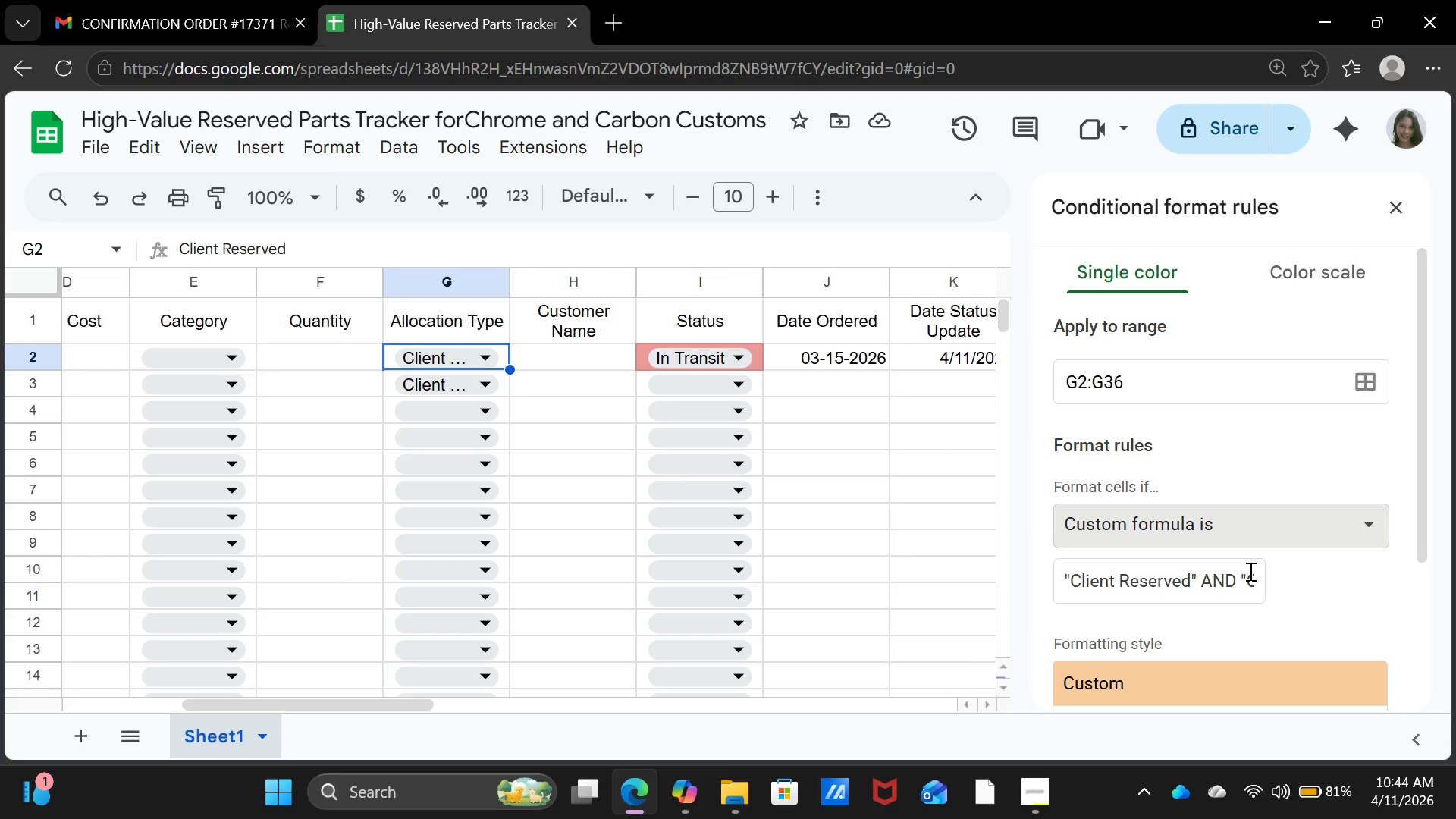 
wait(10.02)
 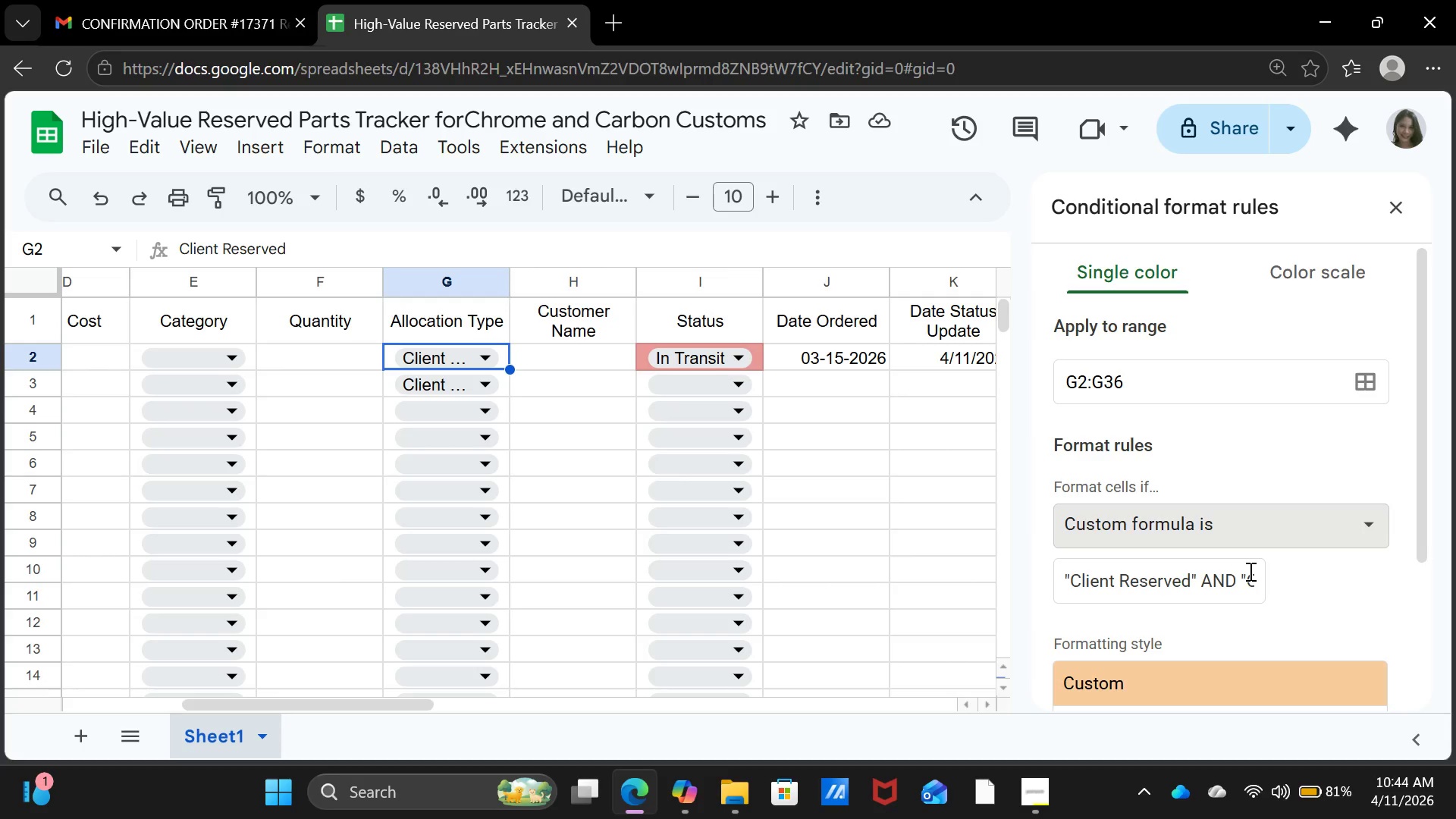 
key(Backspace)
 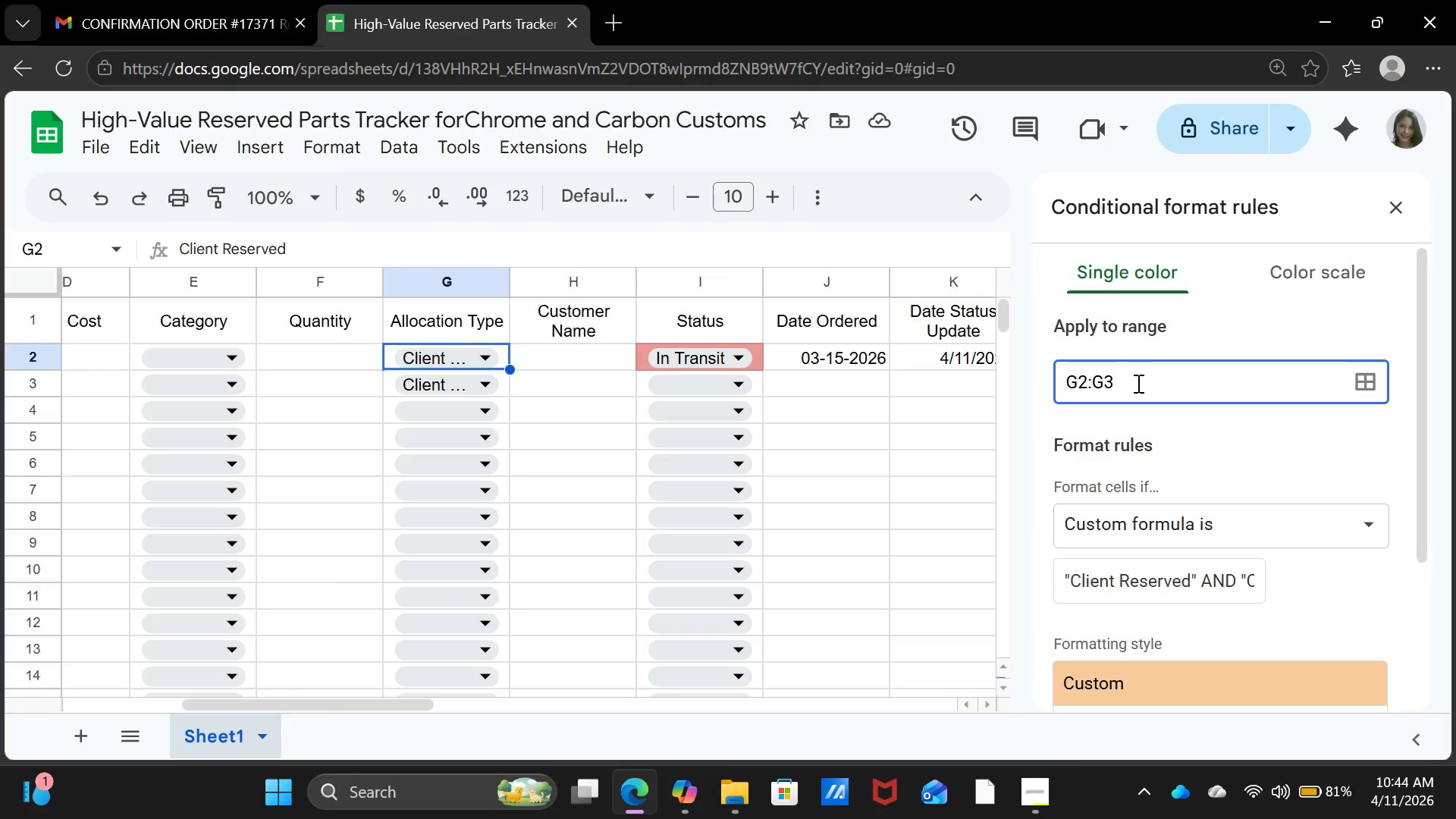 
key(Backspace)
key(Backspace)
type(h2)
key(Backspace)
type(36)
 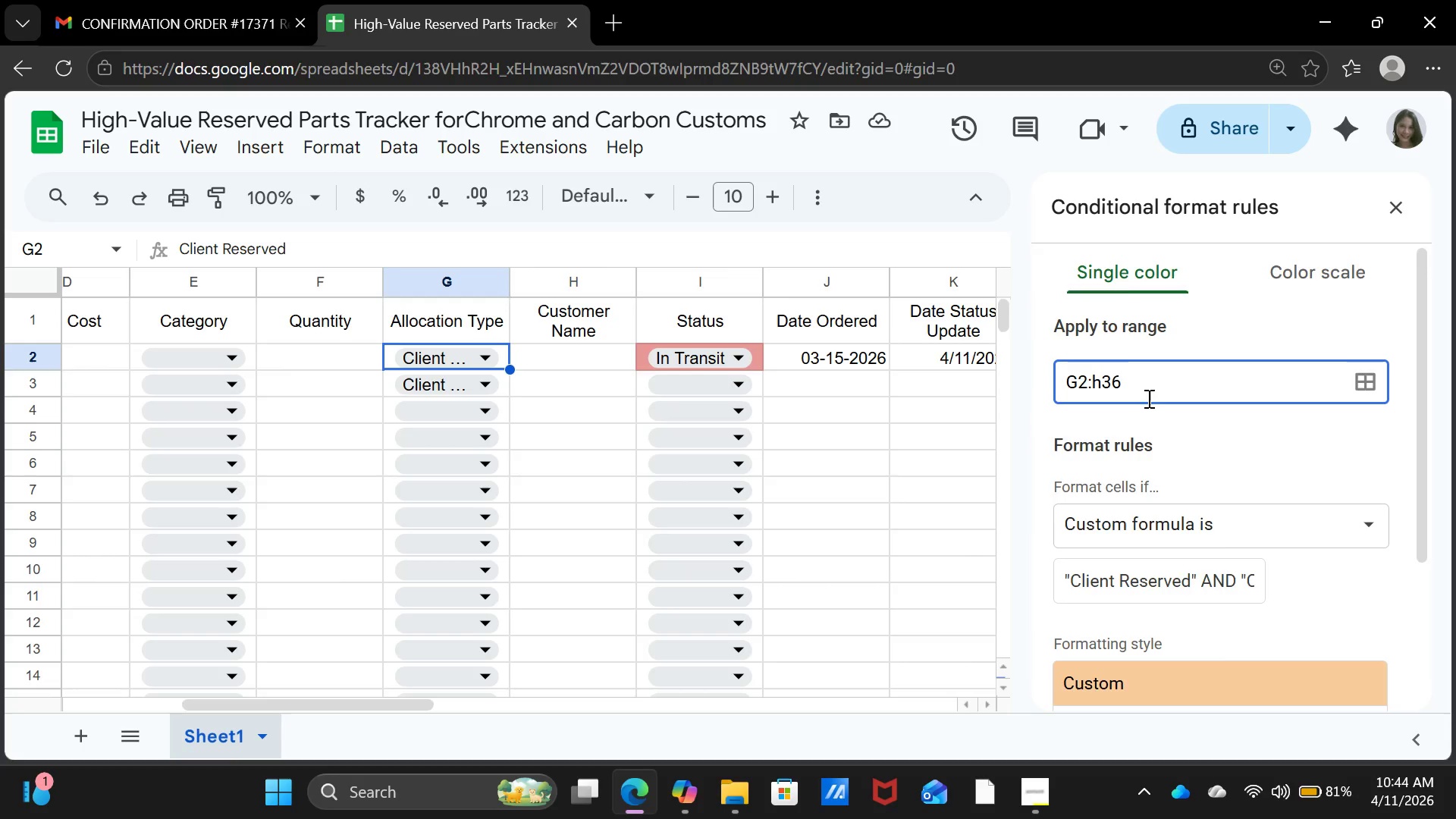 
scroll: coordinate [1187, 463], scroll_direction: down, amount: 4.0
 